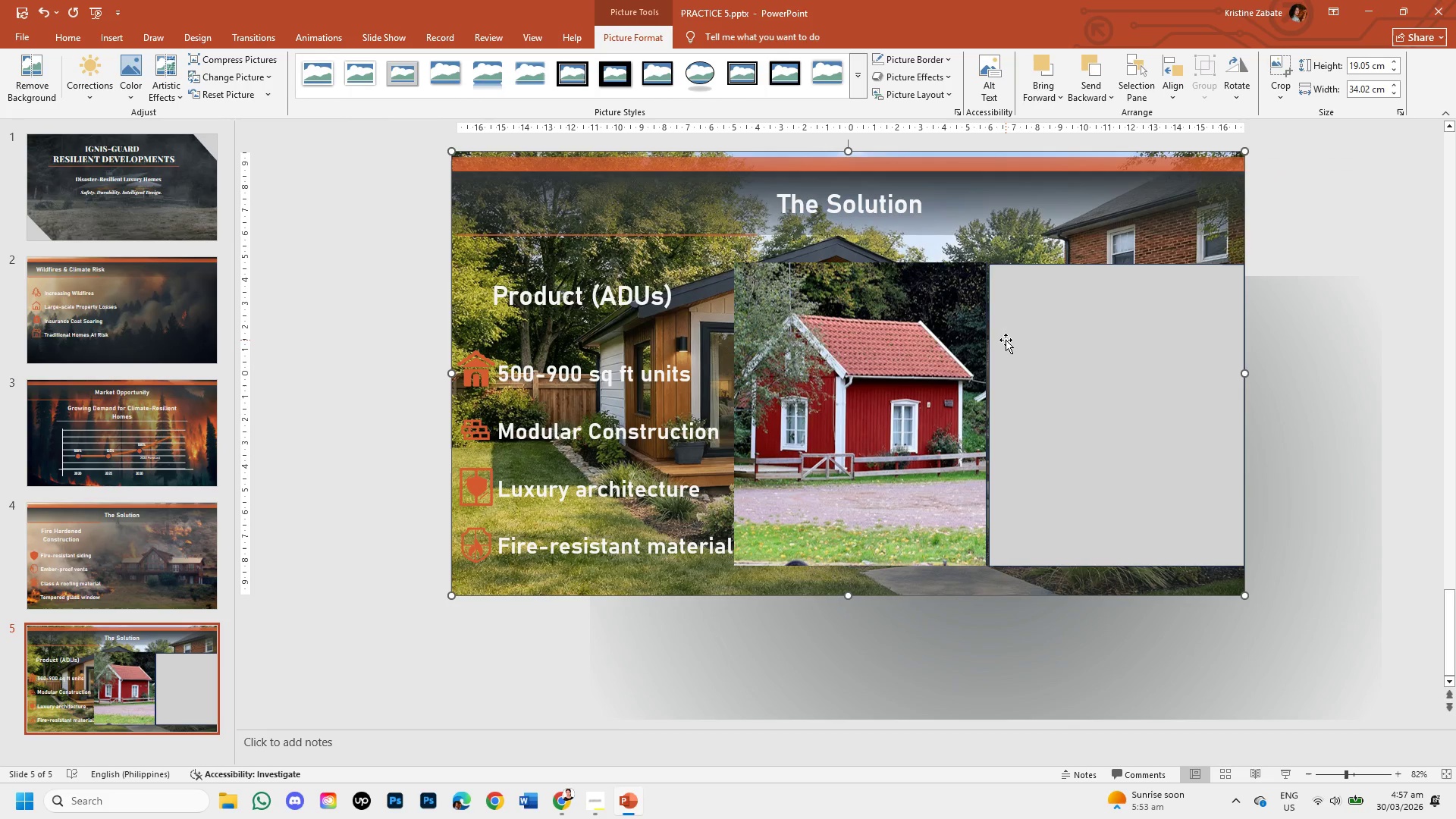 
left_click([1363, 369])
 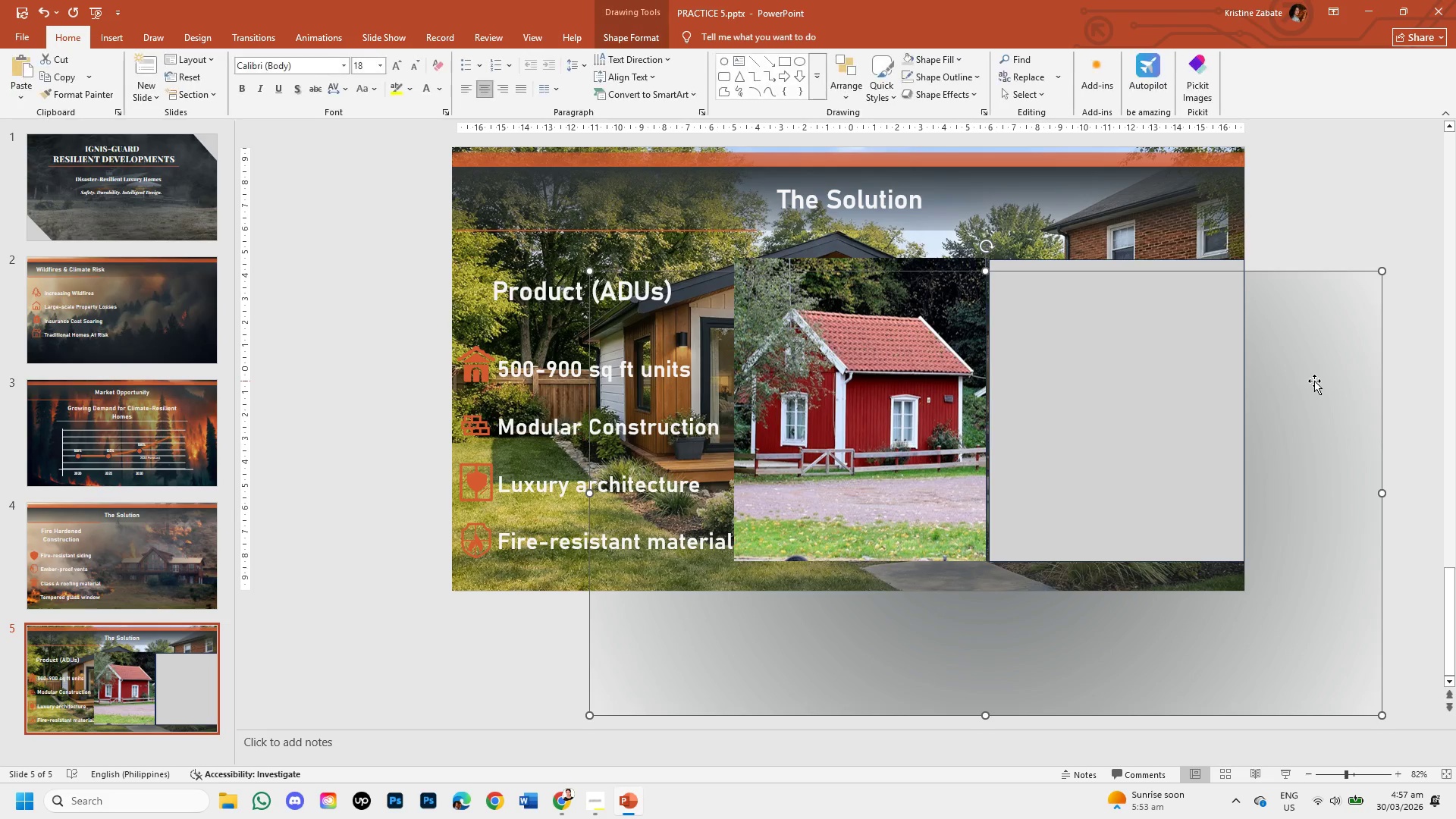 
left_click_drag(start_coordinate=[1312, 381], to_coordinate=[1175, 253])
 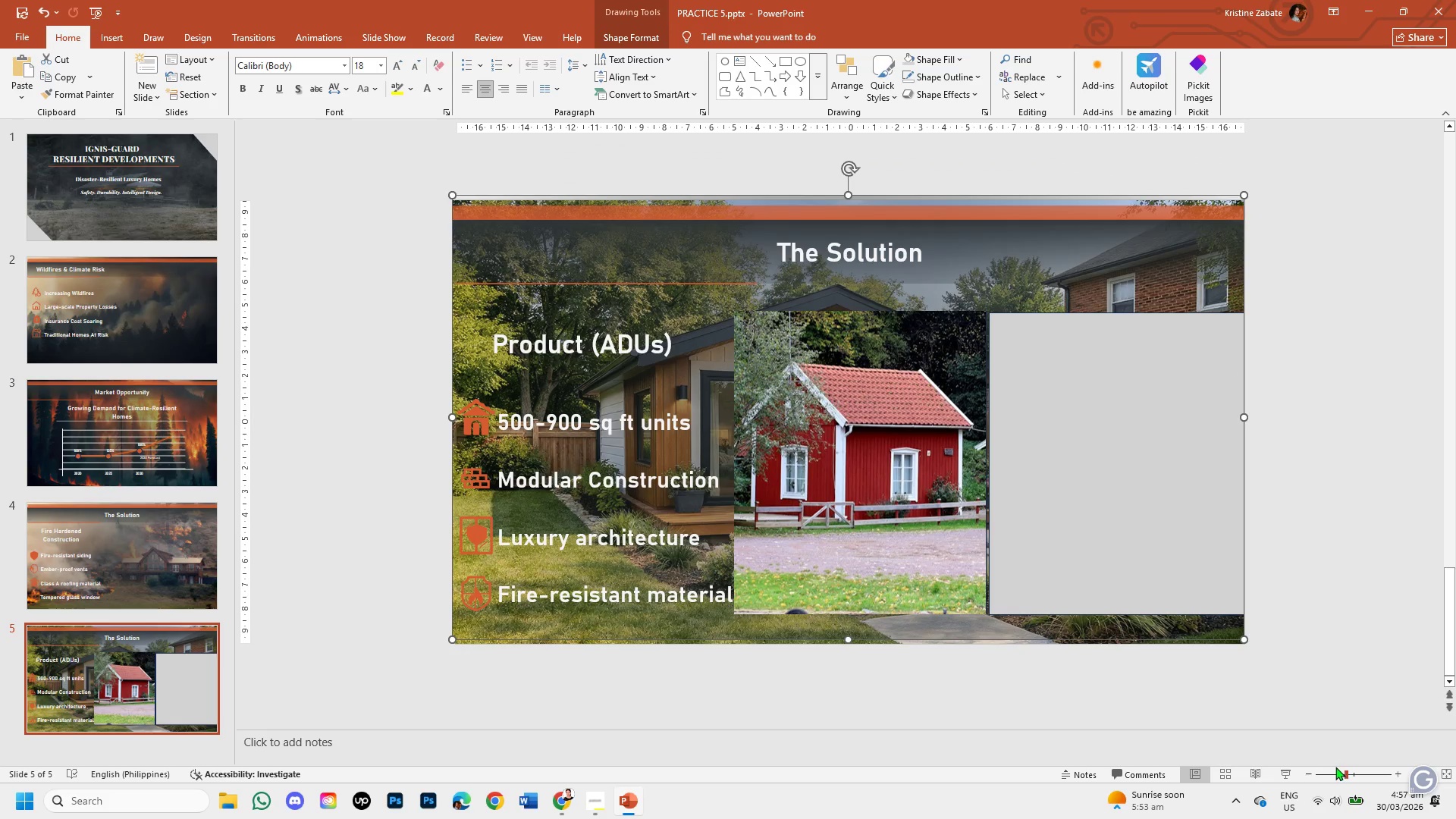 
left_click([1351, 767])
 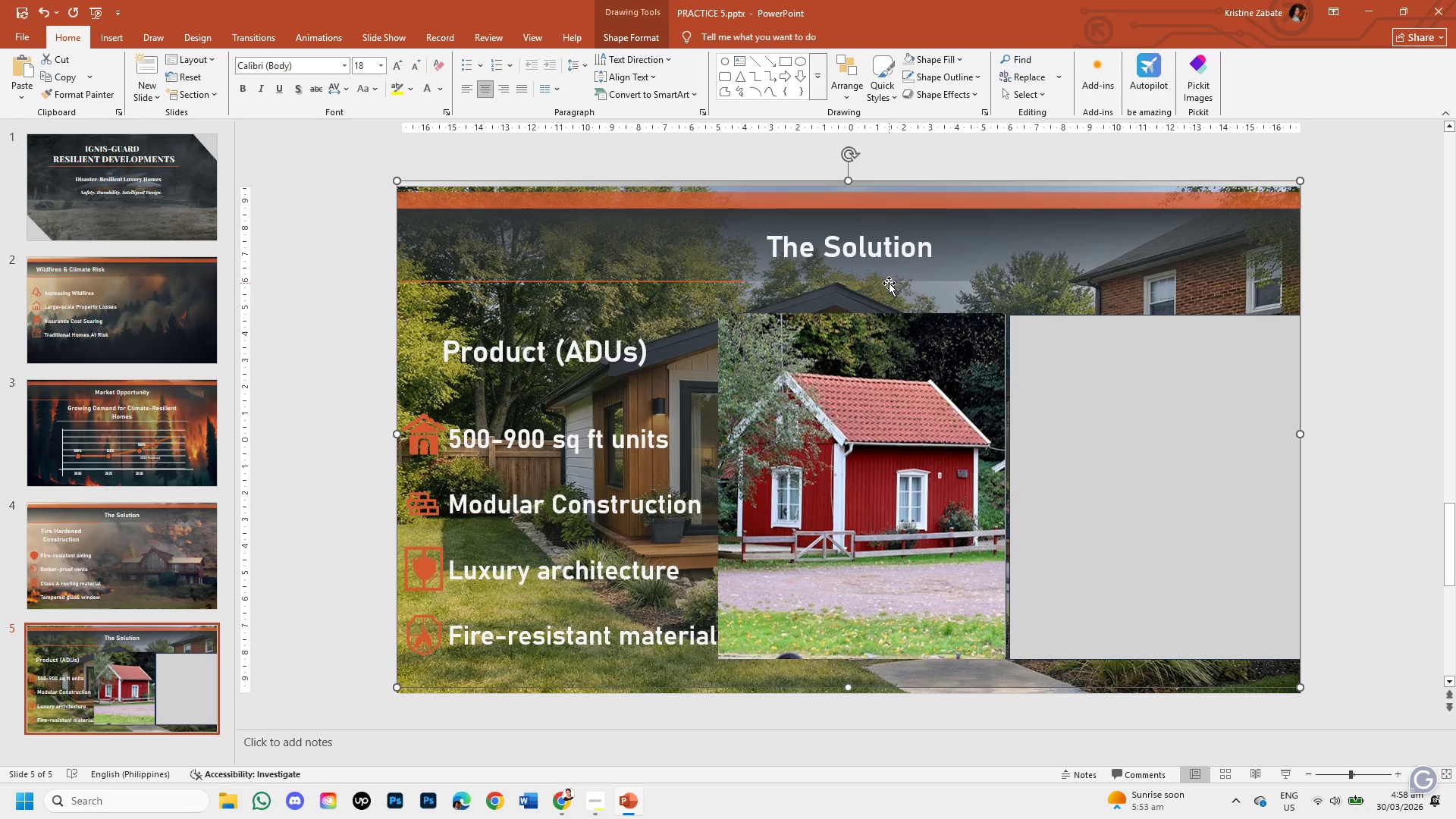 
key(ArrowDown)
 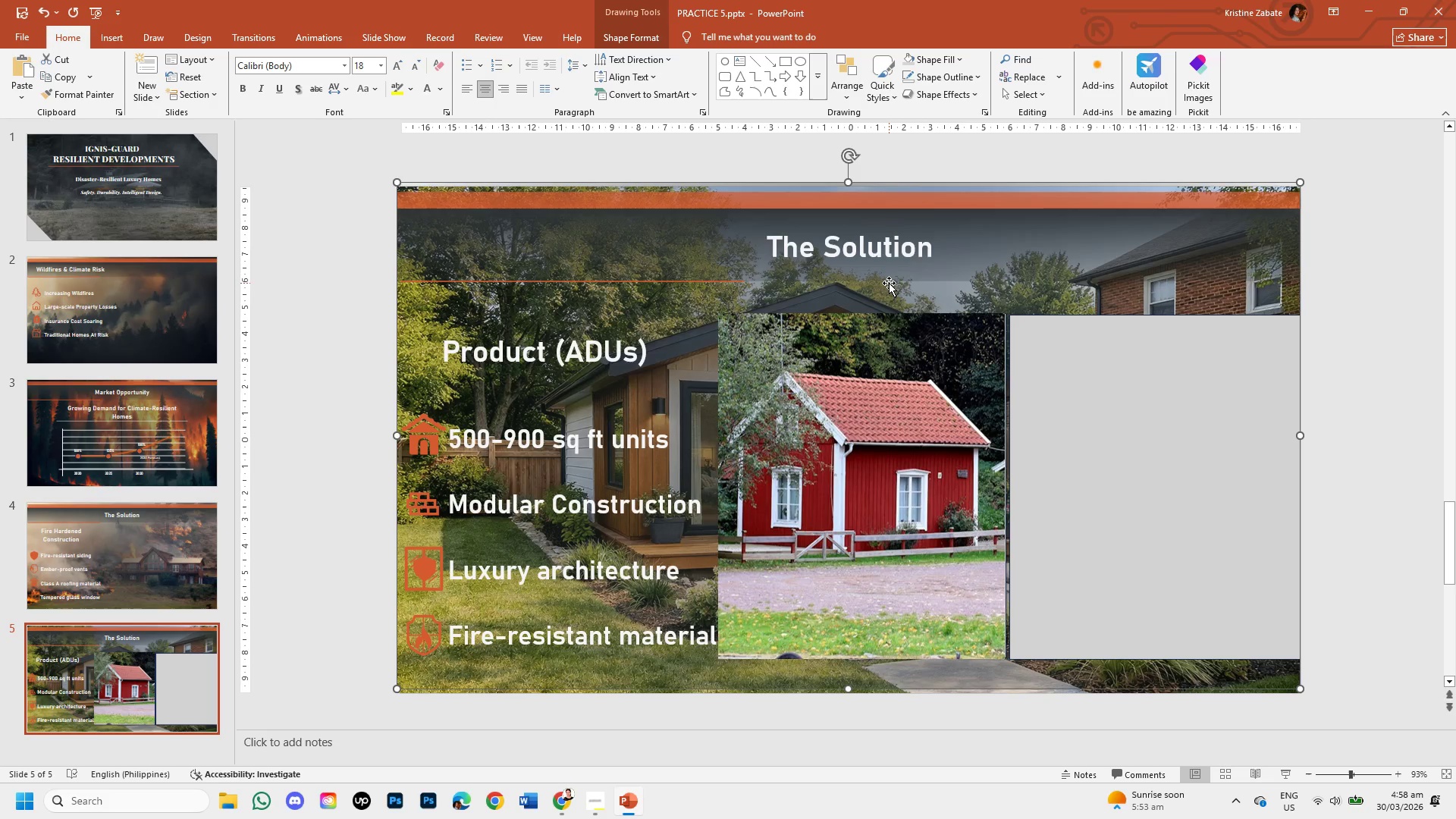 
key(ArrowDown)
 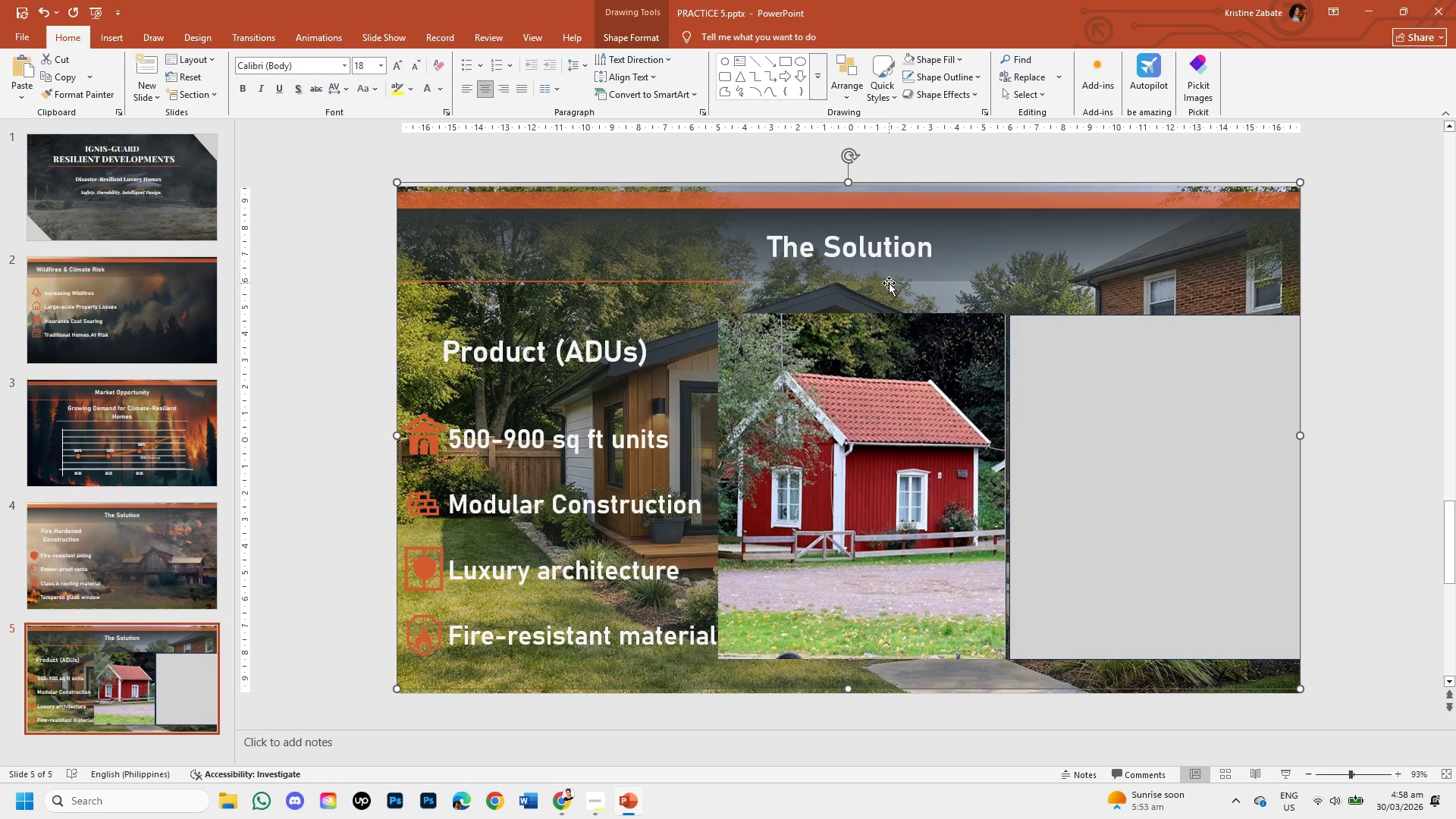 
hold_key(key=ArrowDown, duration=0.66)
 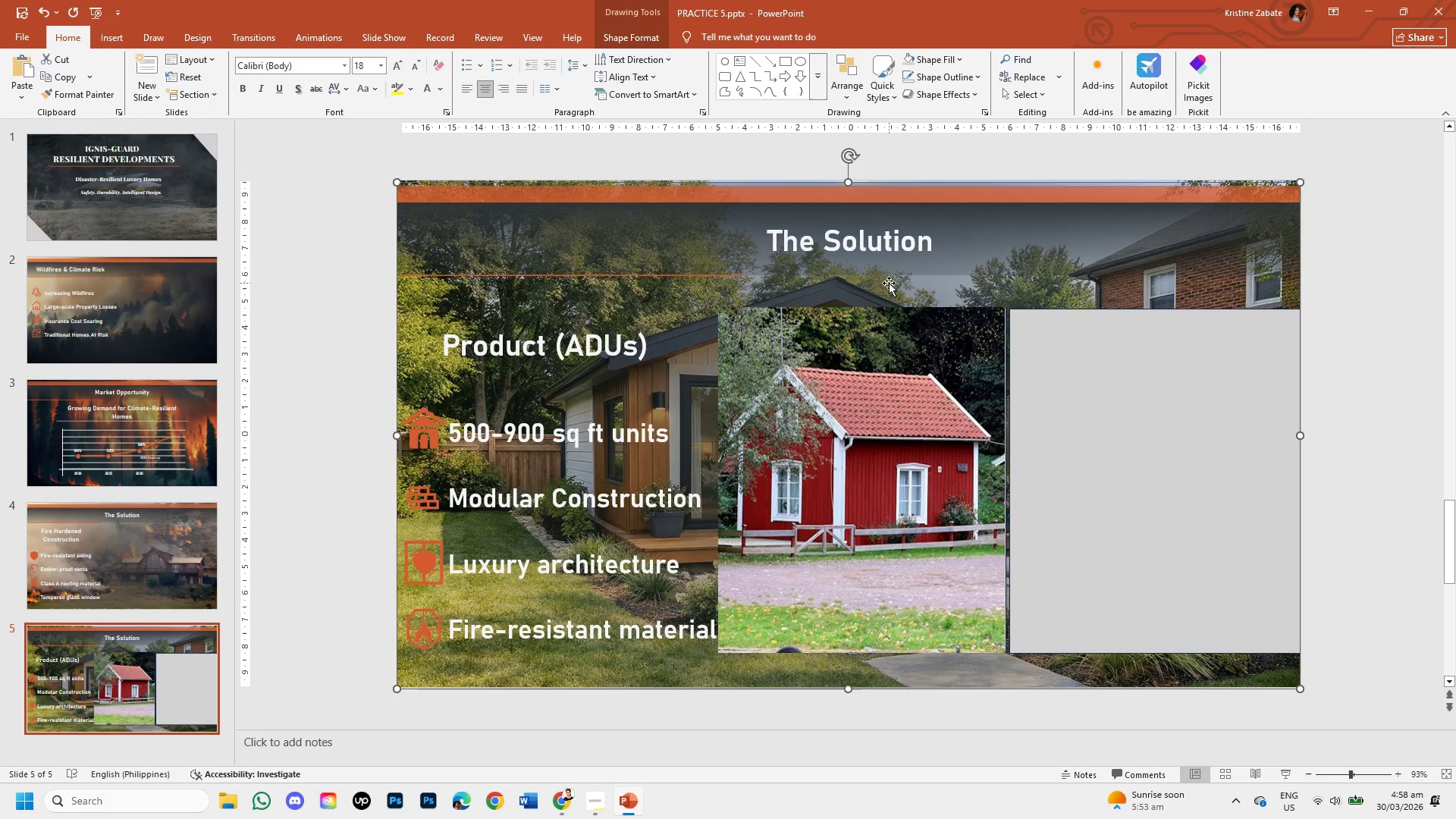 
key(ArrowUp)
 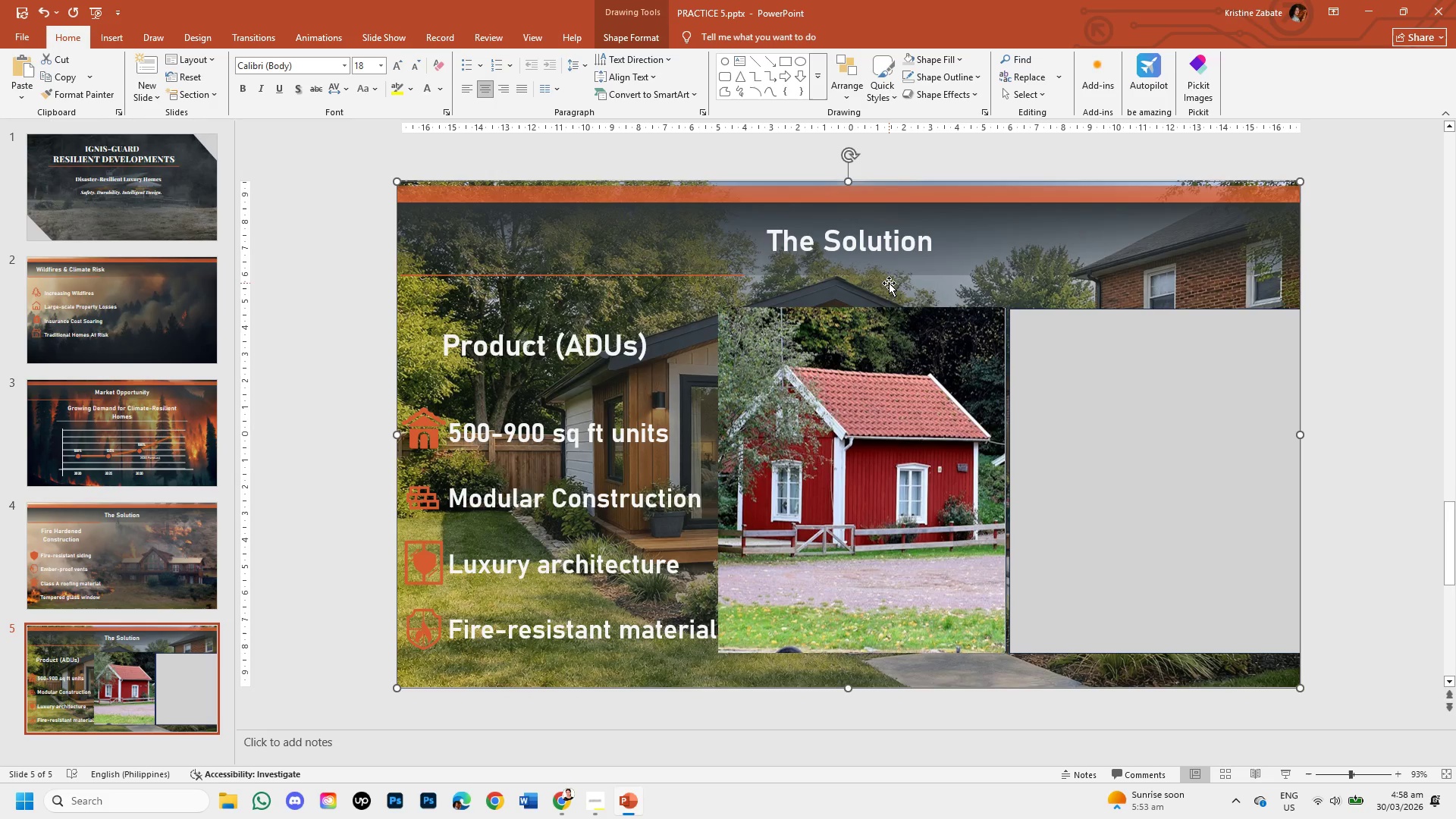 
key(ArrowUp)
 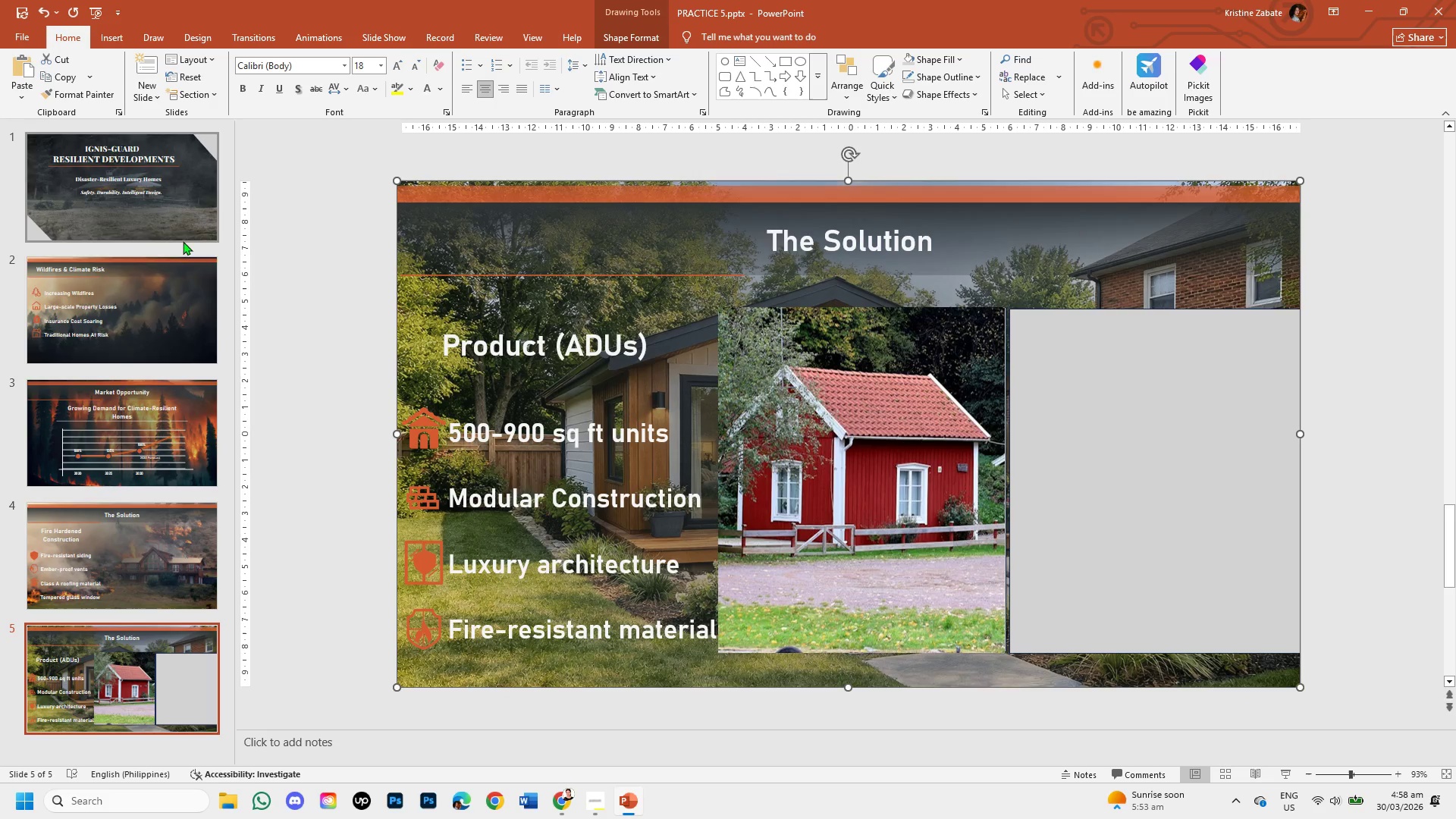 
left_click([342, 388])
 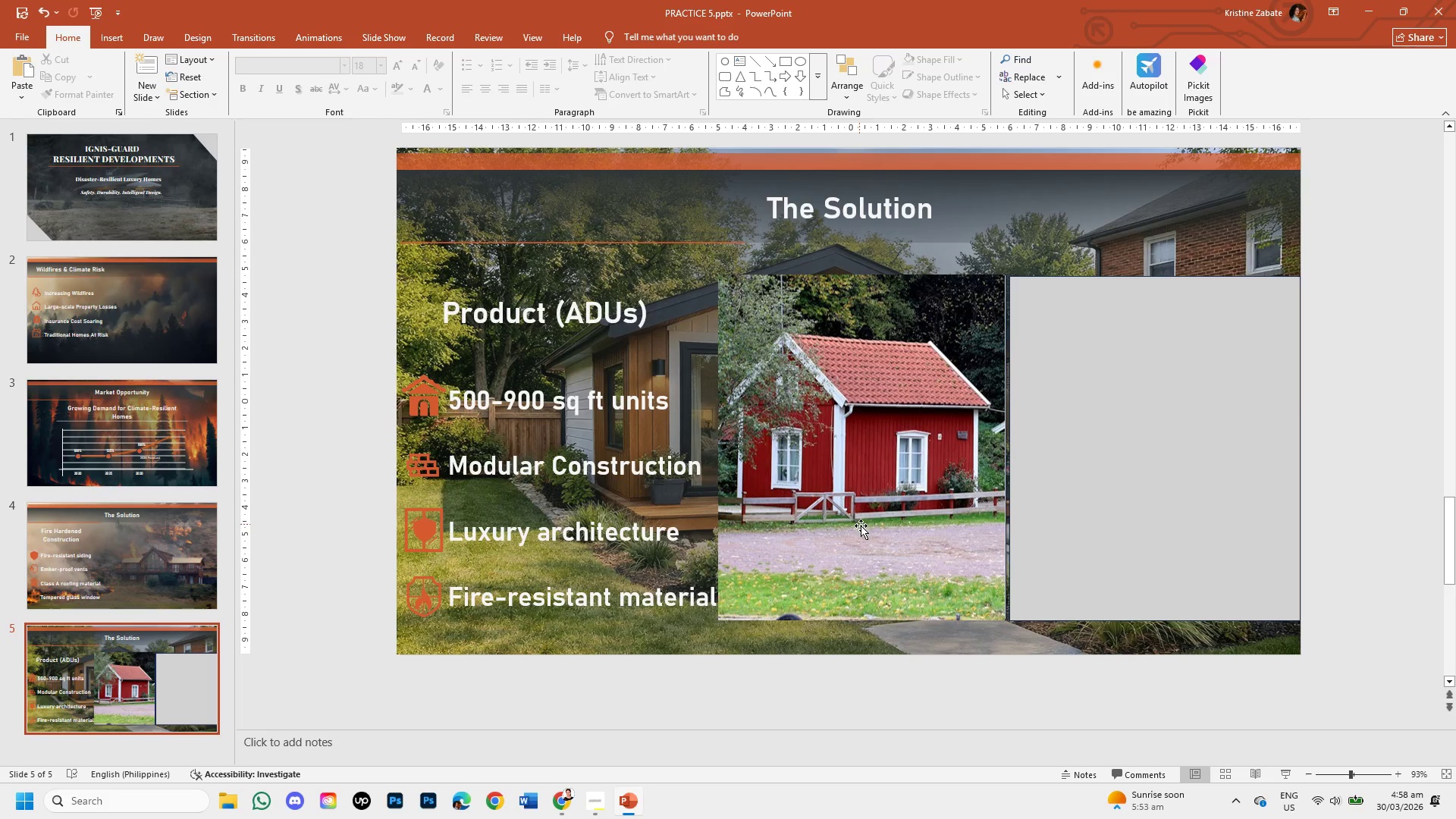 
mouse_move([564, 794])
 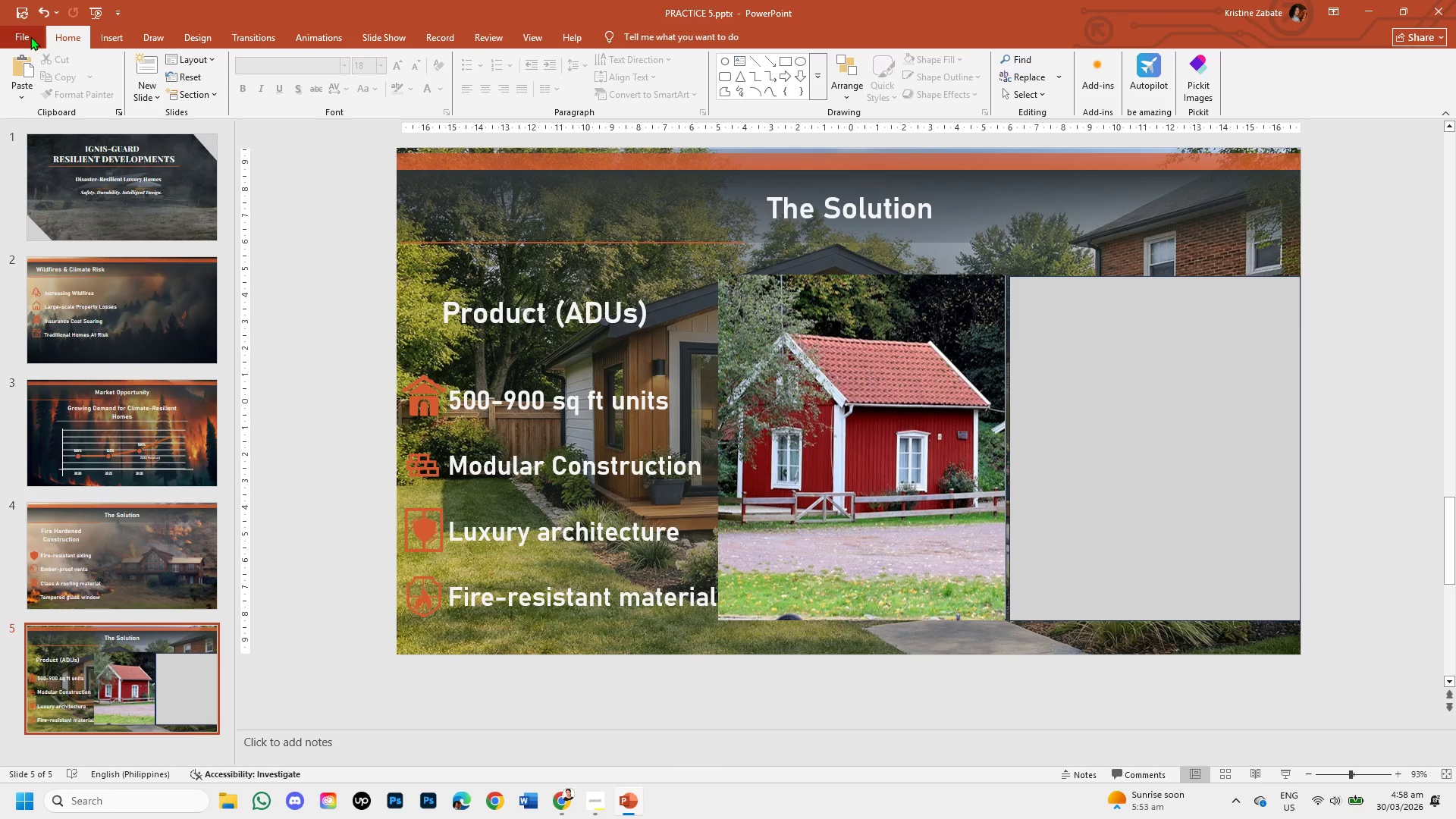 
left_click([30, 36])
 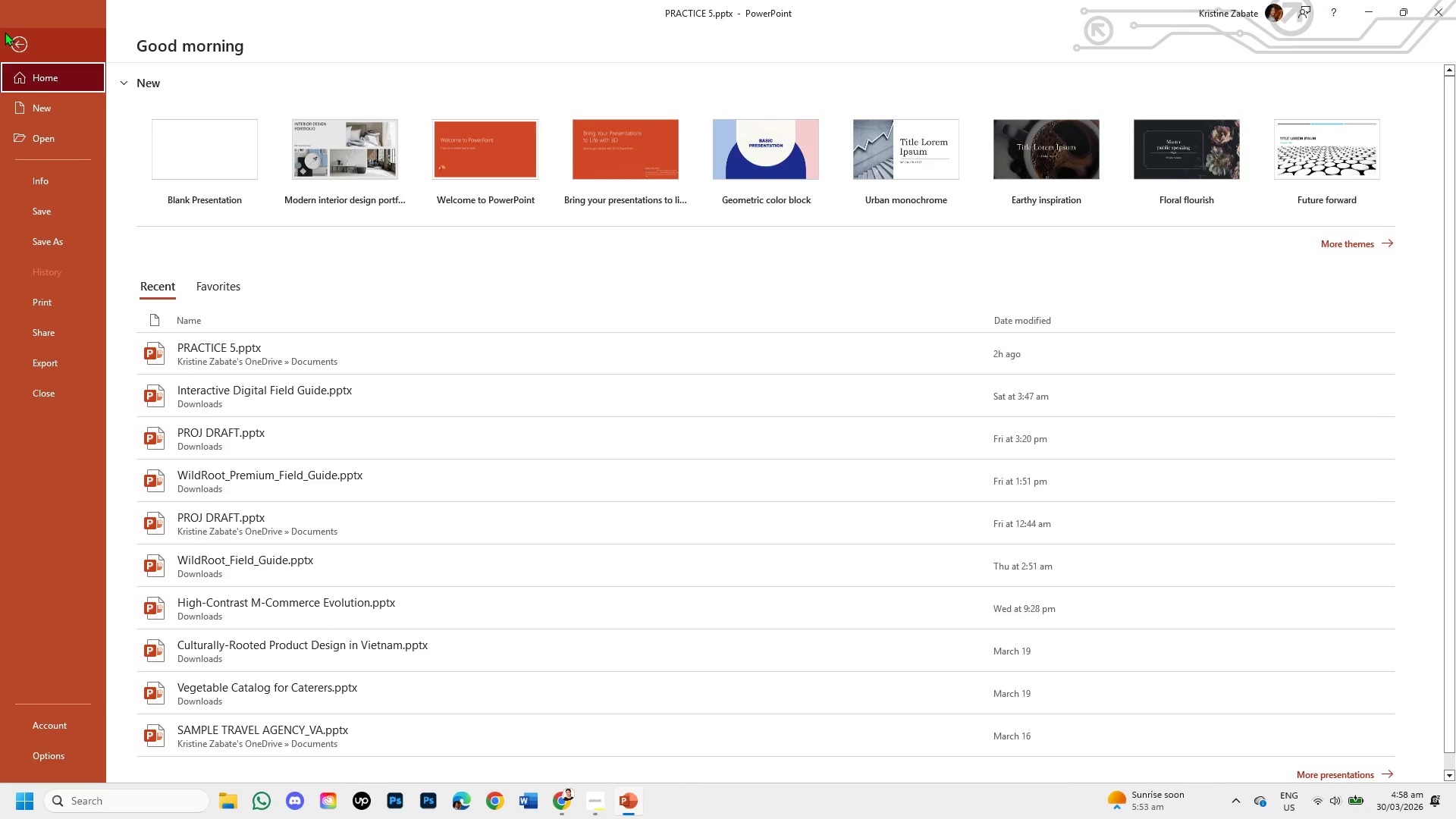 
left_click([15, 48])
 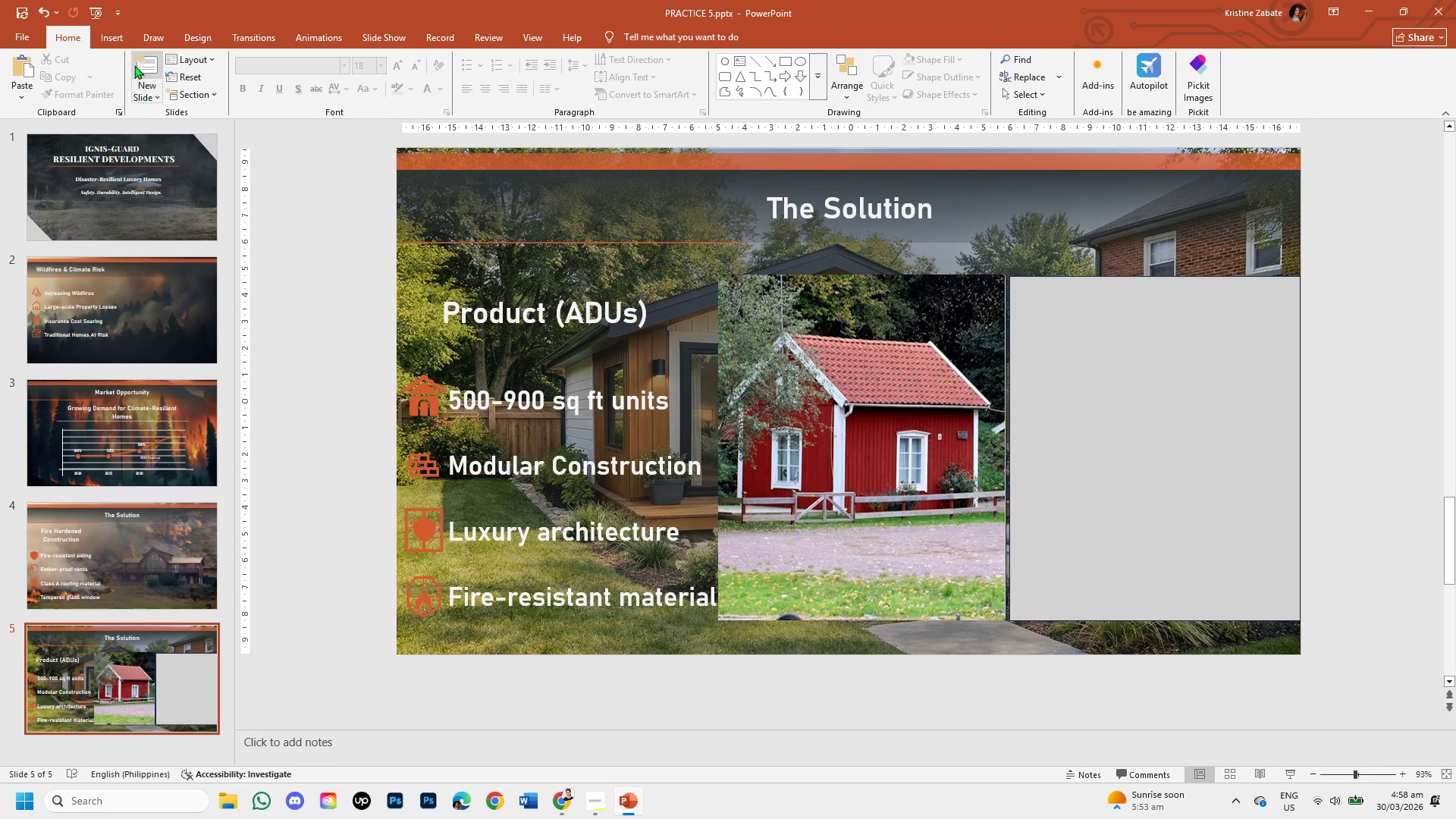 
left_click([128, 42])
 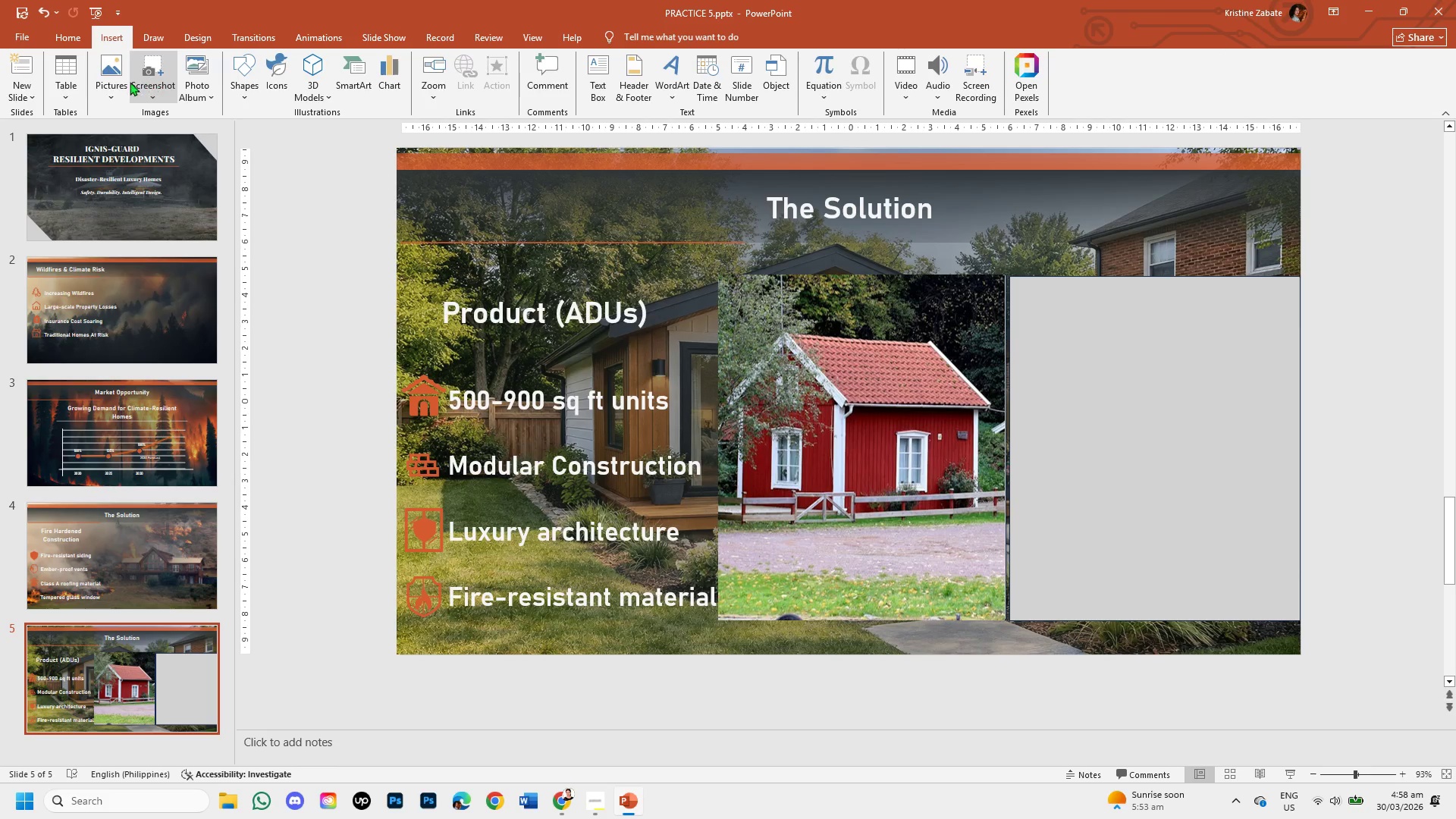 
left_click([127, 82])
 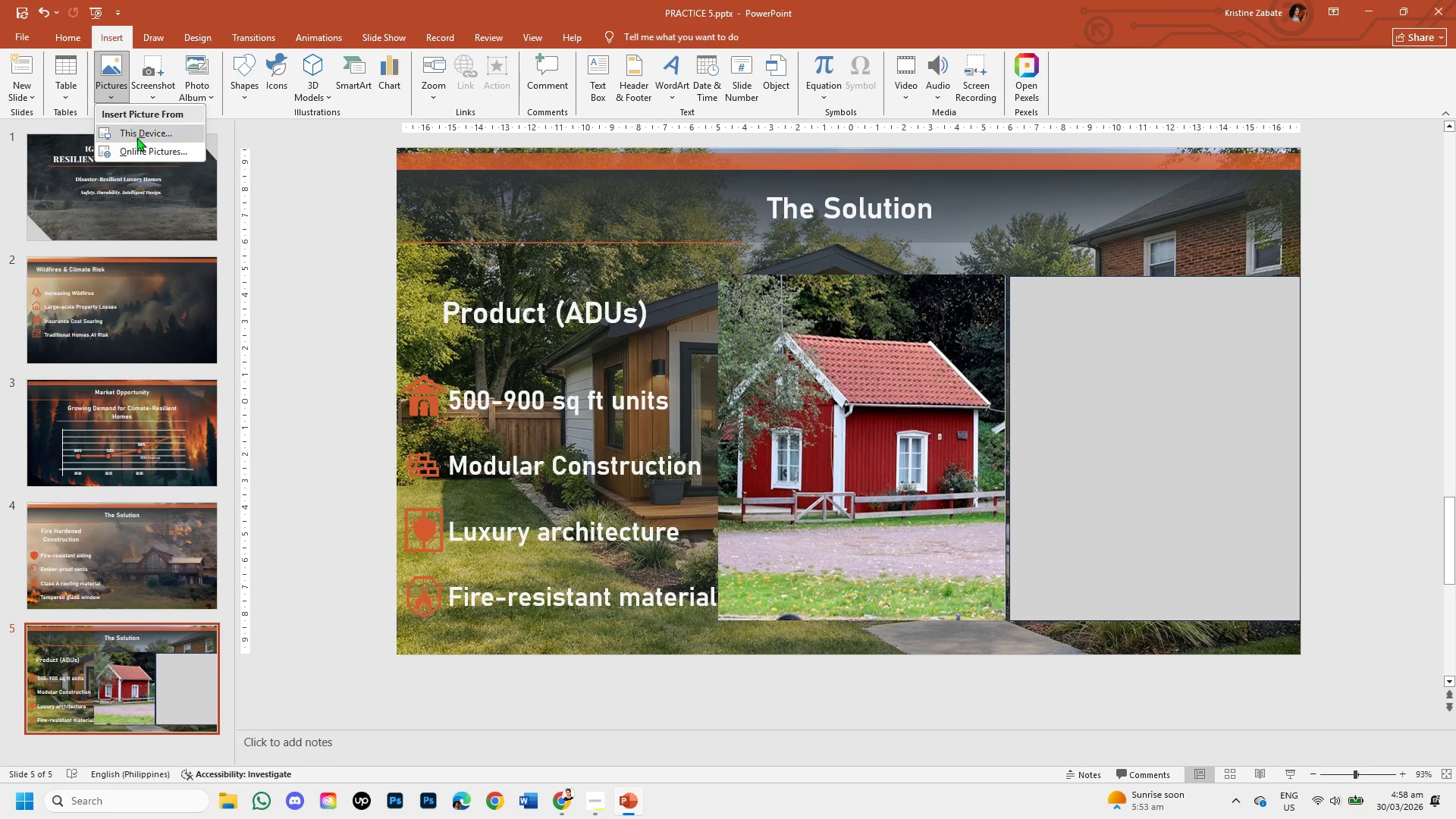 
left_click([136, 137])
 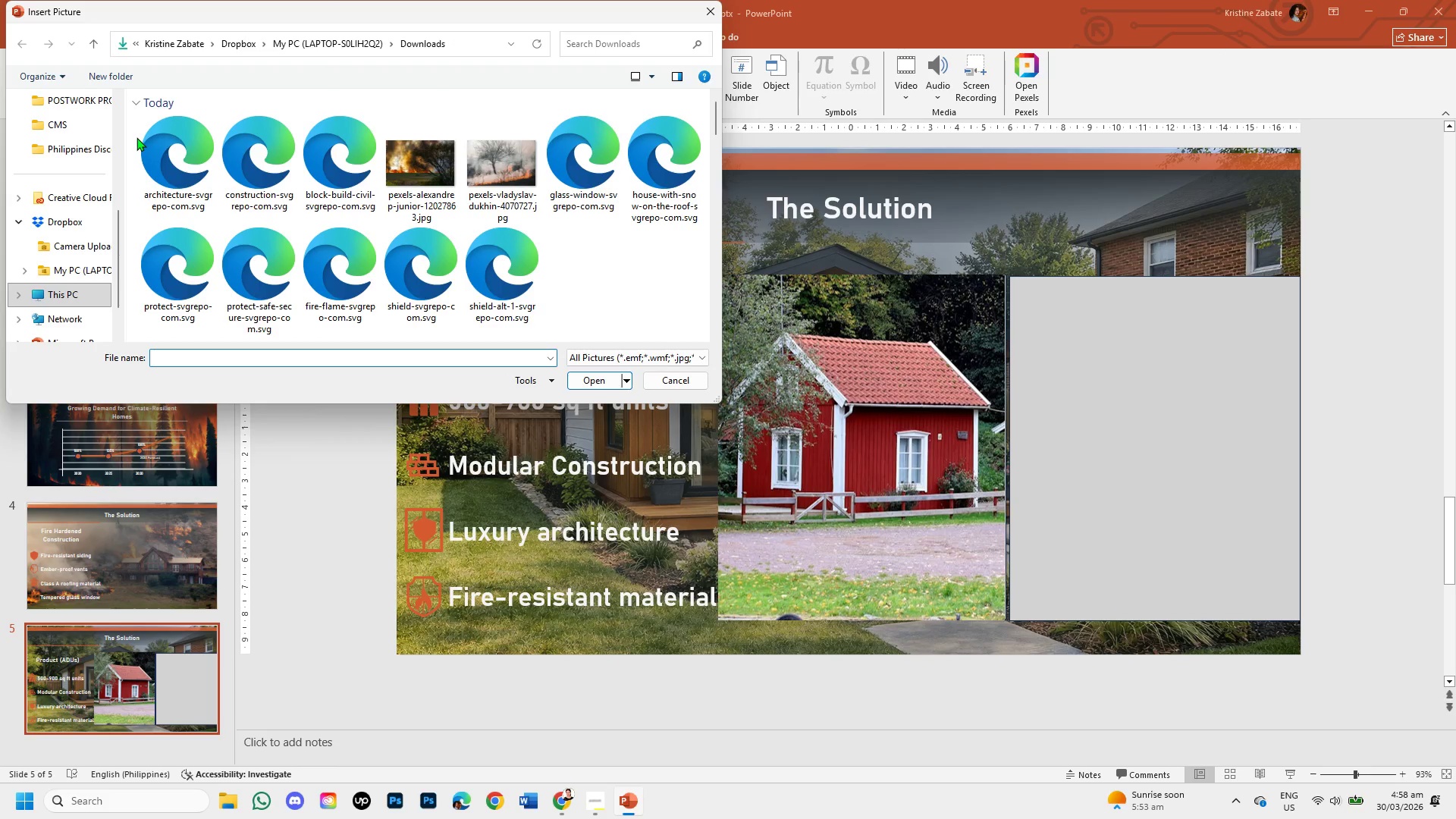 
mouse_move([371, 130])
 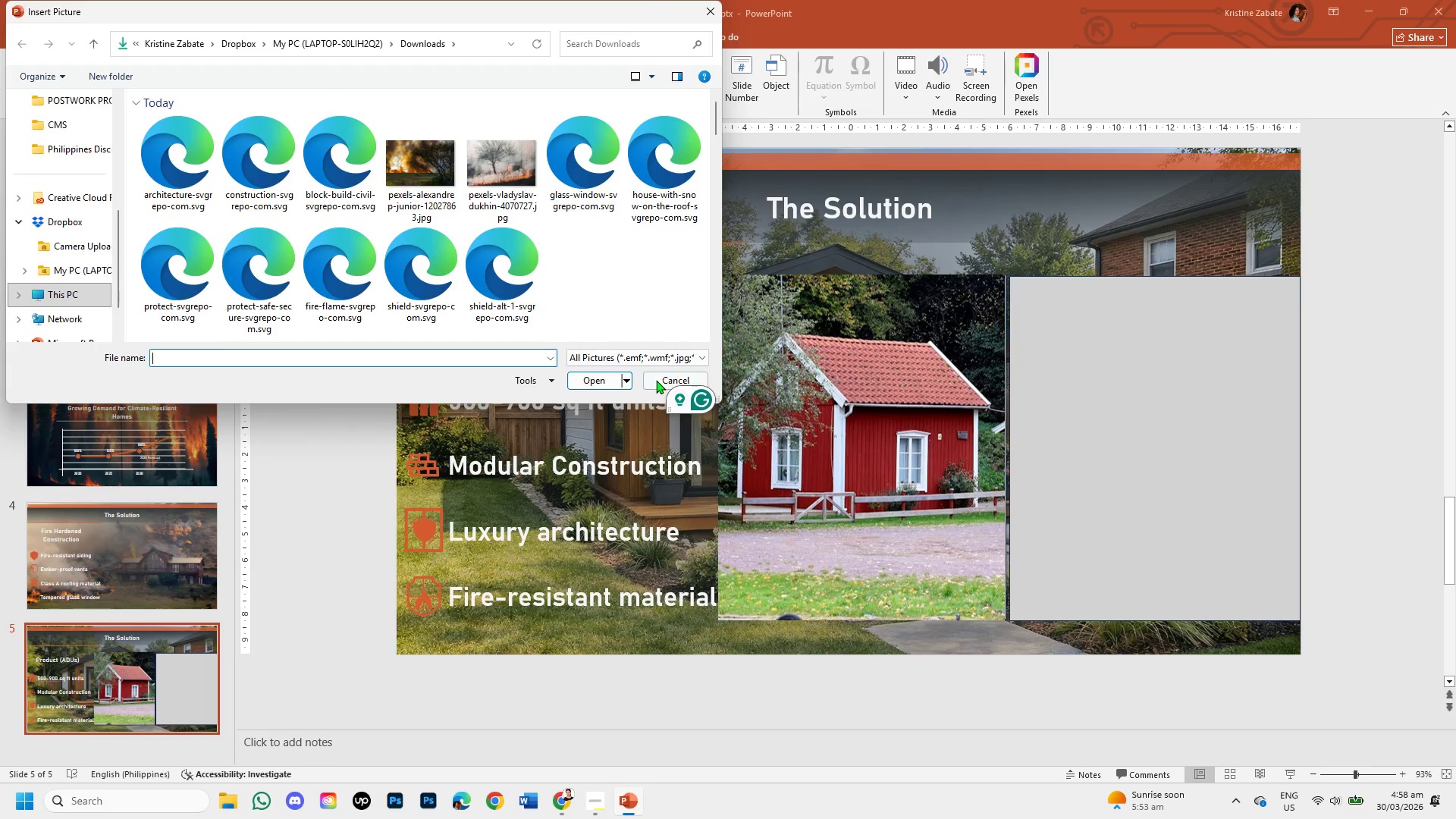 
left_click([656, 380])
 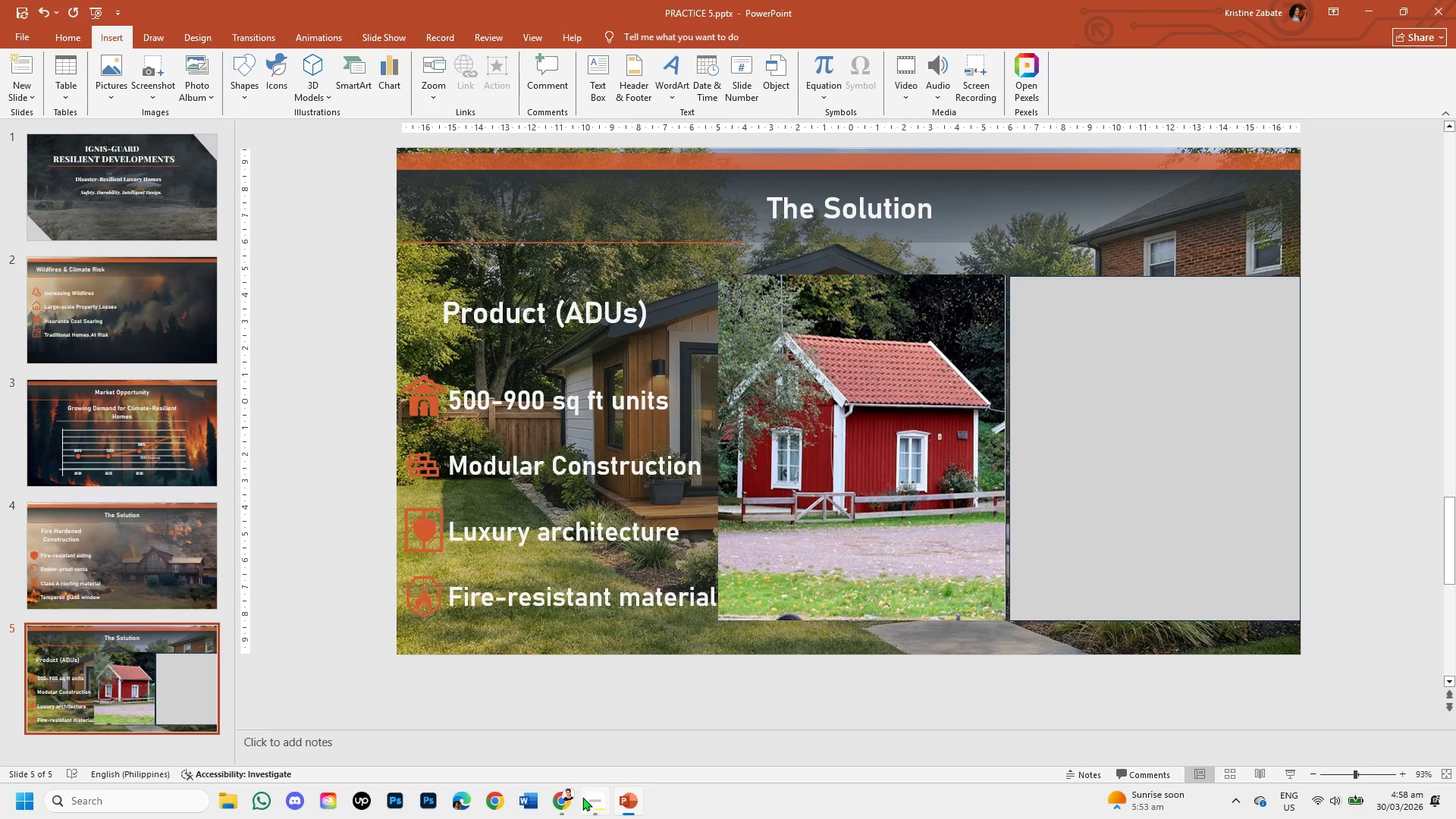 
left_click([569, 796])
 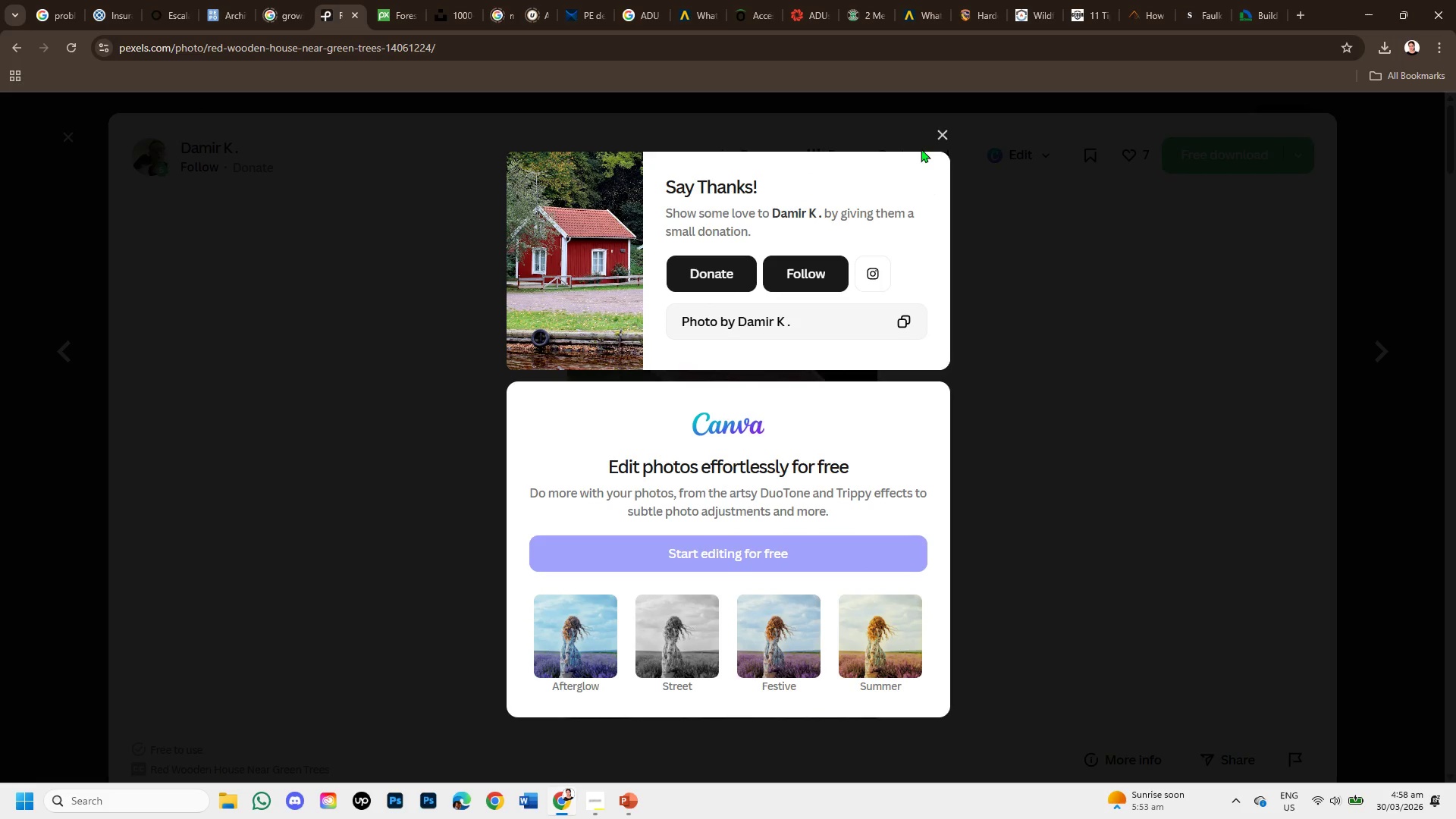 
left_click([940, 124])
 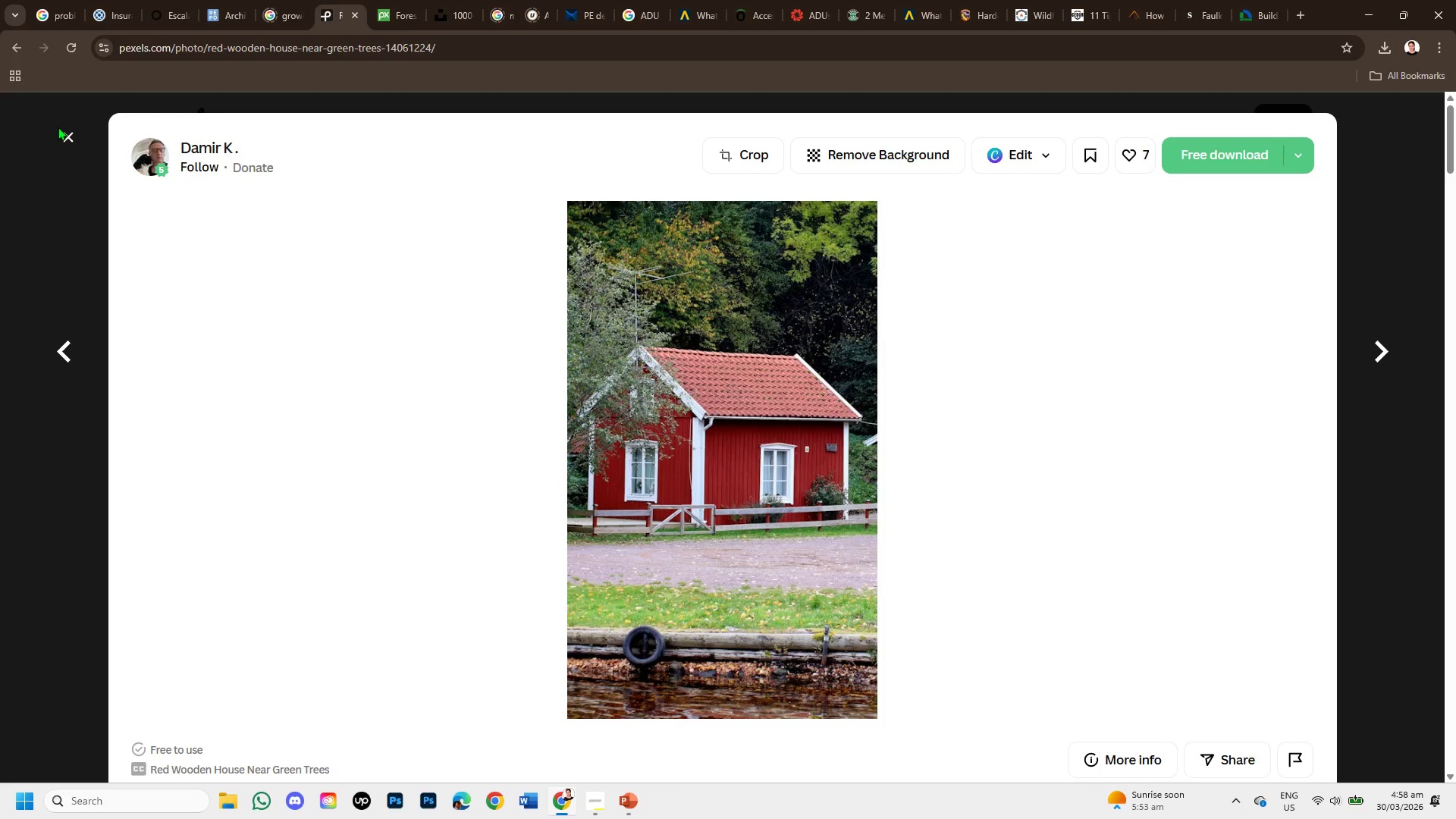 
left_click([61, 127])
 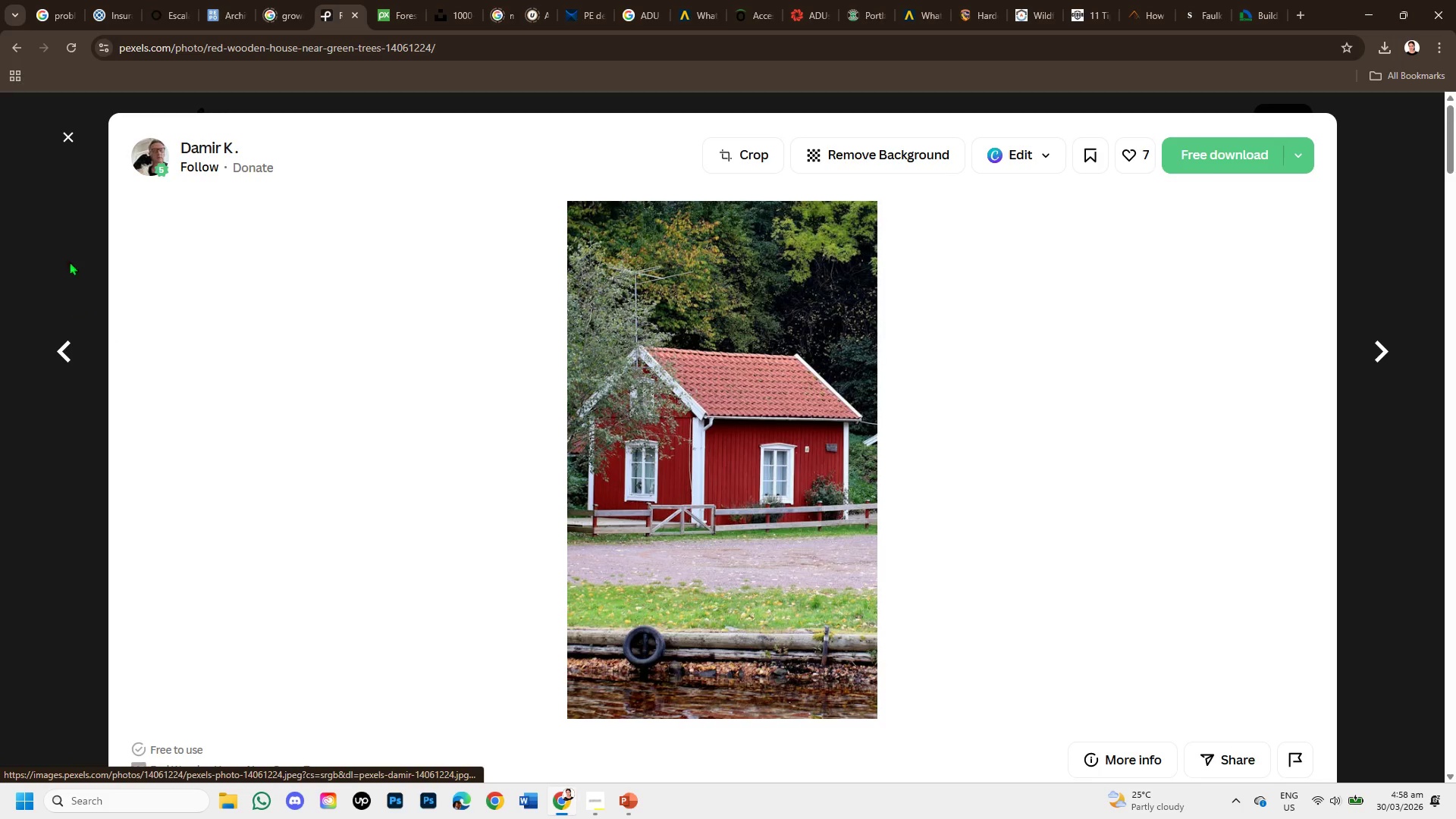 
left_click([65, 126])
 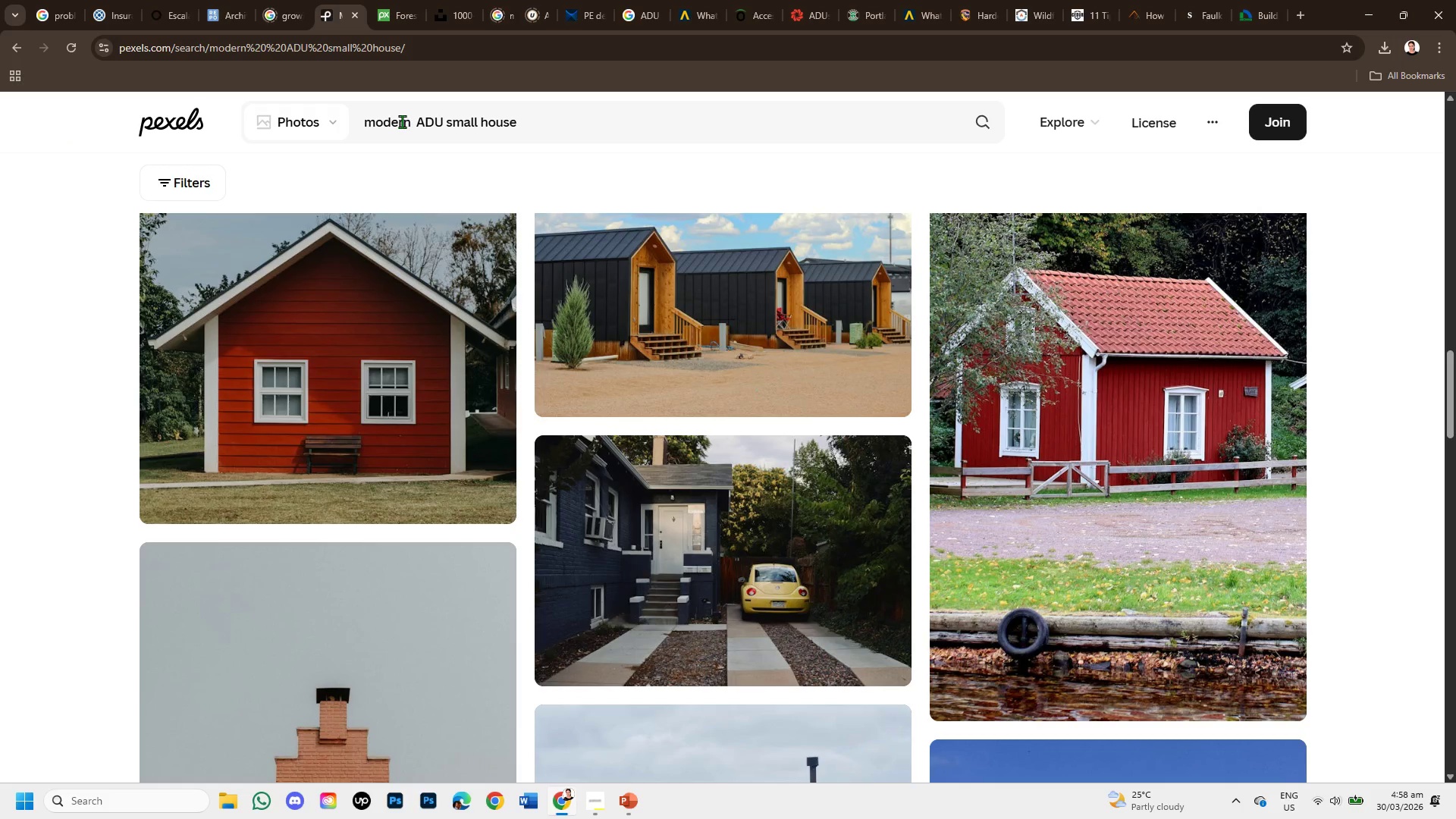 
left_click_drag(start_coordinate=[410, 122], to_coordinate=[334, 124])
 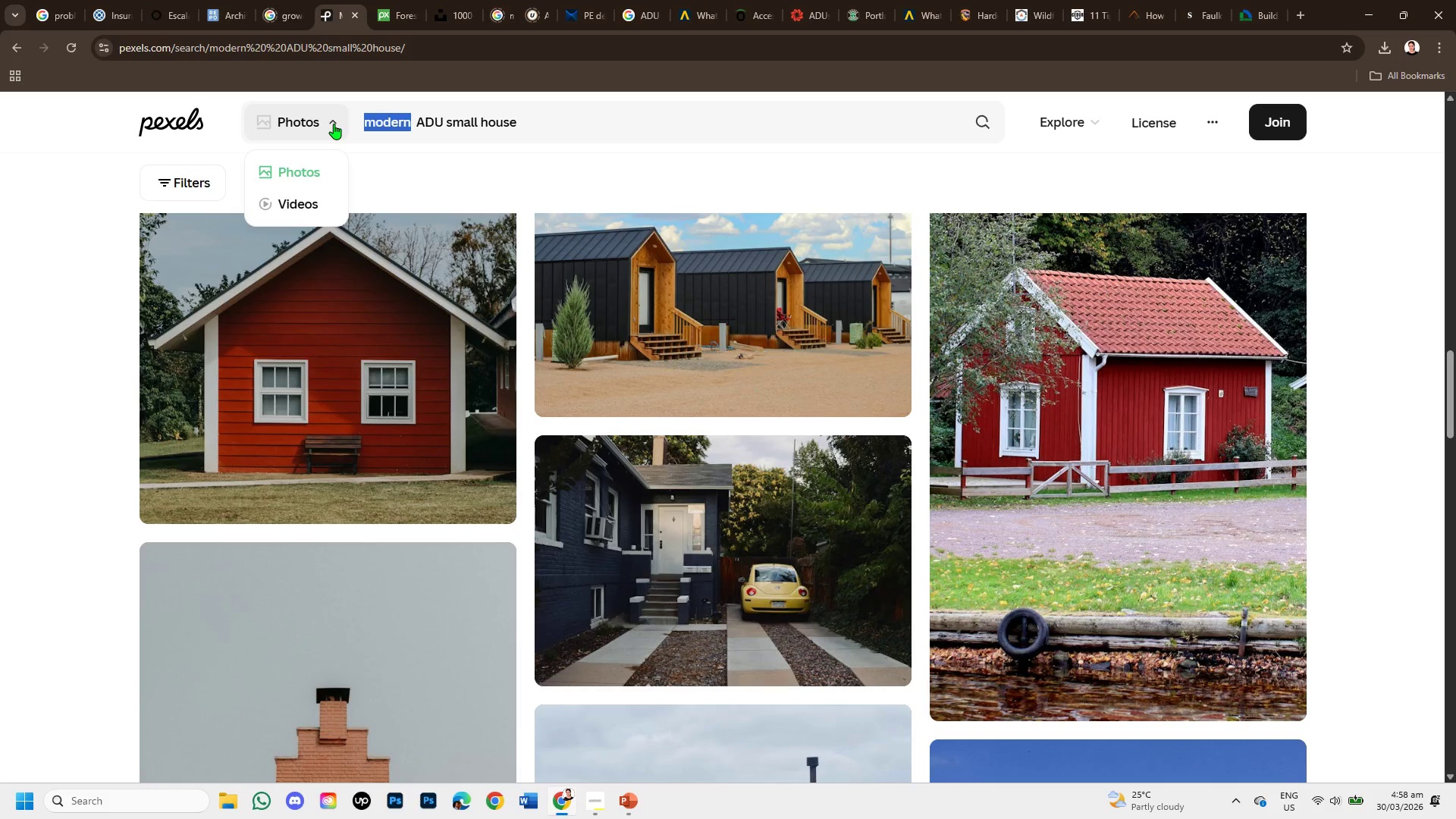 
key(Backspace)
type(luxury)
 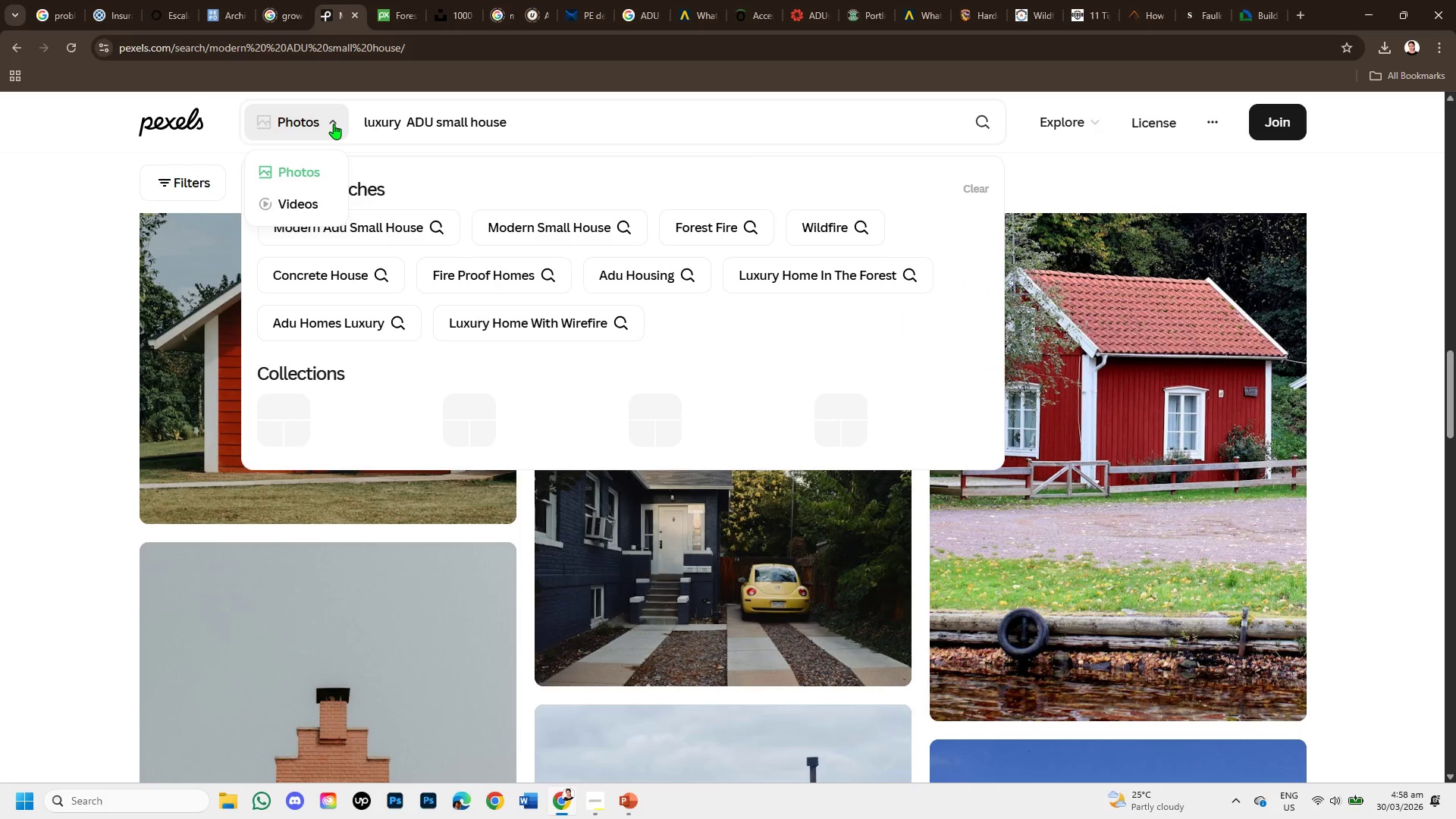 
key(Enter)
 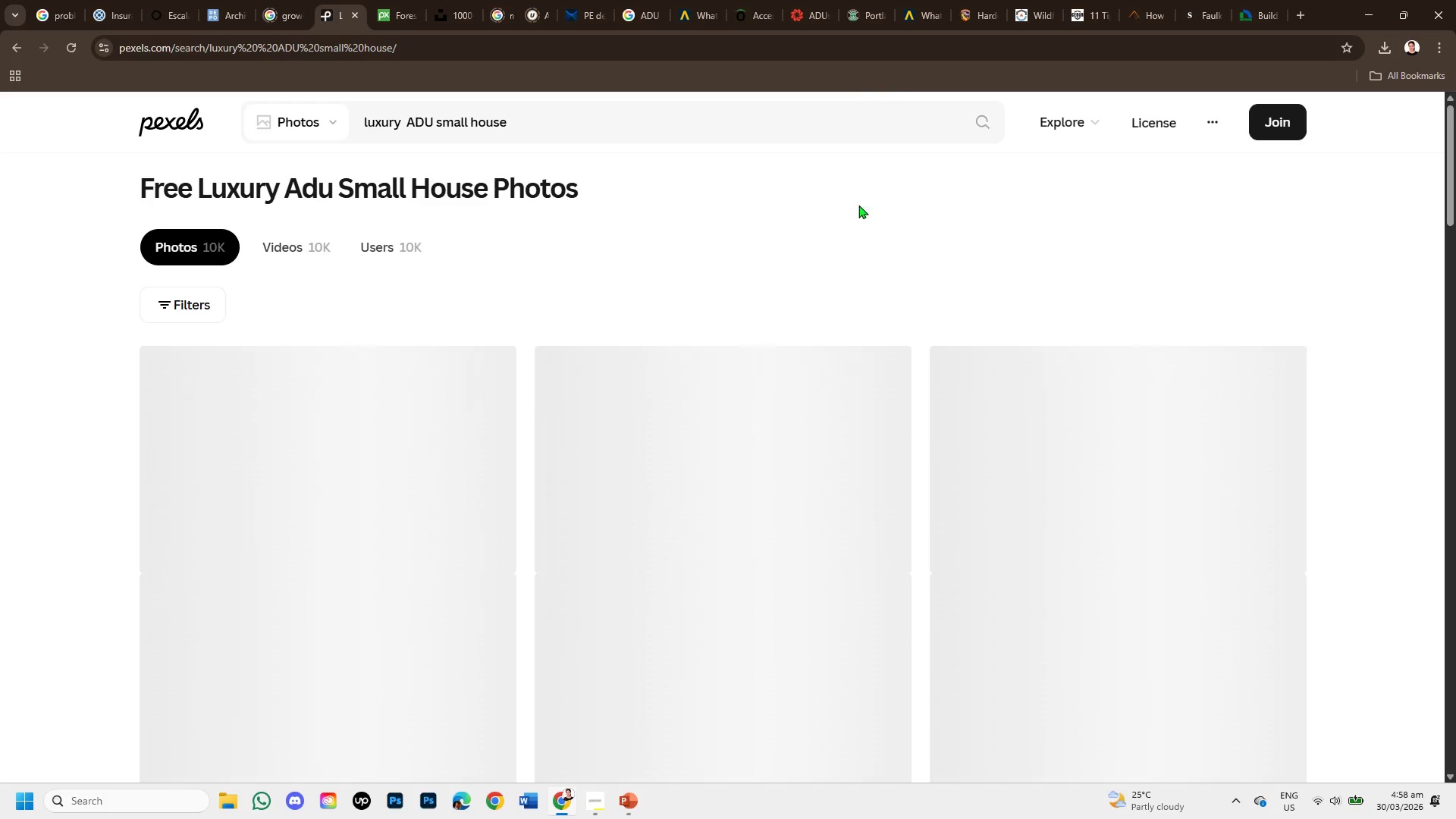 
scroll: coordinate [717, 537], scroll_direction: down, amount: 2.0
 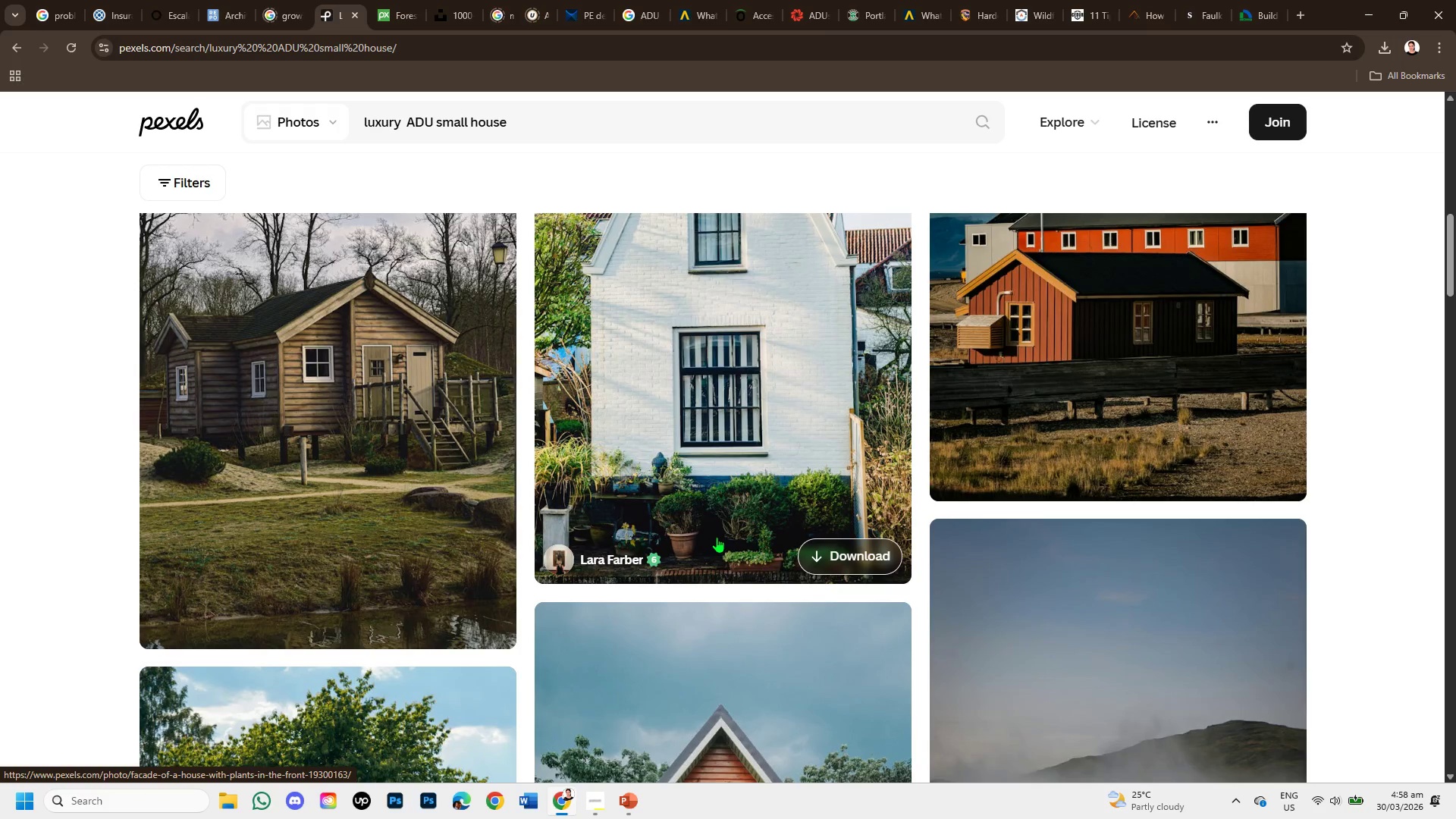 
scroll: coordinate [717, 537], scroll_direction: up, amount: 1.0
 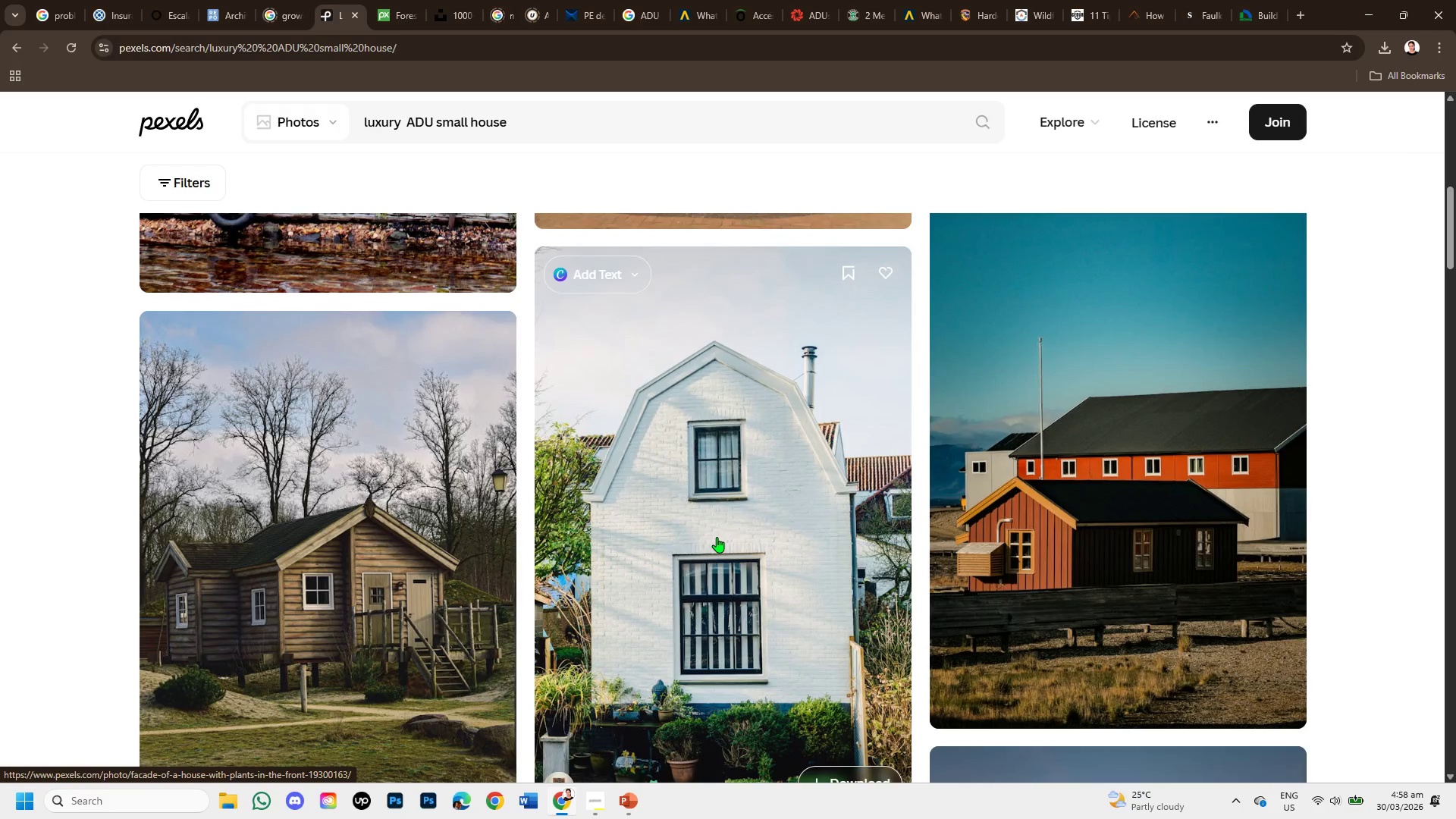 
scroll: coordinate [719, 549], scroll_direction: down, amount: 3.0
 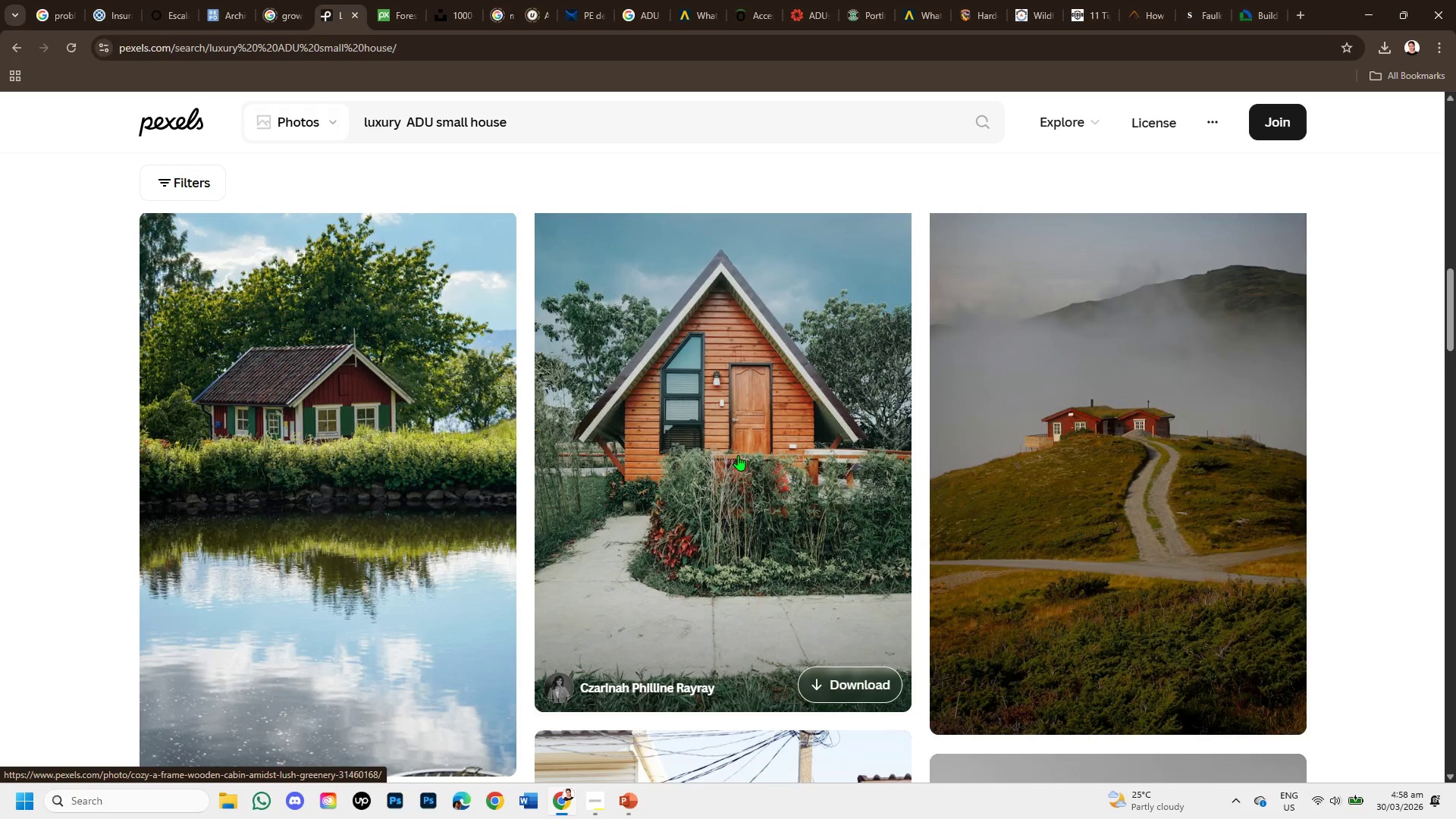 
left_click([738, 455])
 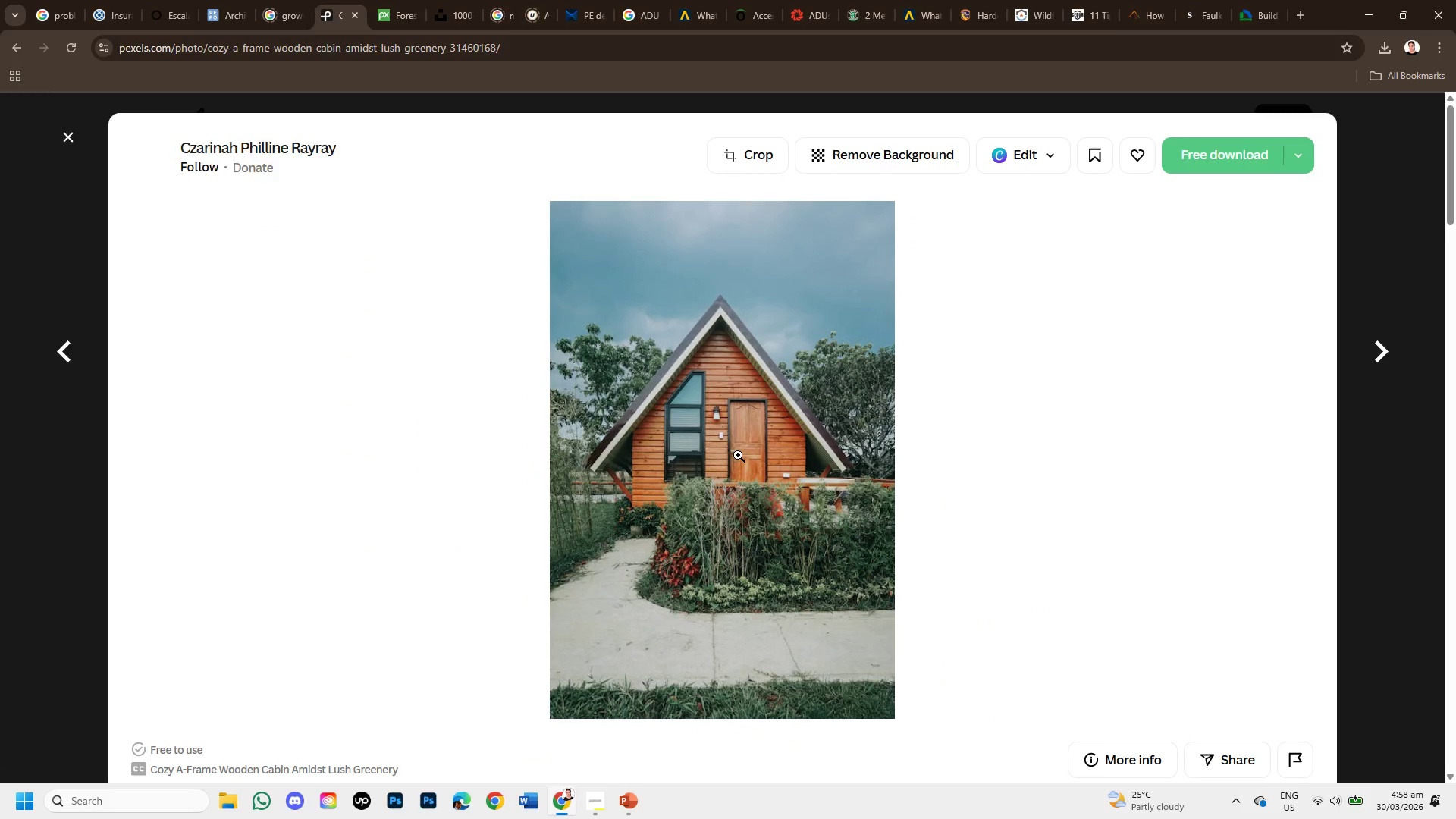 
scroll: coordinate [531, 498], scroll_direction: down, amount: 6.0
 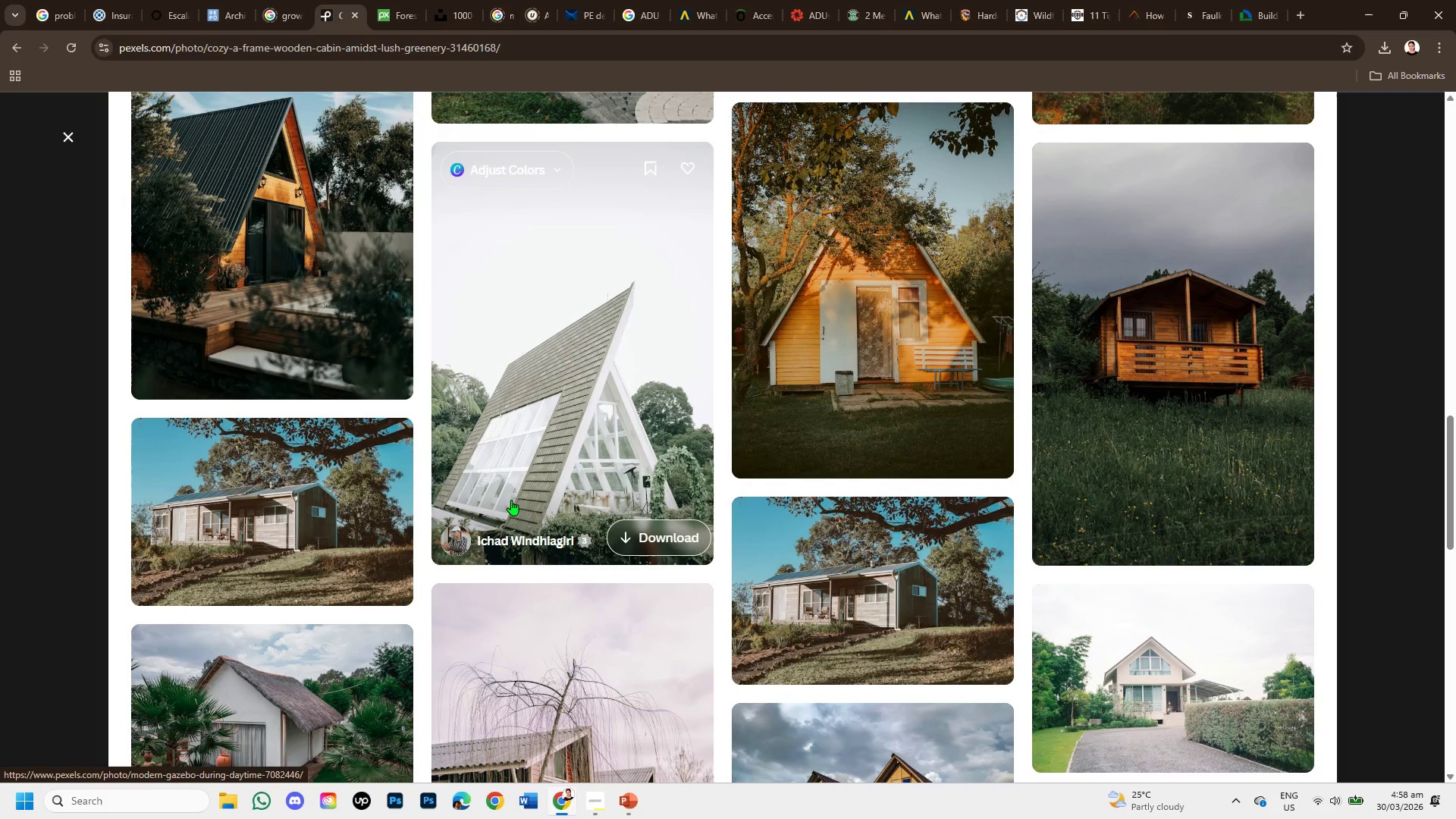 
scroll: coordinate [119, 188], scroll_direction: up, amount: 7.0
 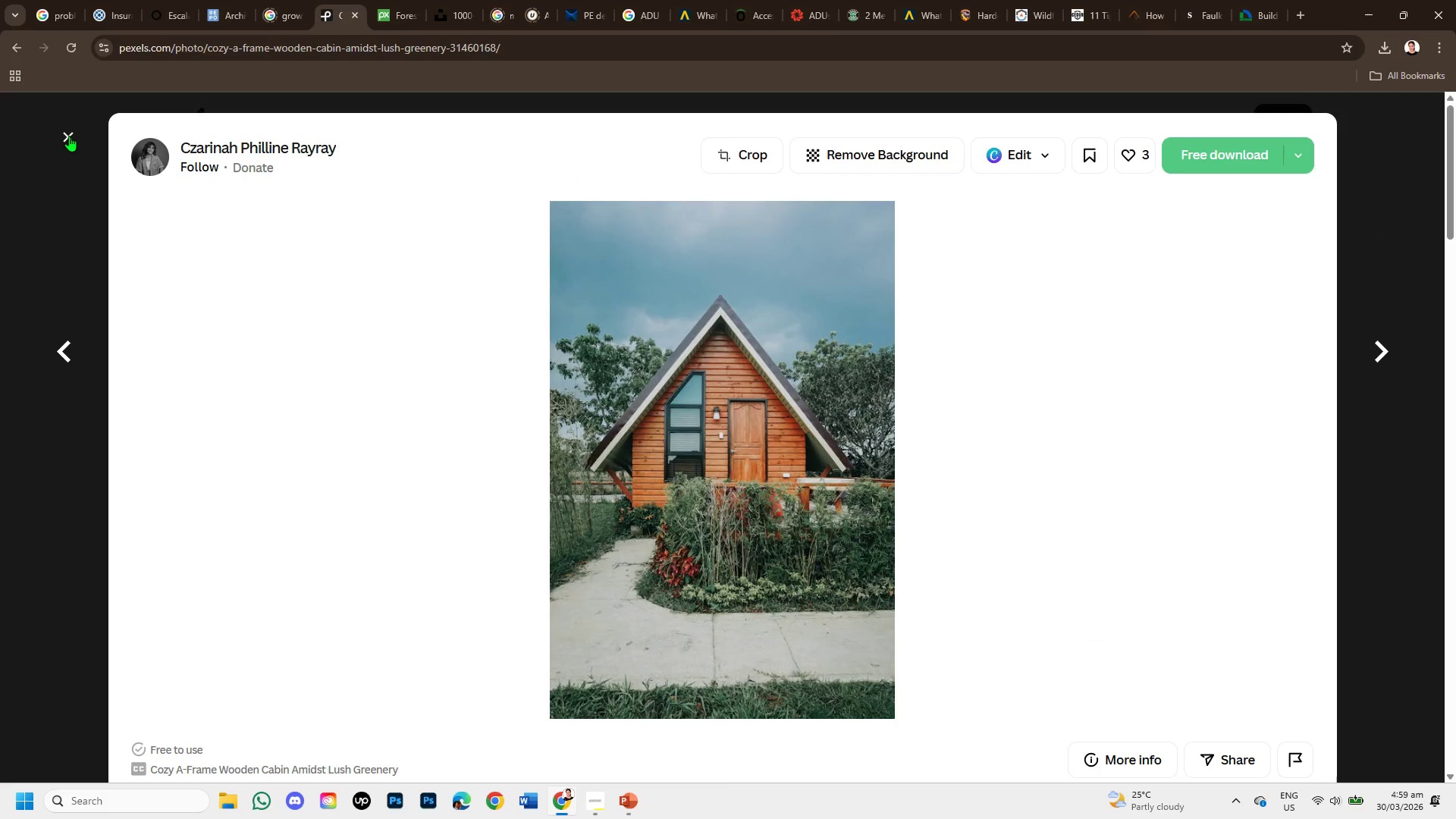 
left_click([69, 136])
 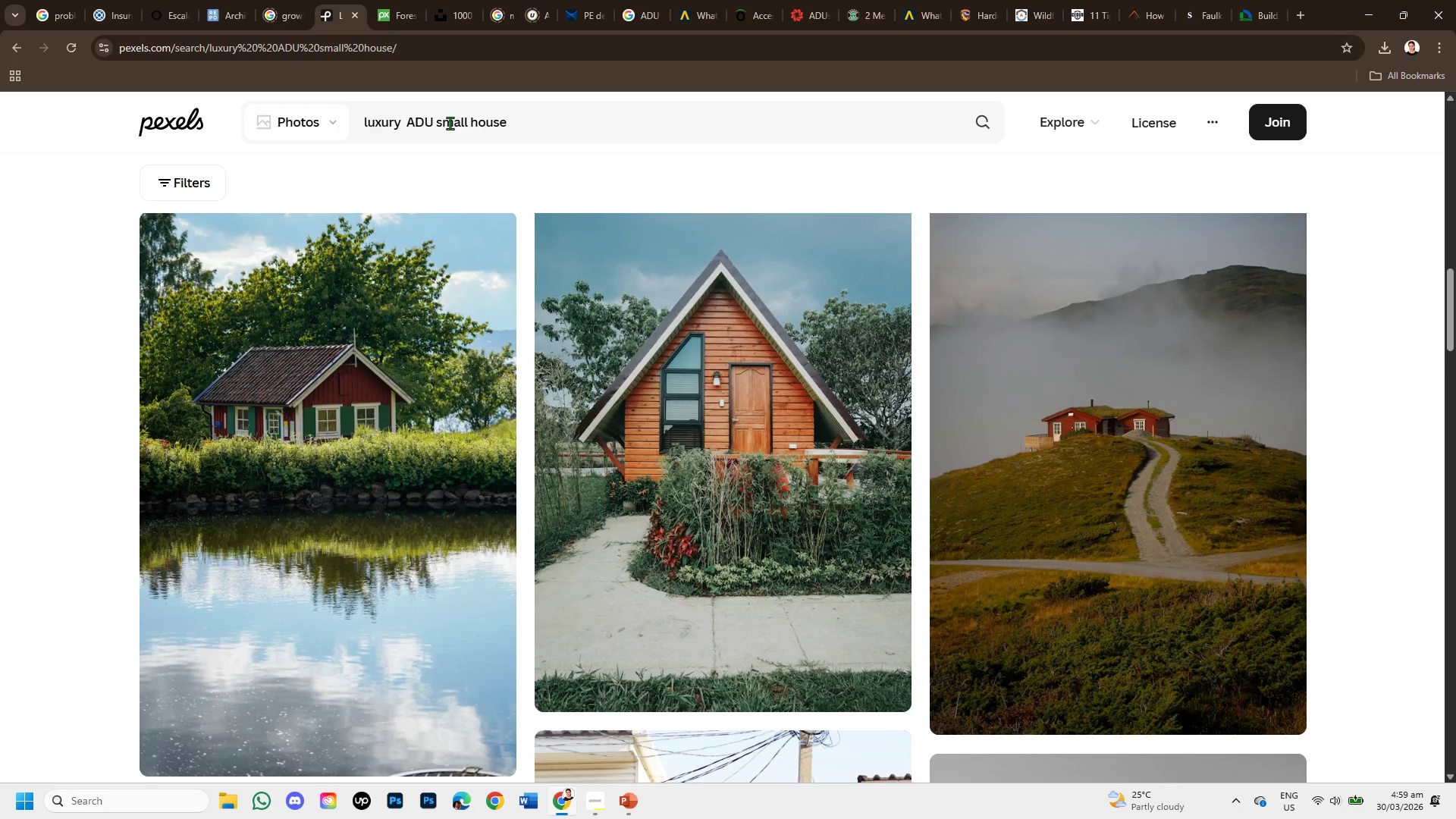 
left_click_drag(start_coordinate=[438, 118], to_coordinate=[406, 115])
 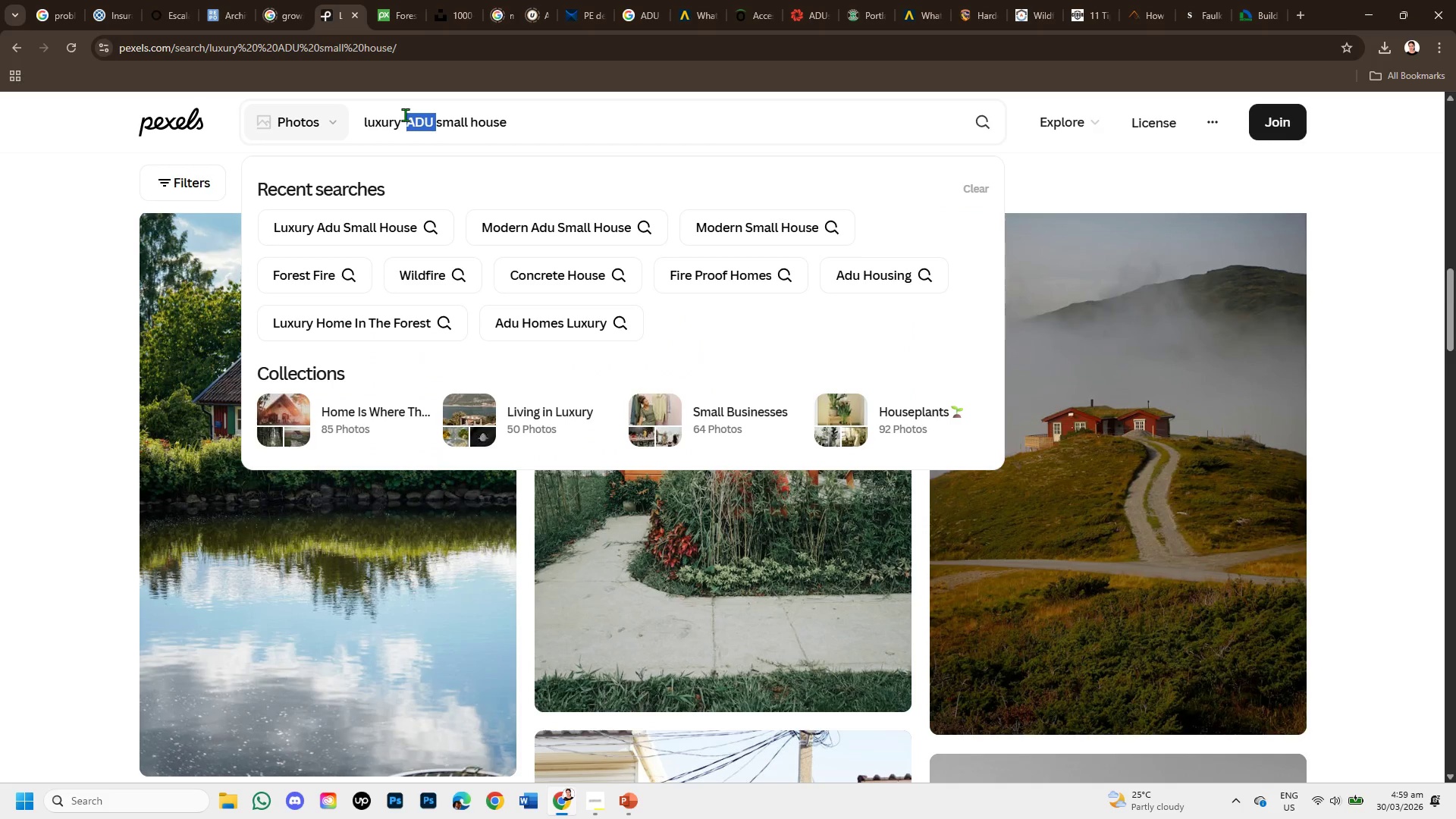 
key(Backspace)
type(concrete )
 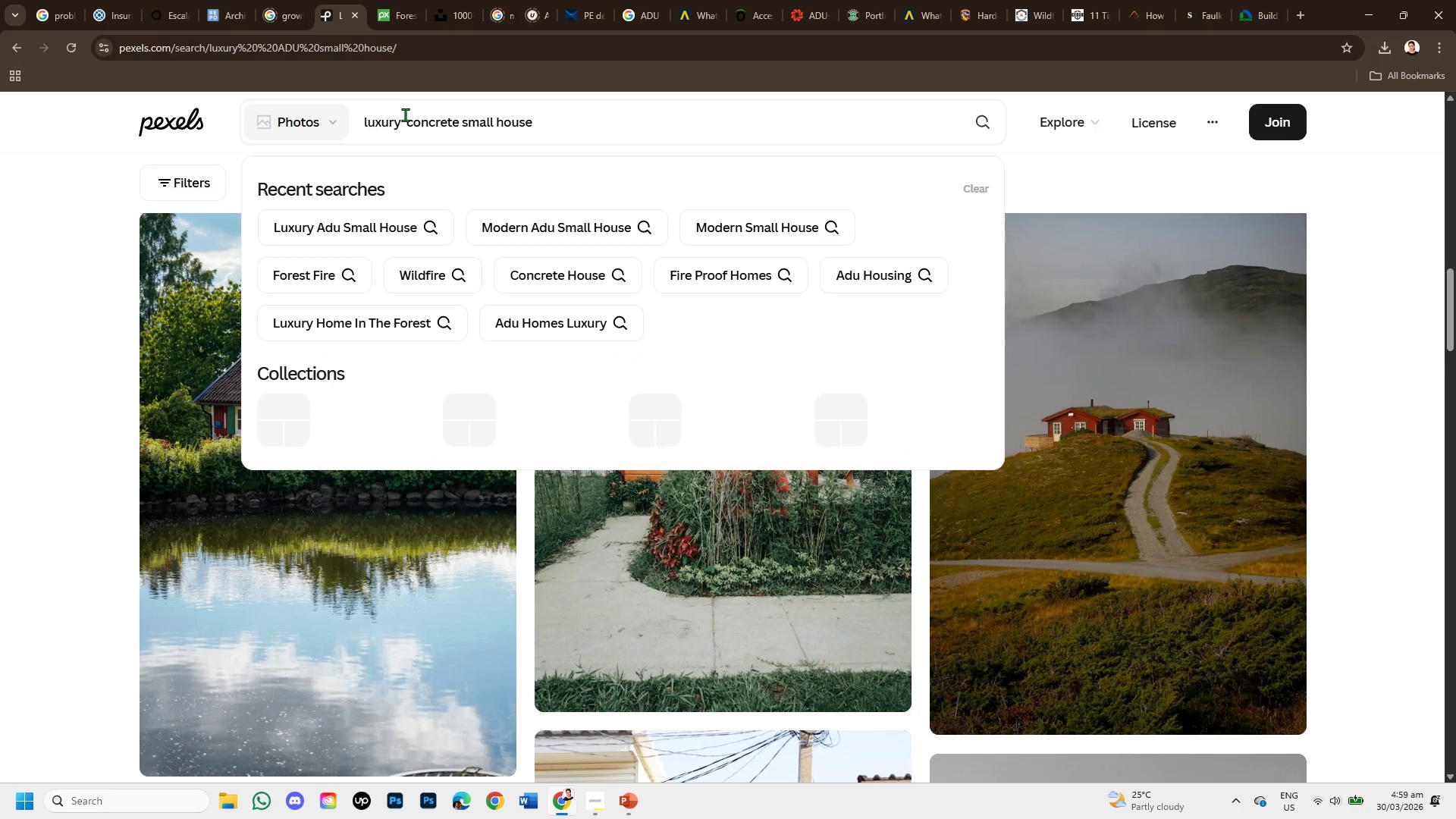 
key(Enter)
 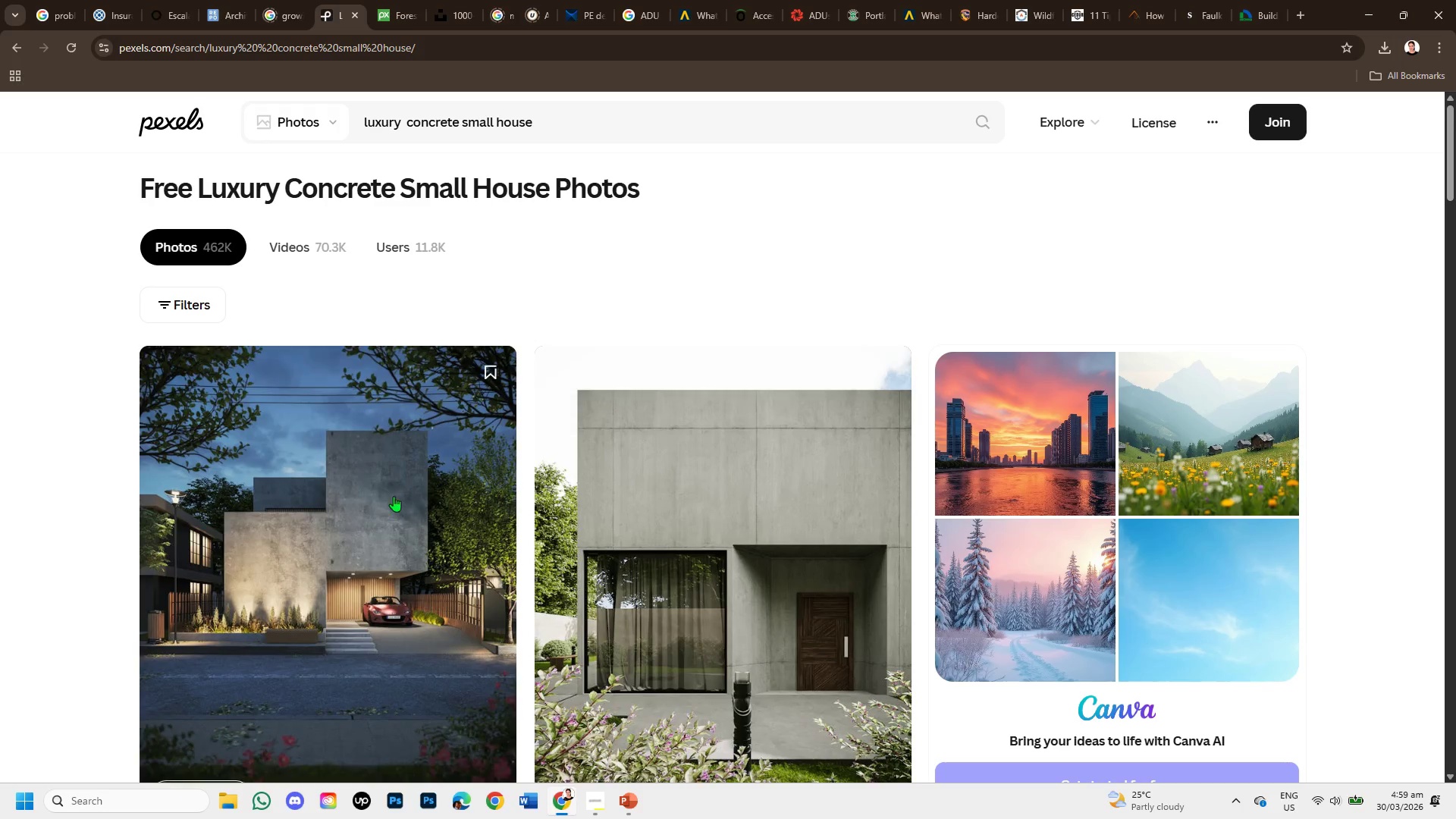 
wait(5.36)
 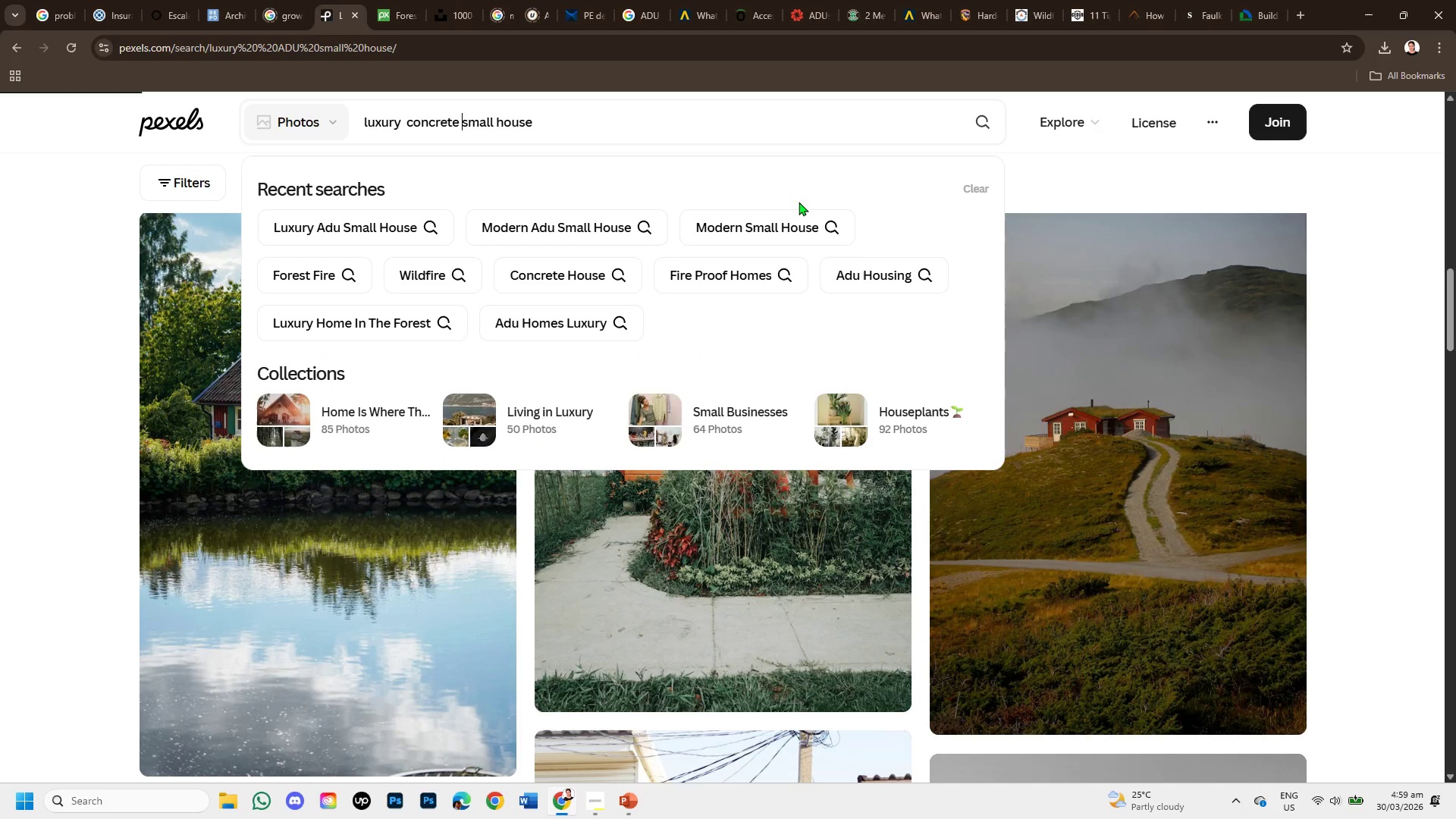 
scroll: coordinate [578, 444], scroll_direction: down, amount: 14.0
 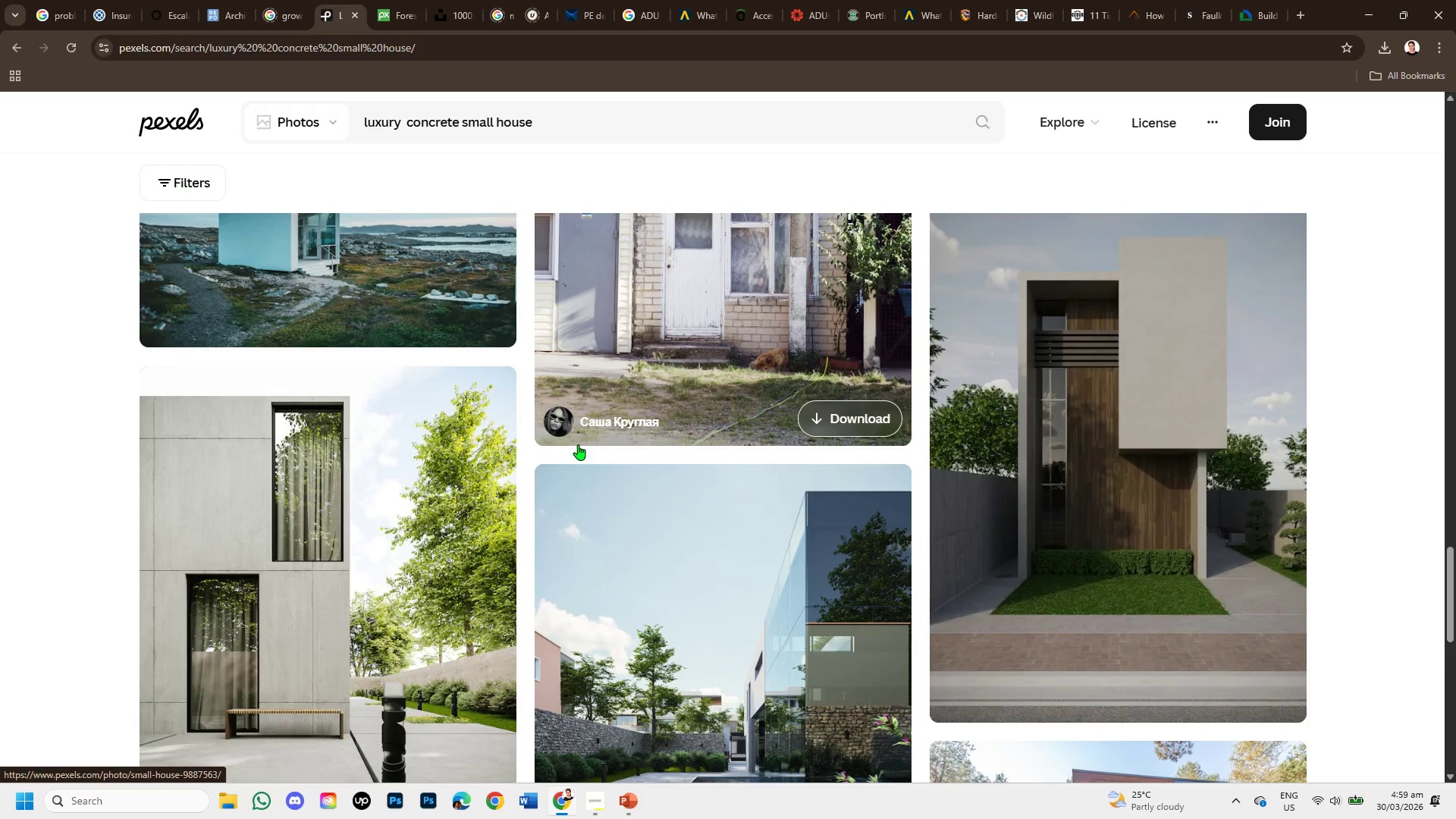 
scroll: coordinate [578, 444], scroll_direction: up, amount: 1.0
 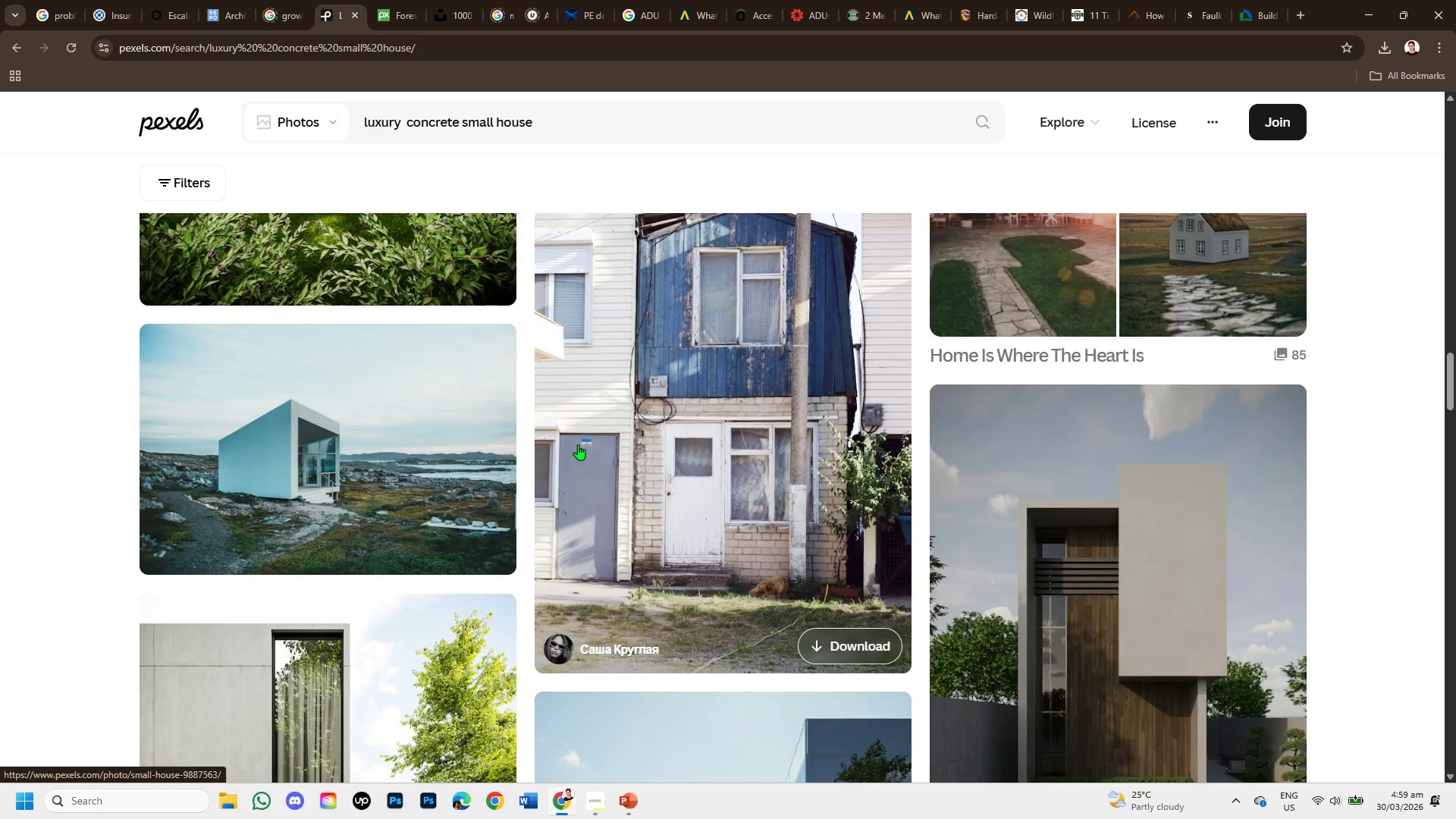 
scroll: coordinate [596, 435], scroll_direction: down, amount: 4.0
 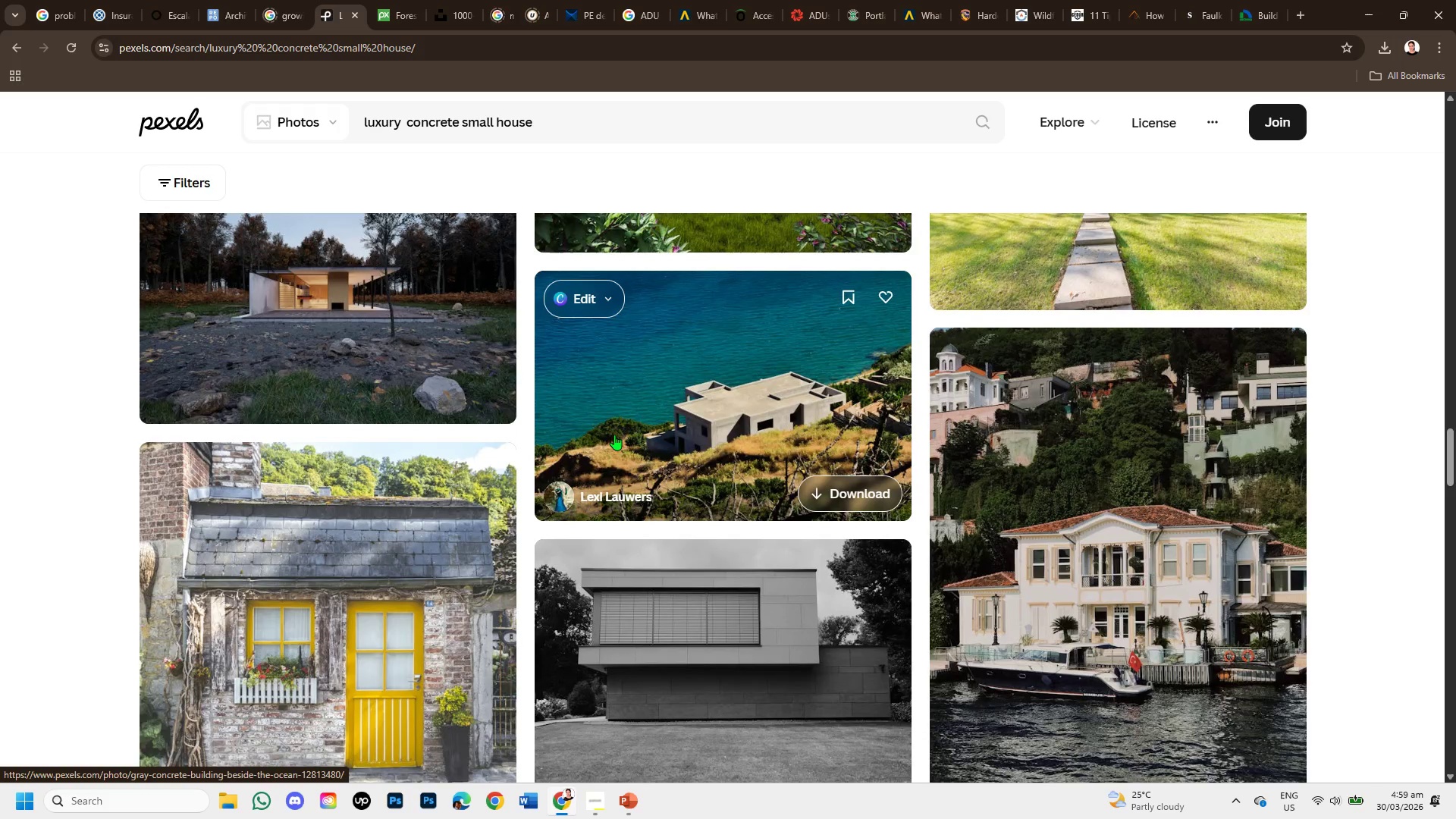 
scroll: coordinate [614, 435], scroll_direction: up, amount: 2.0
 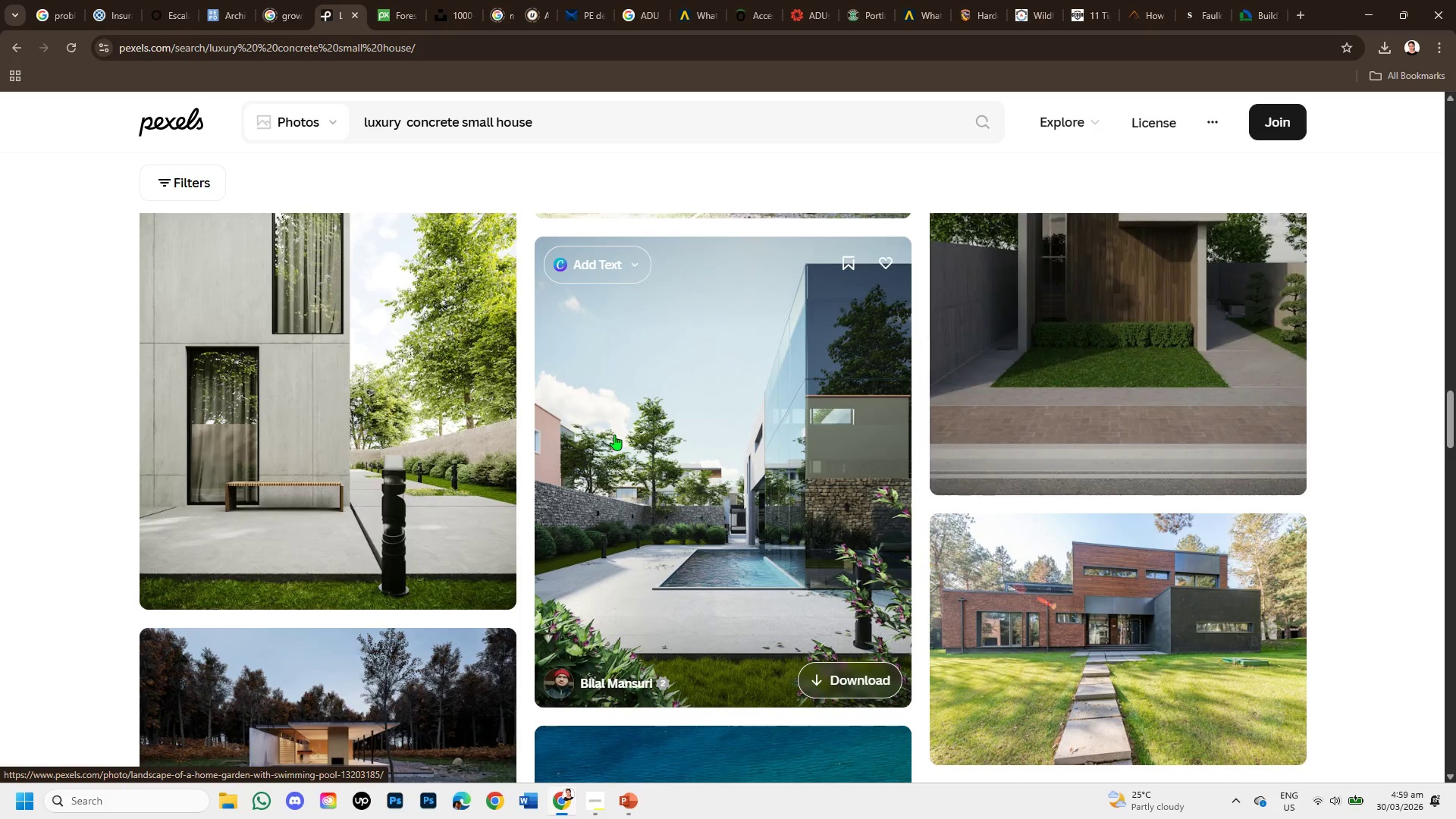 
scroll: coordinate [614, 455], scroll_direction: down, amount: 4.0
 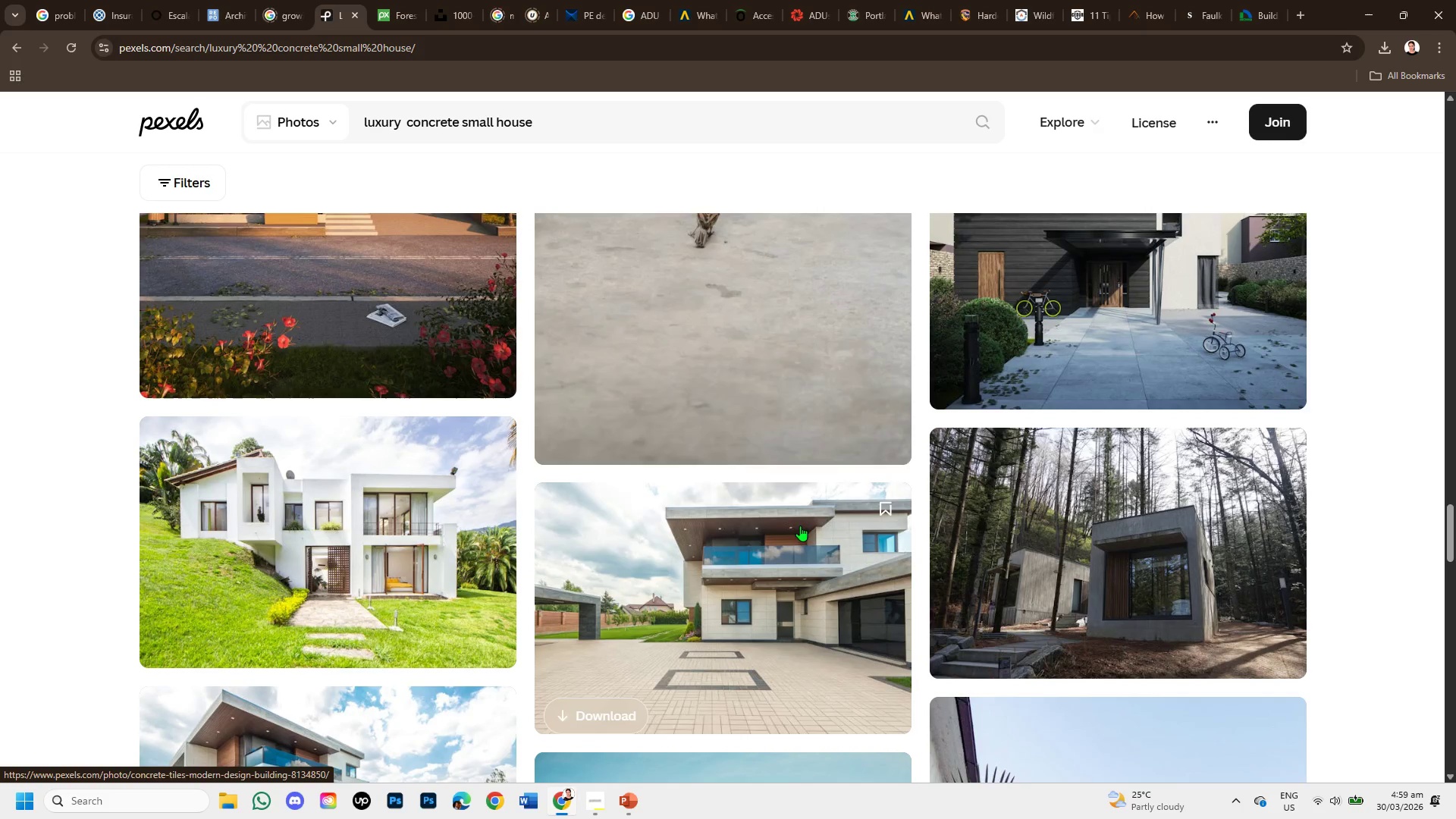 
left_click([1055, 554])
 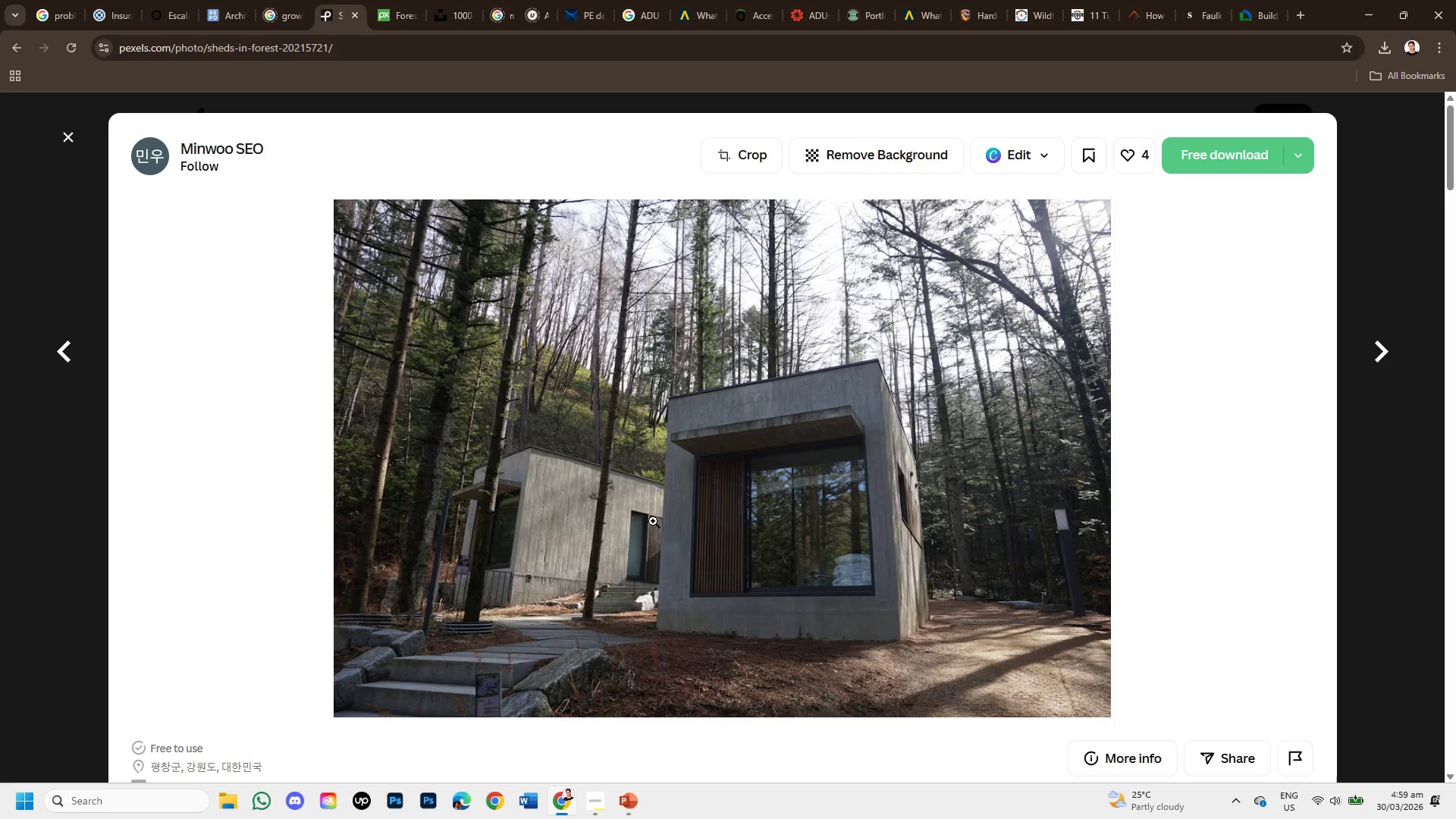 
scroll: coordinate [869, 606], scroll_direction: down, amount: 6.0
 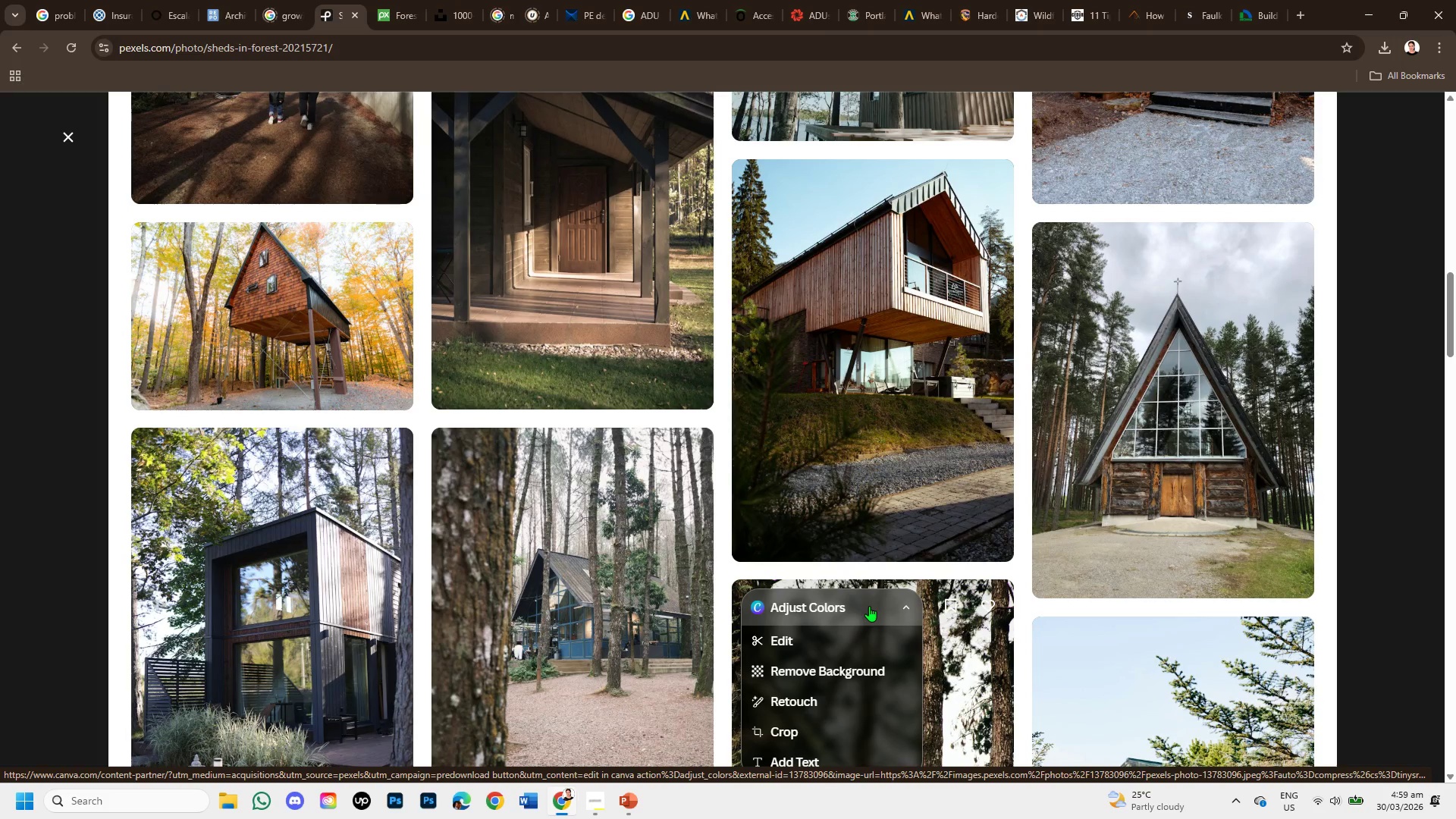 
wait(9.05)
 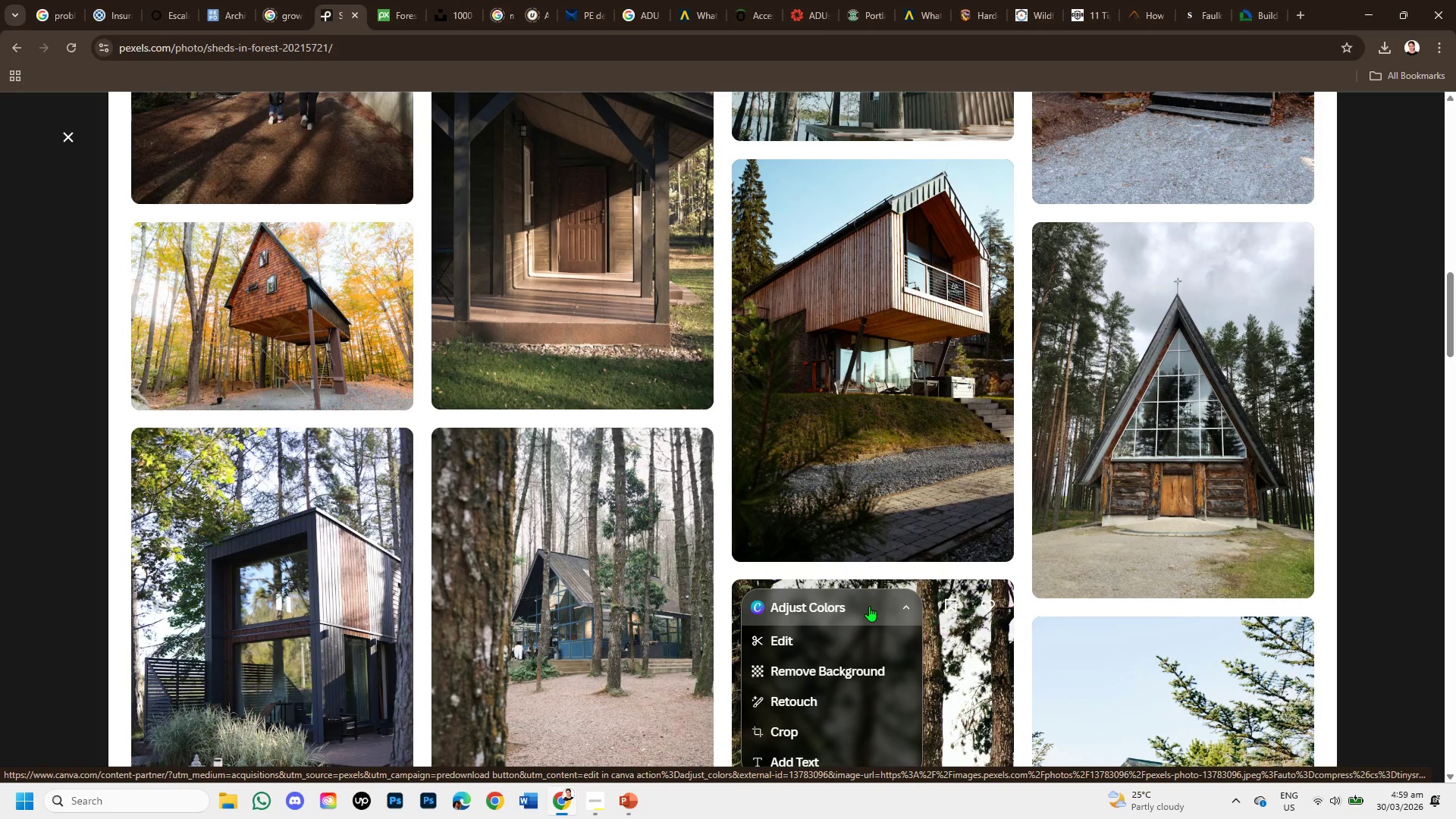 
scroll: coordinate [883, 434], scroll_direction: down, amount: 3.0
 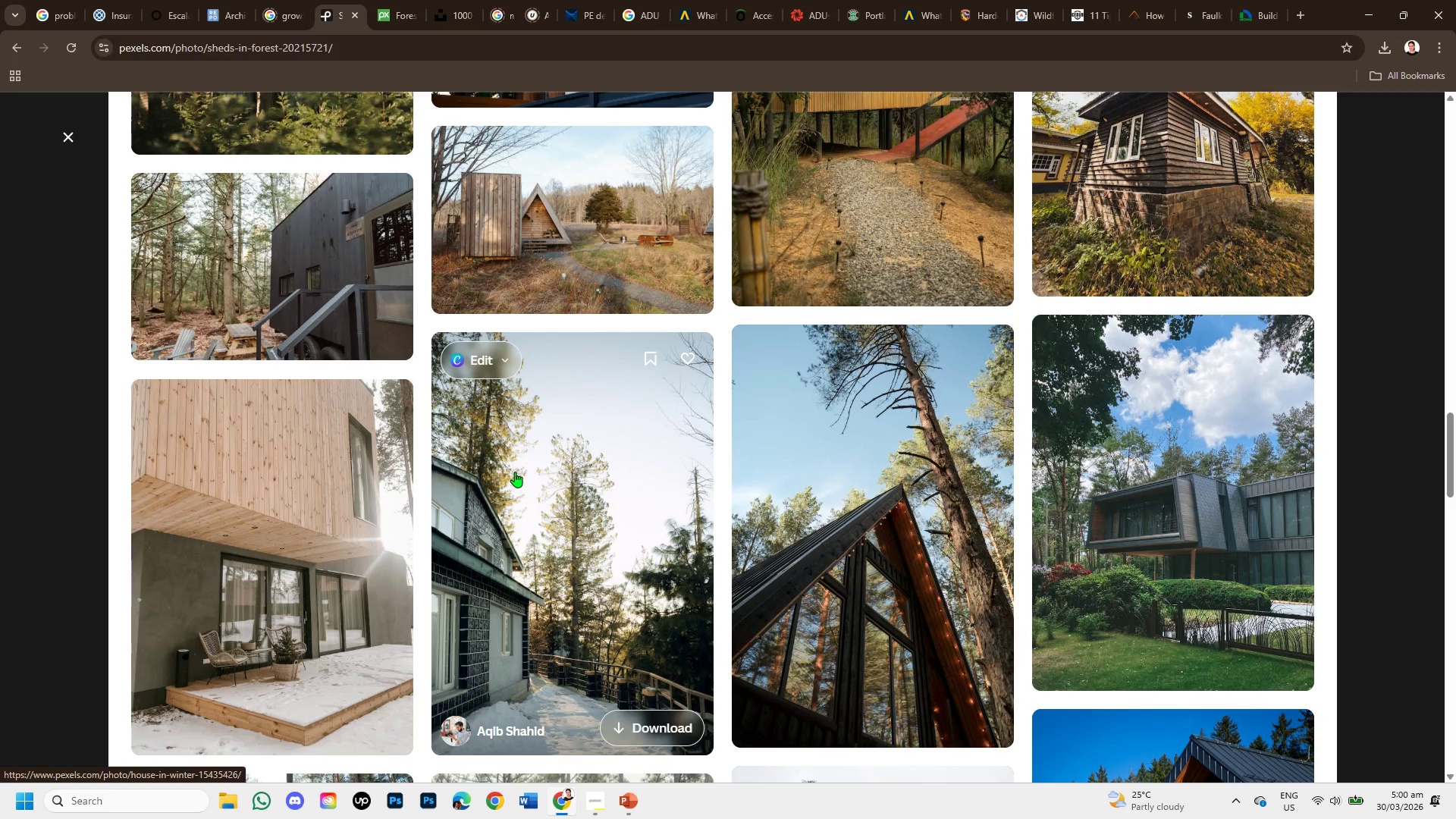 
wait(6.44)
 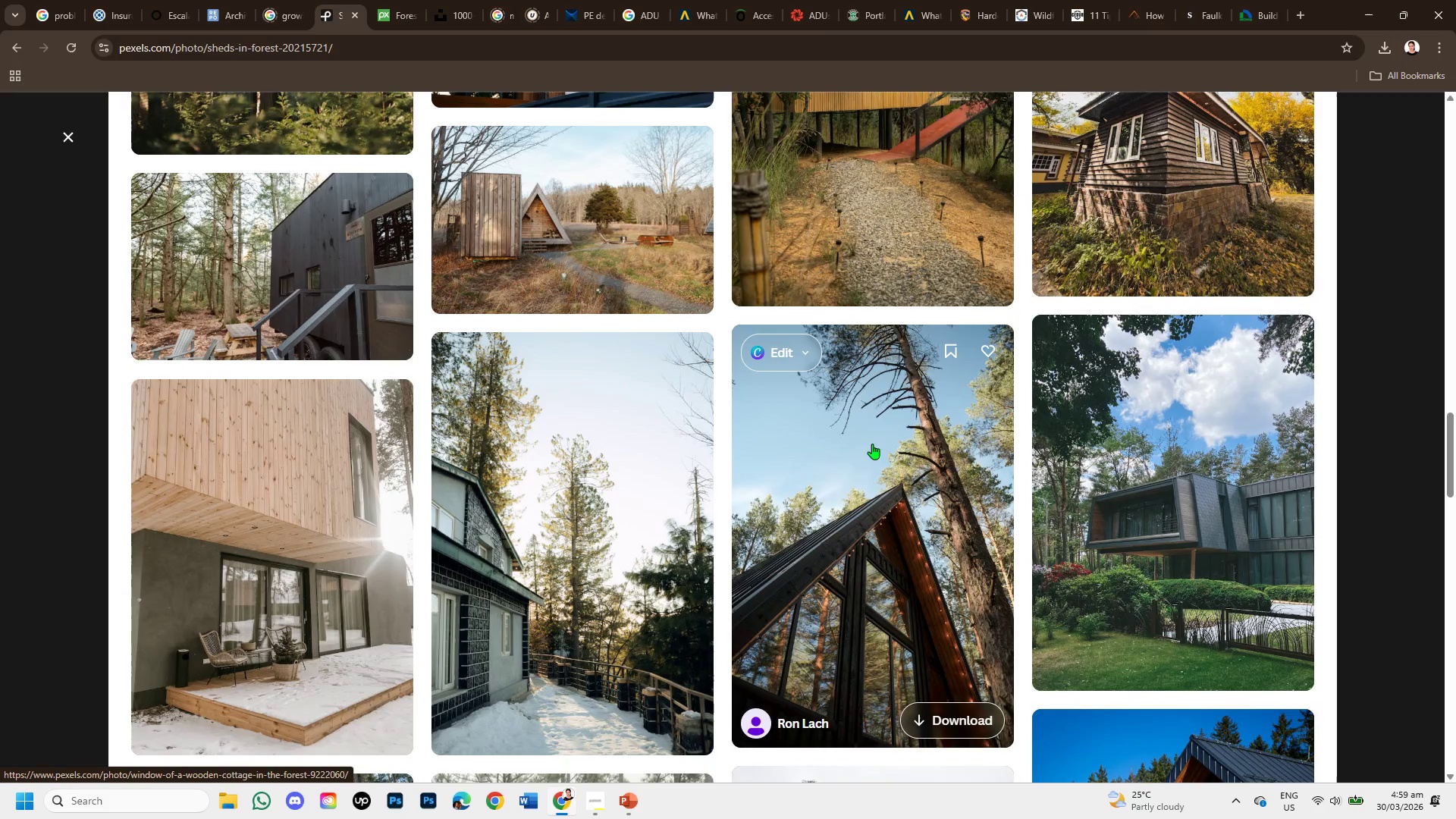 
scroll: coordinate [938, 480], scroll_direction: up, amount: 11.0
 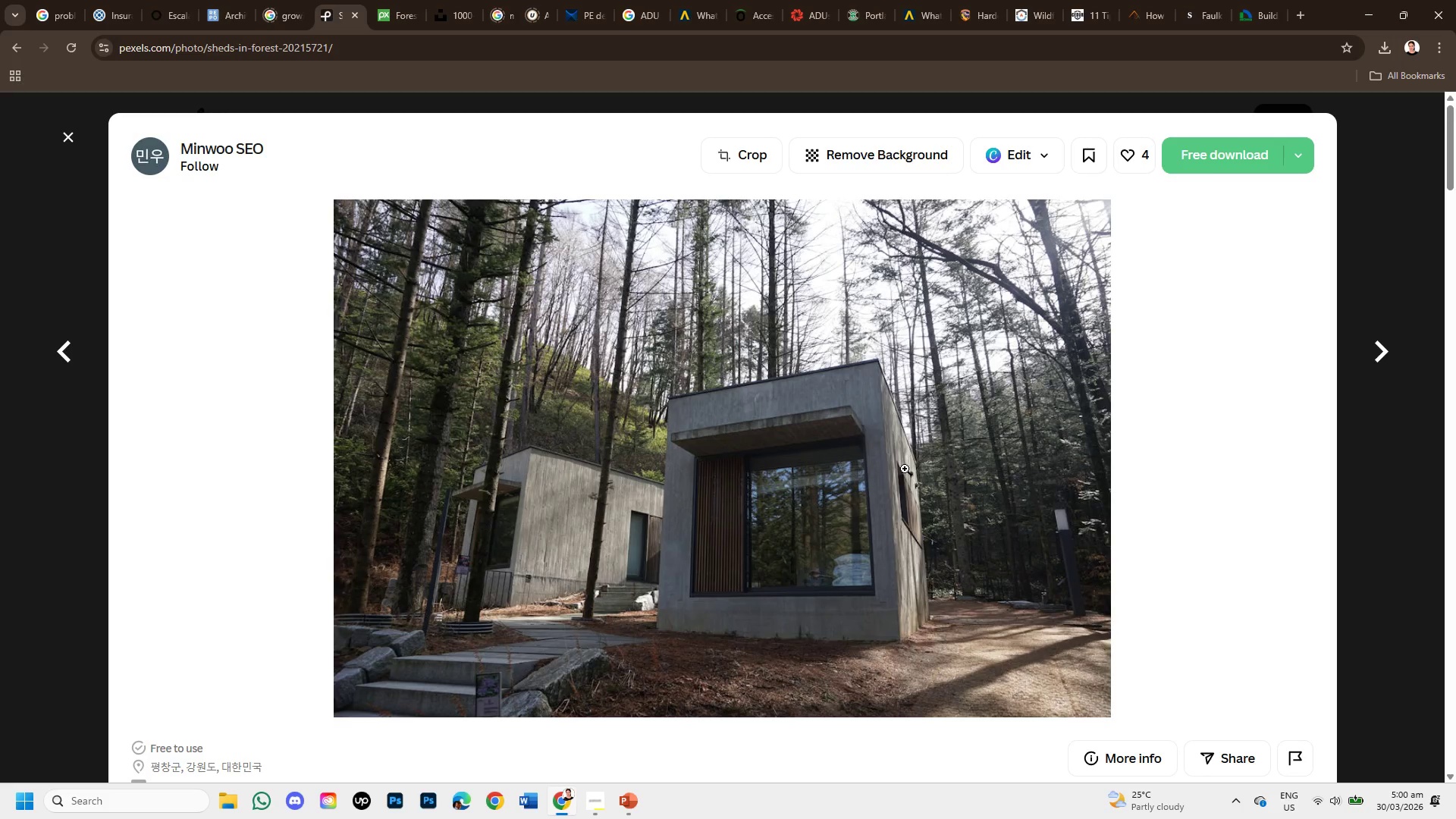 
right_click([870, 463])
 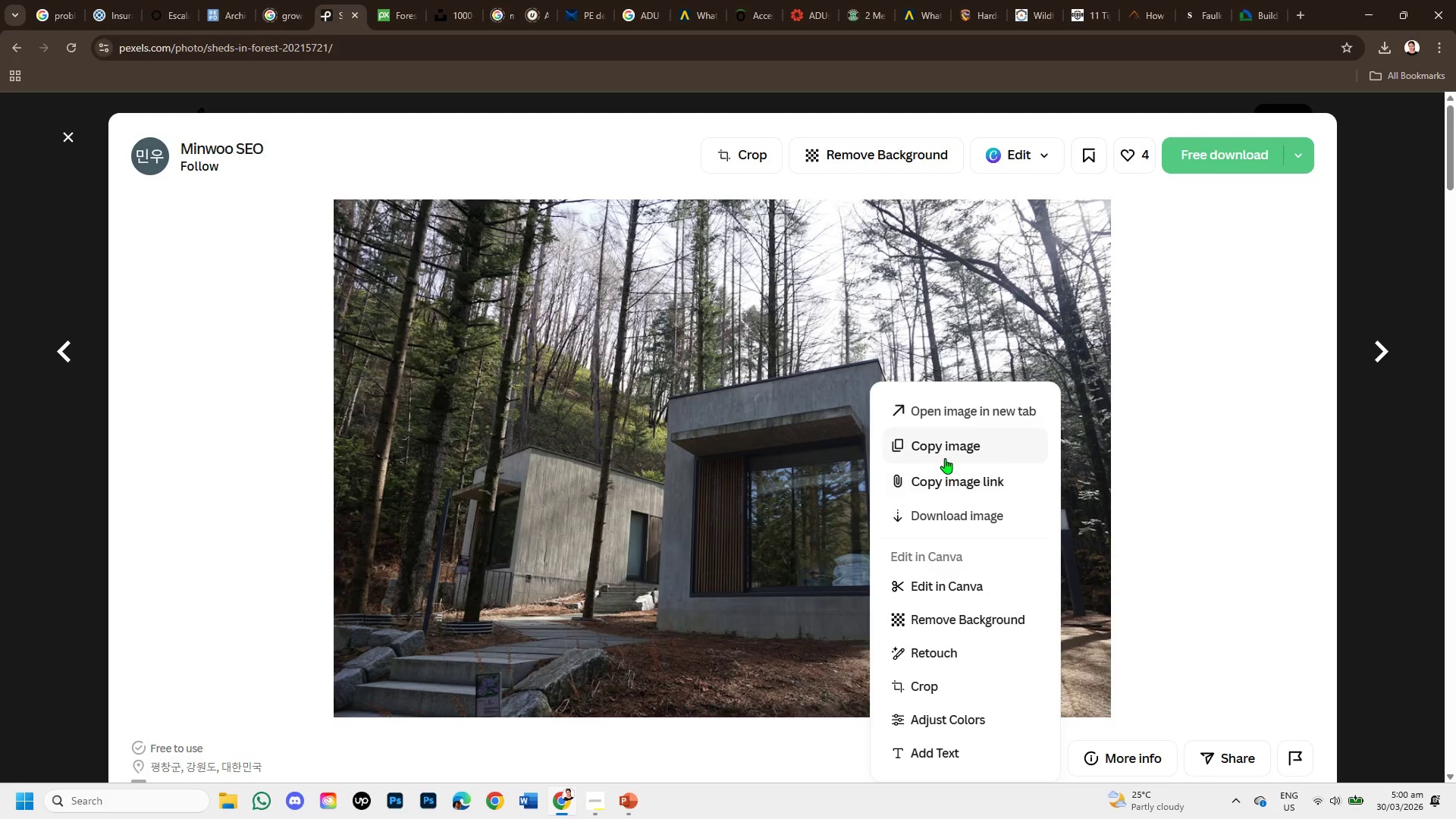 
left_click([941, 447])
 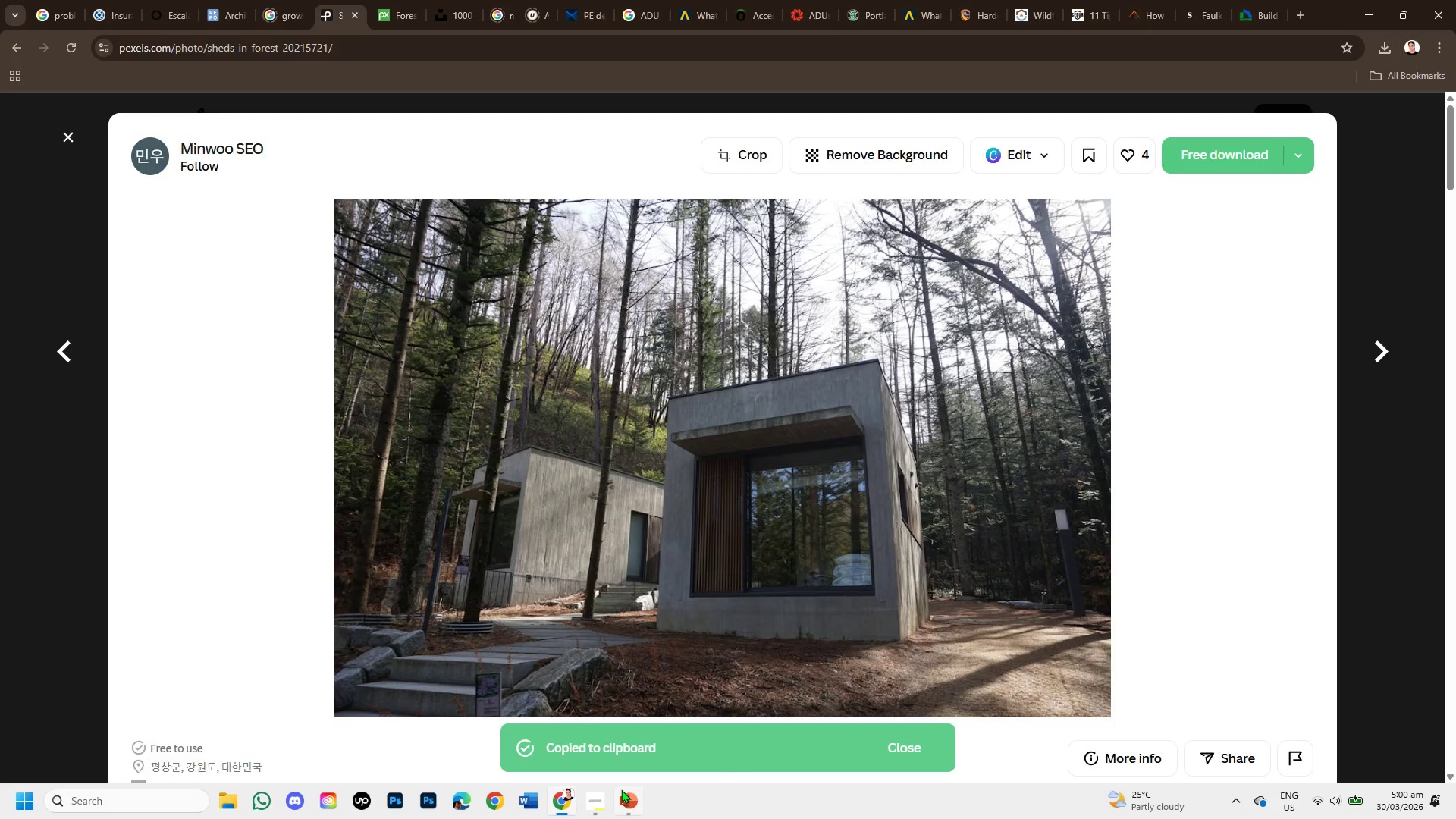 
left_click([627, 799])
 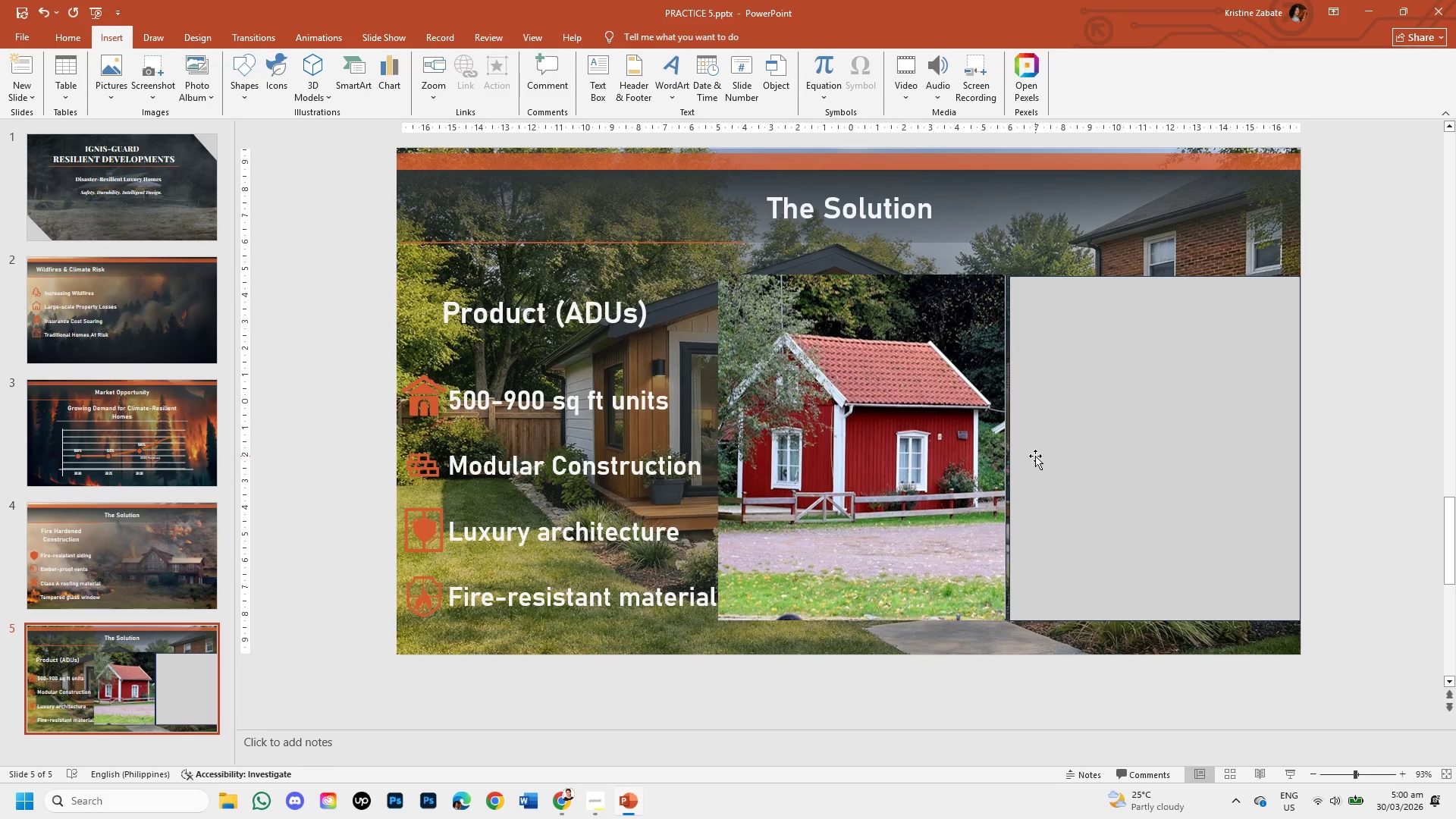 
key(Control+V)
 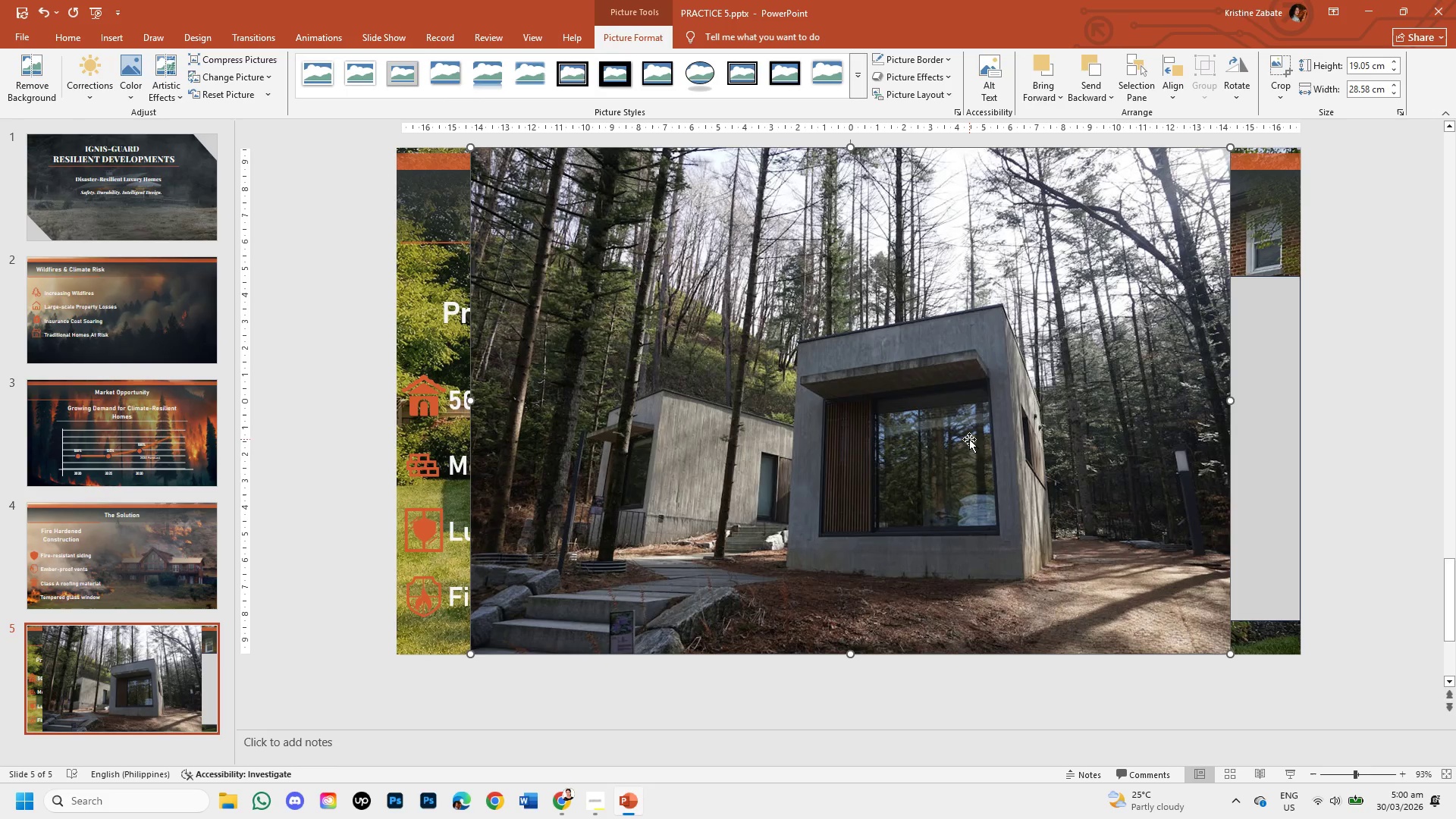 
double_click([969, 439])
 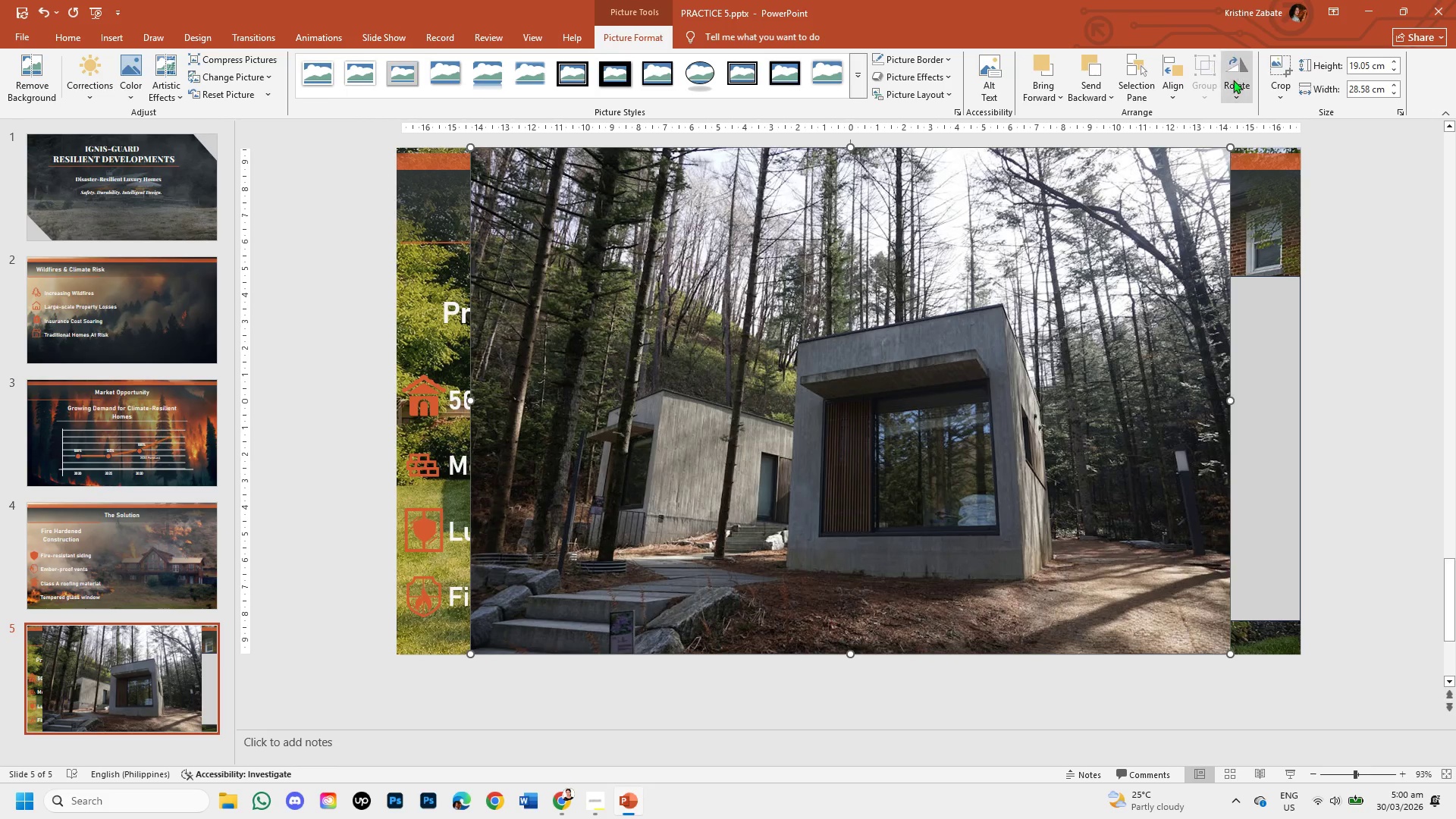 
left_click([1284, 91])
 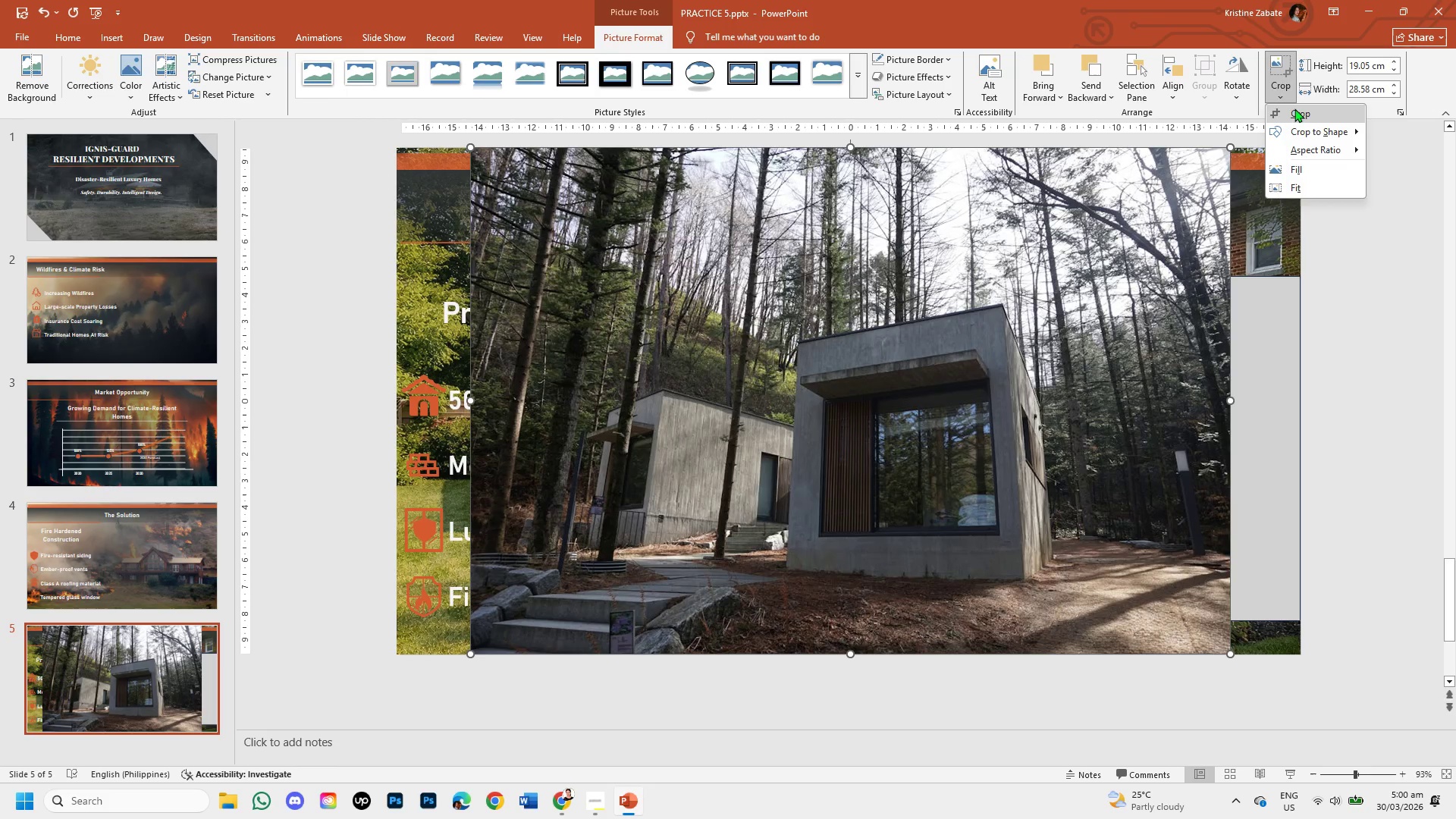 
left_click([1294, 108])
 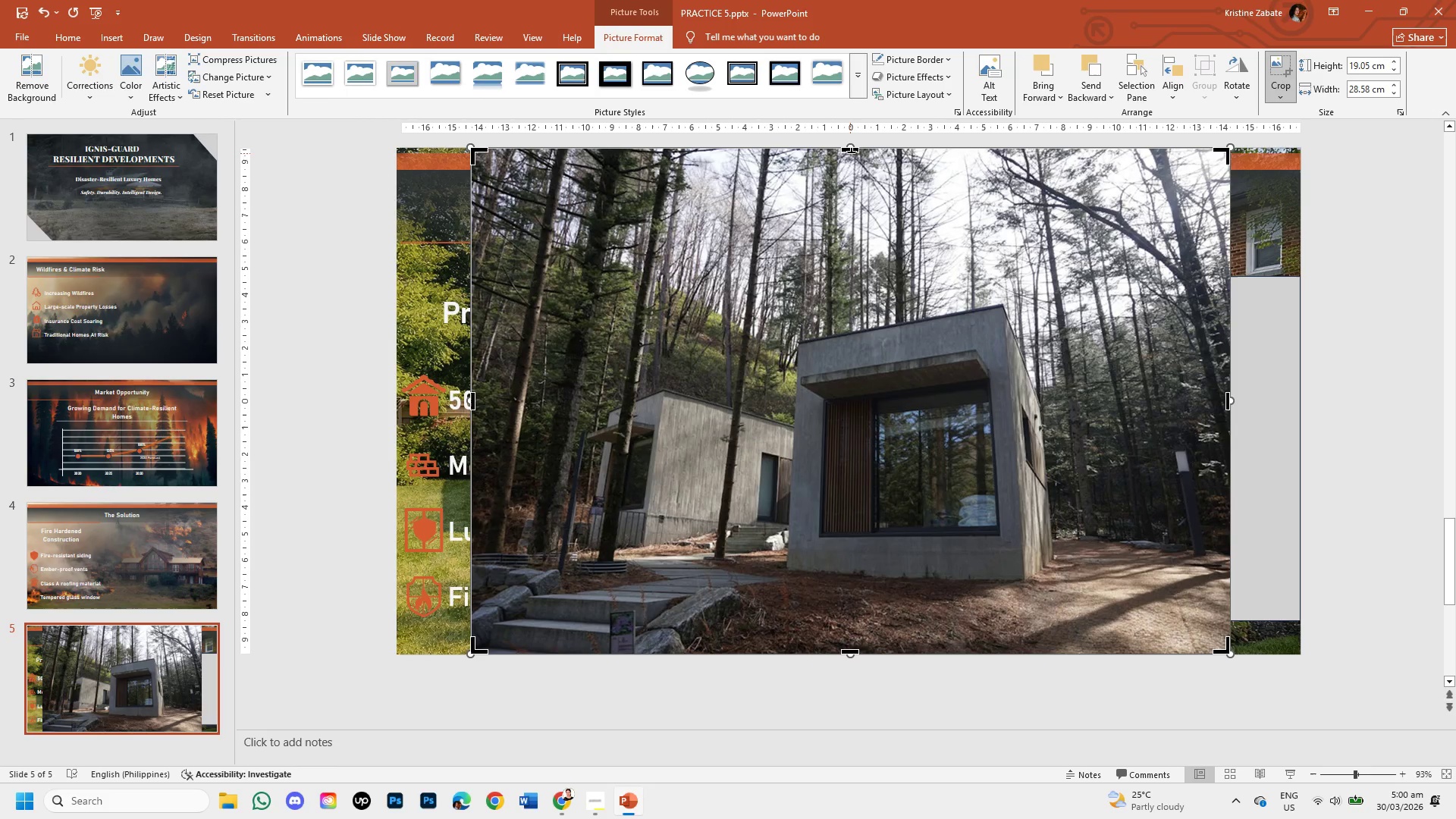 
left_click_drag(start_coordinate=[852, 152], to_coordinate=[864, 291])
 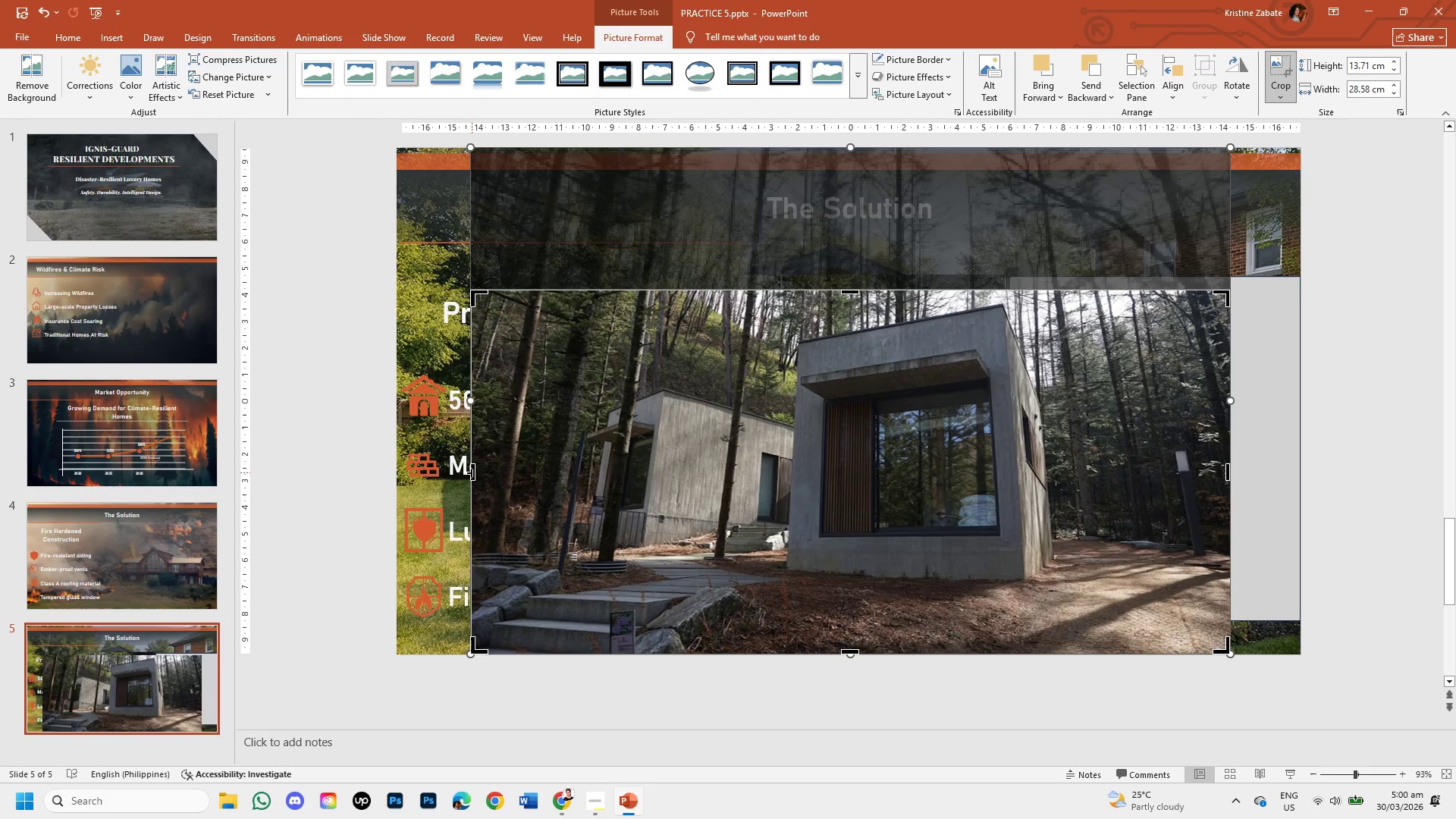 
left_click_drag(start_coordinate=[472, 472], to_coordinate=[770, 480])
 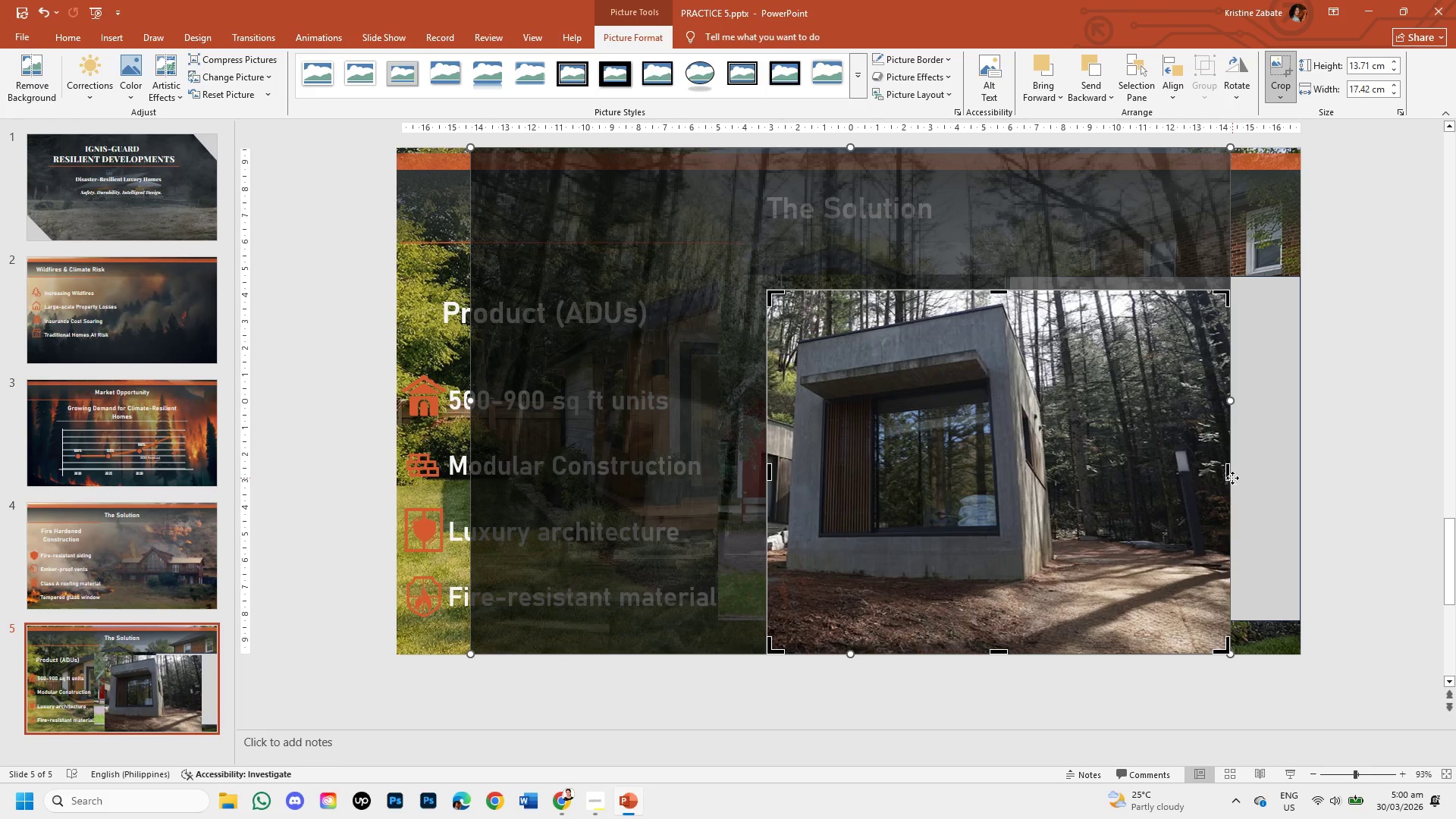 
left_click_drag(start_coordinate=[1226, 471], to_coordinate=[1071, 460])
 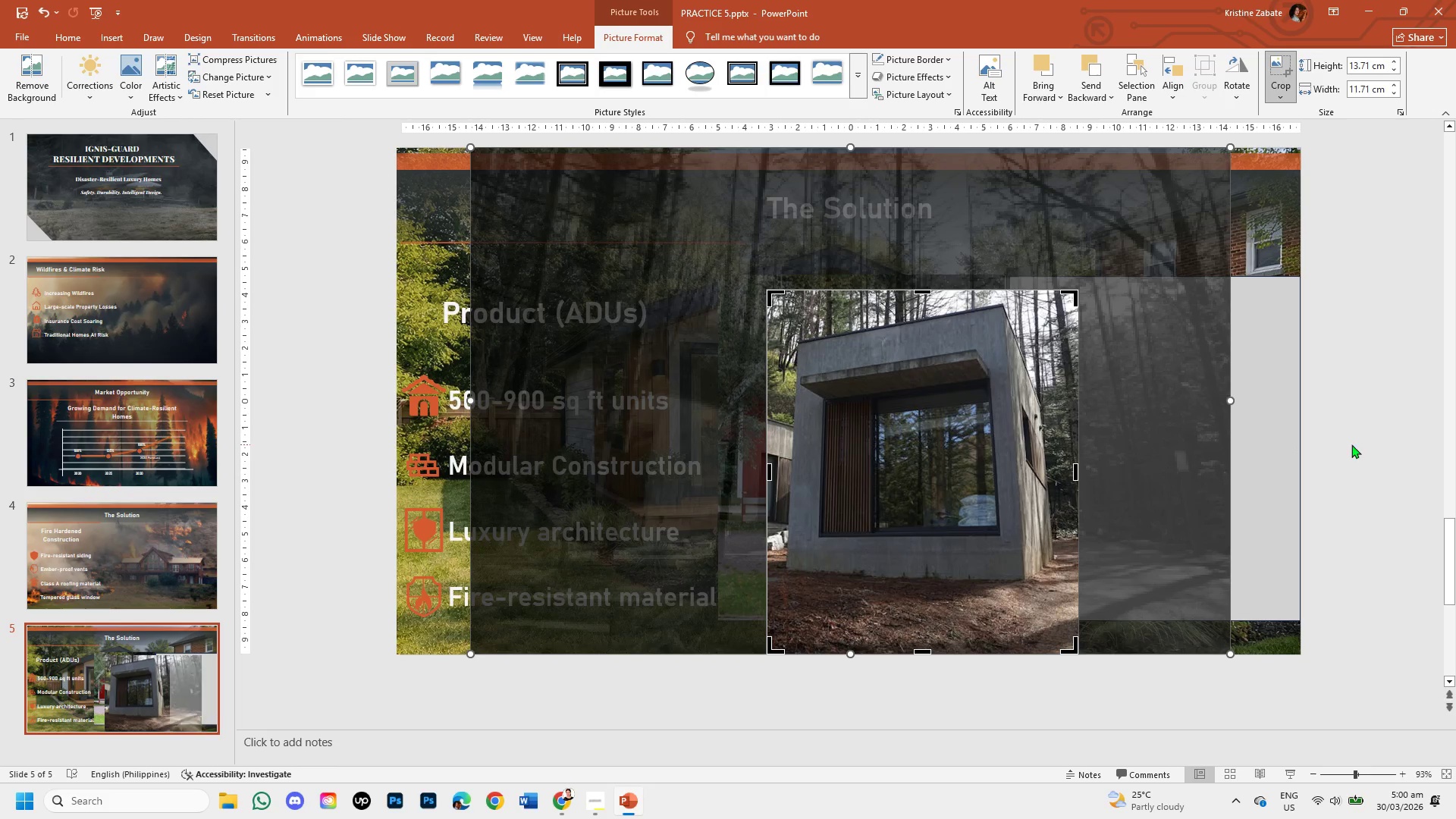 
left_click([1351, 444])
 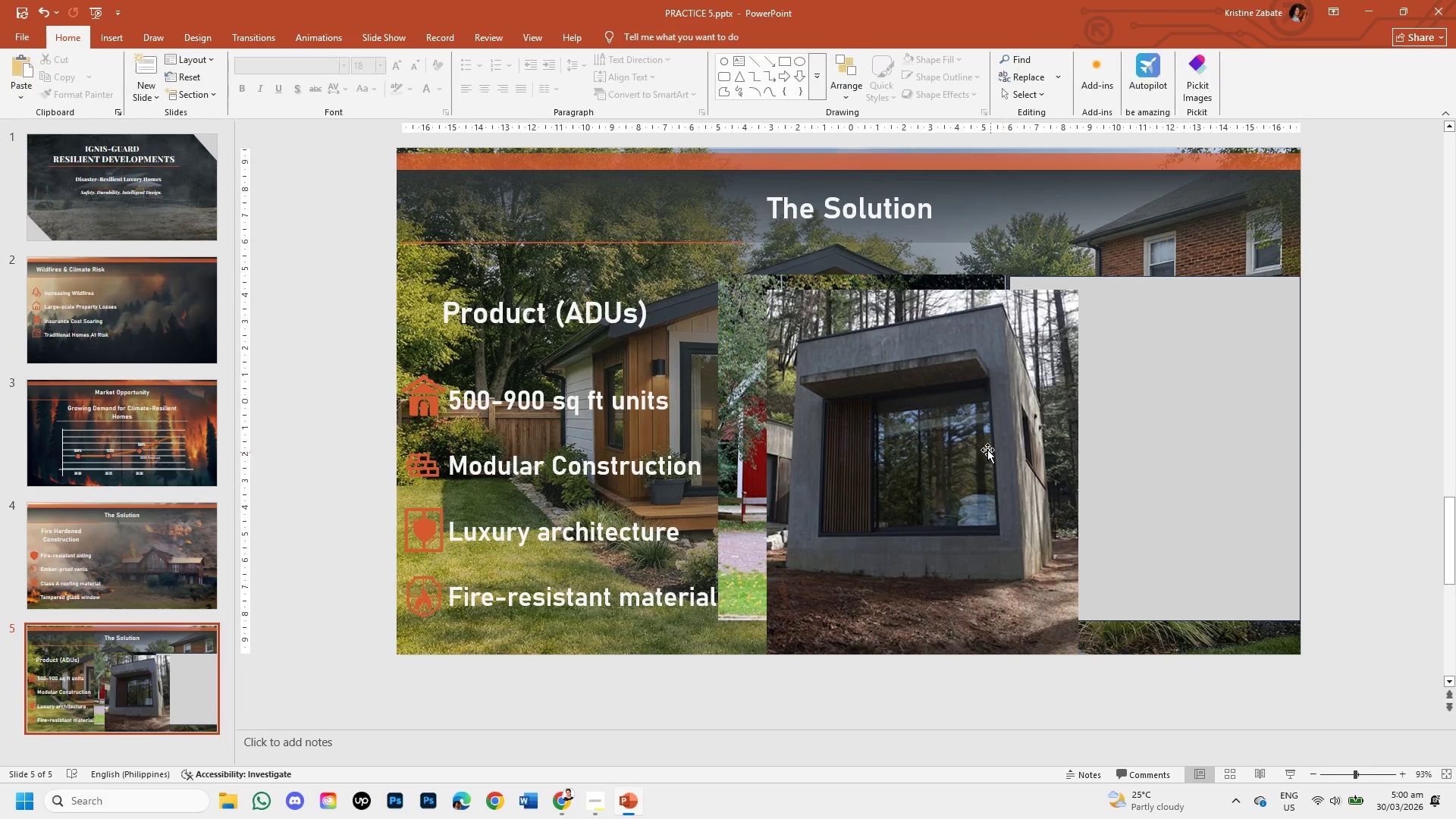 
left_click([968, 440])
 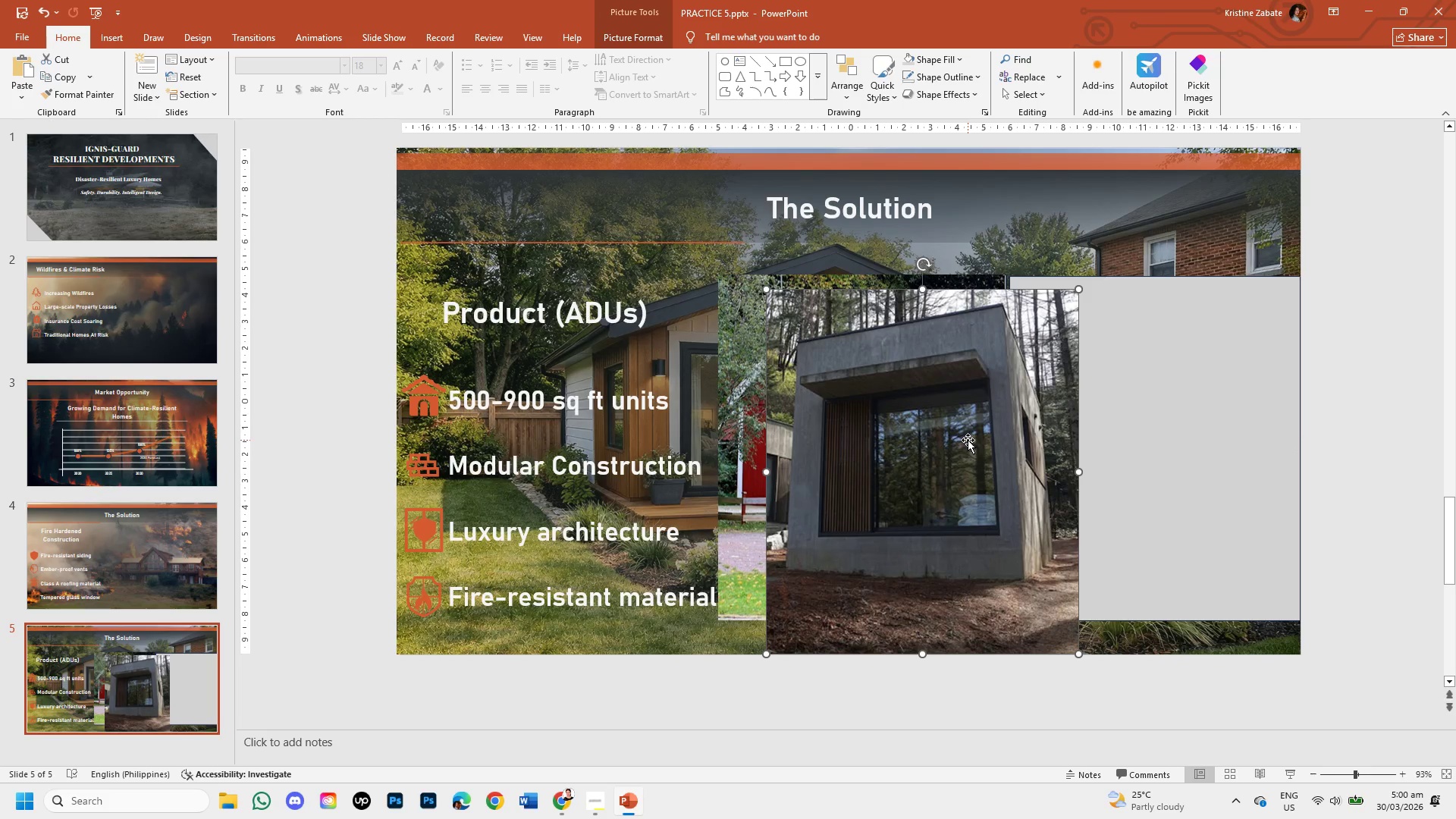 
left_click_drag(start_coordinate=[968, 440], to_coordinate=[1210, 428])
 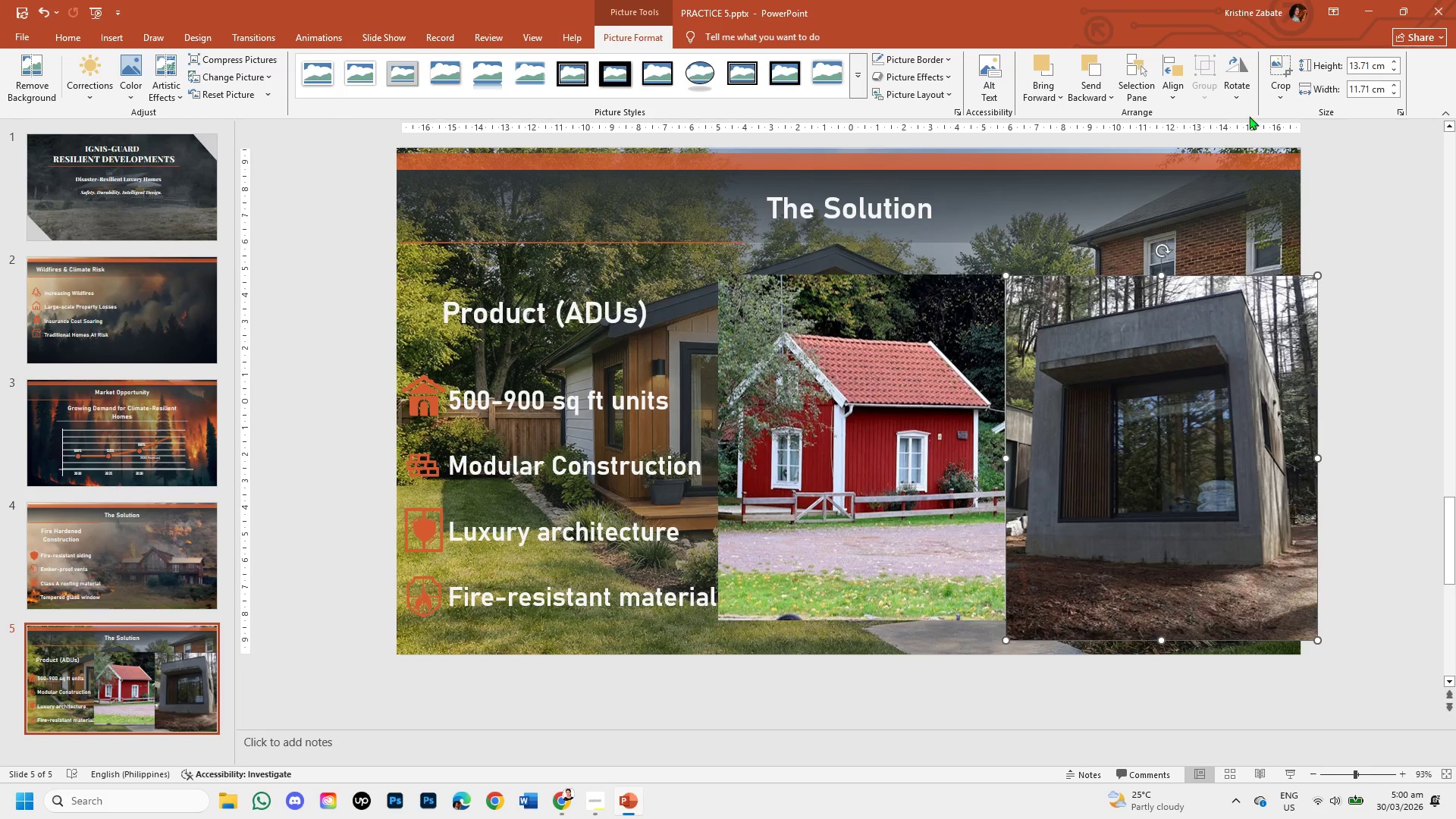 
left_click([1268, 89])
 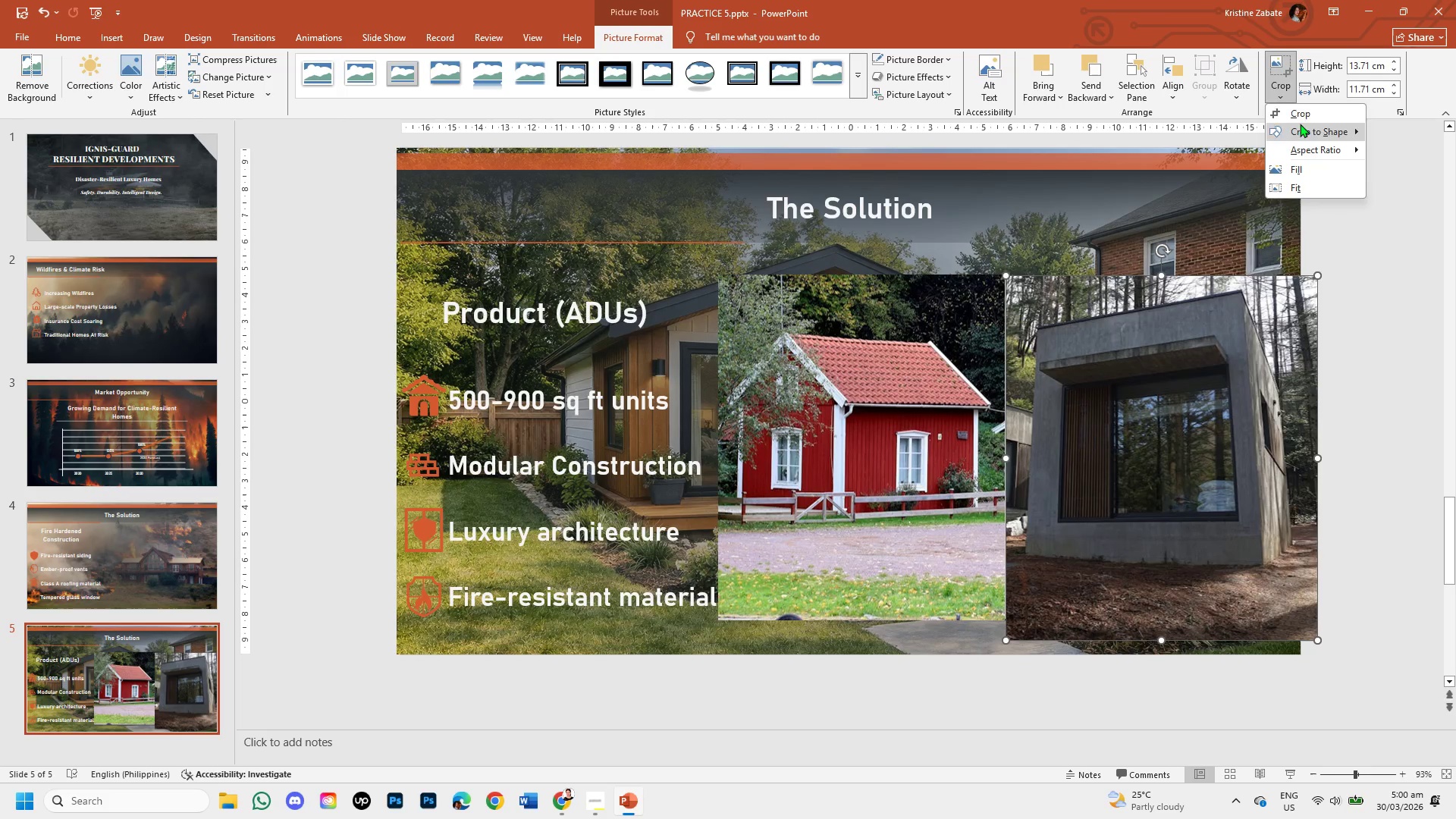 
left_click([1301, 115])
 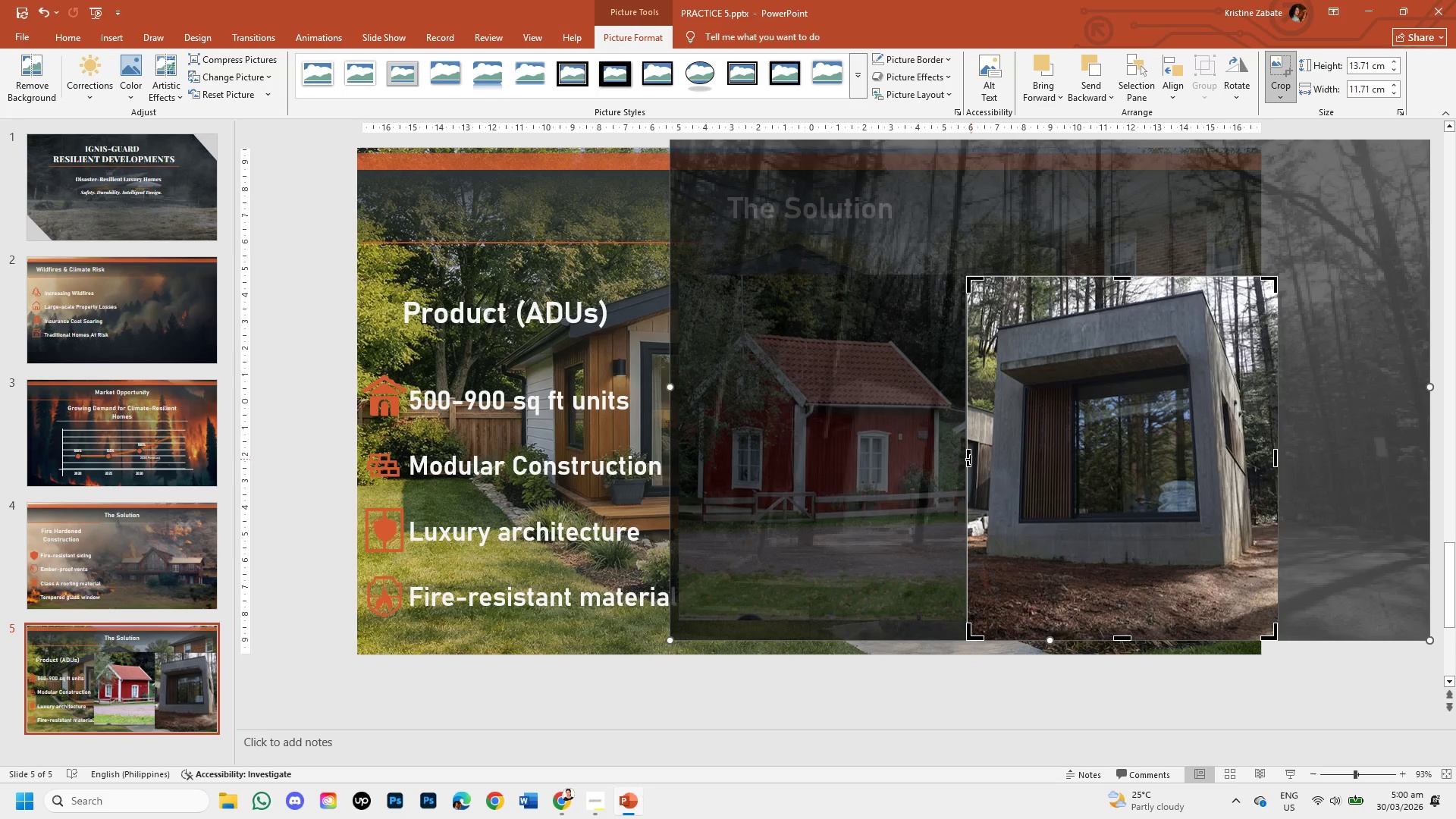 
left_click_drag(start_coordinate=[970, 458], to_coordinate=[972, 453])
 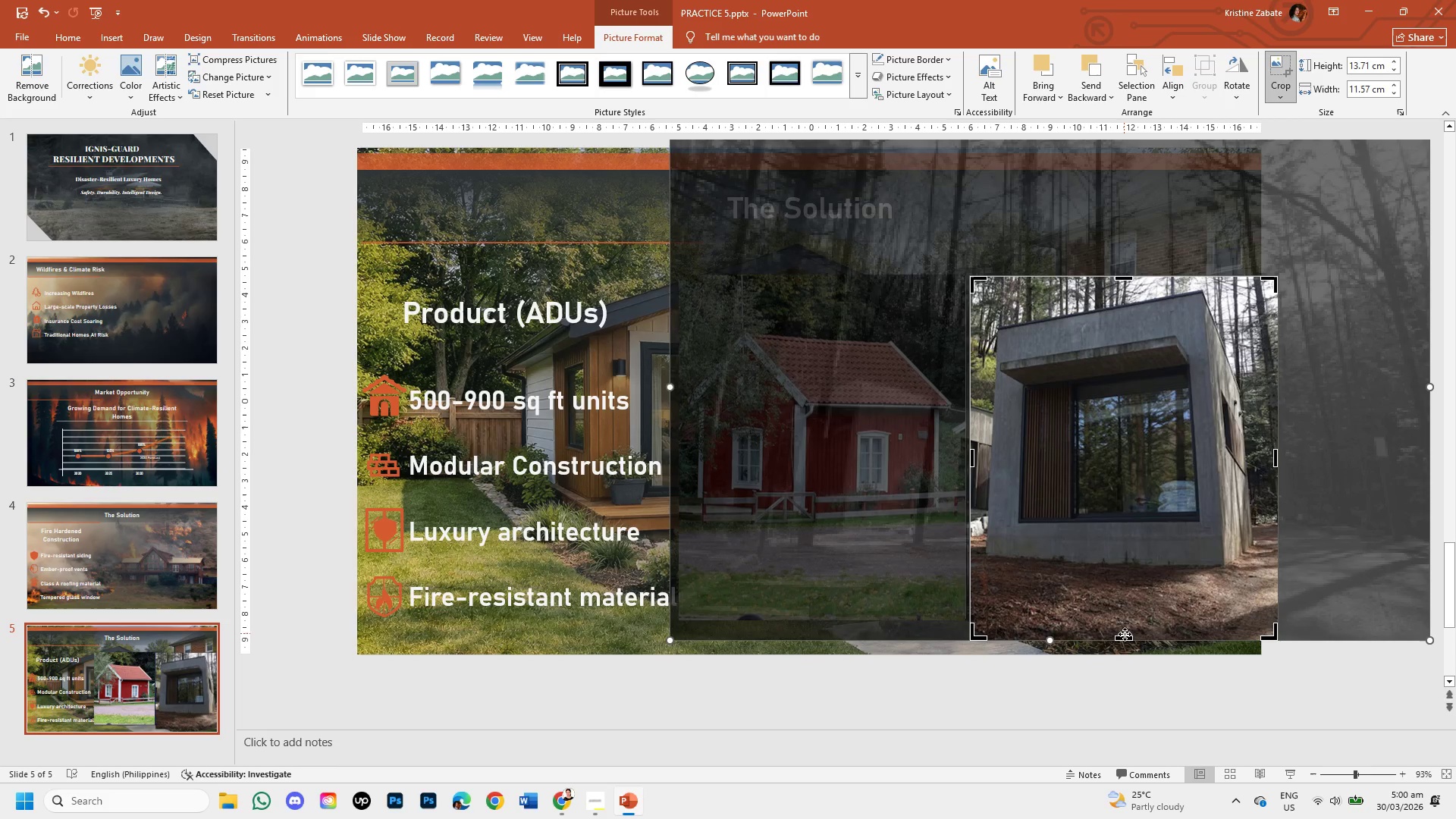 
left_click_drag(start_coordinate=[1125, 637], to_coordinate=[1124, 620])
 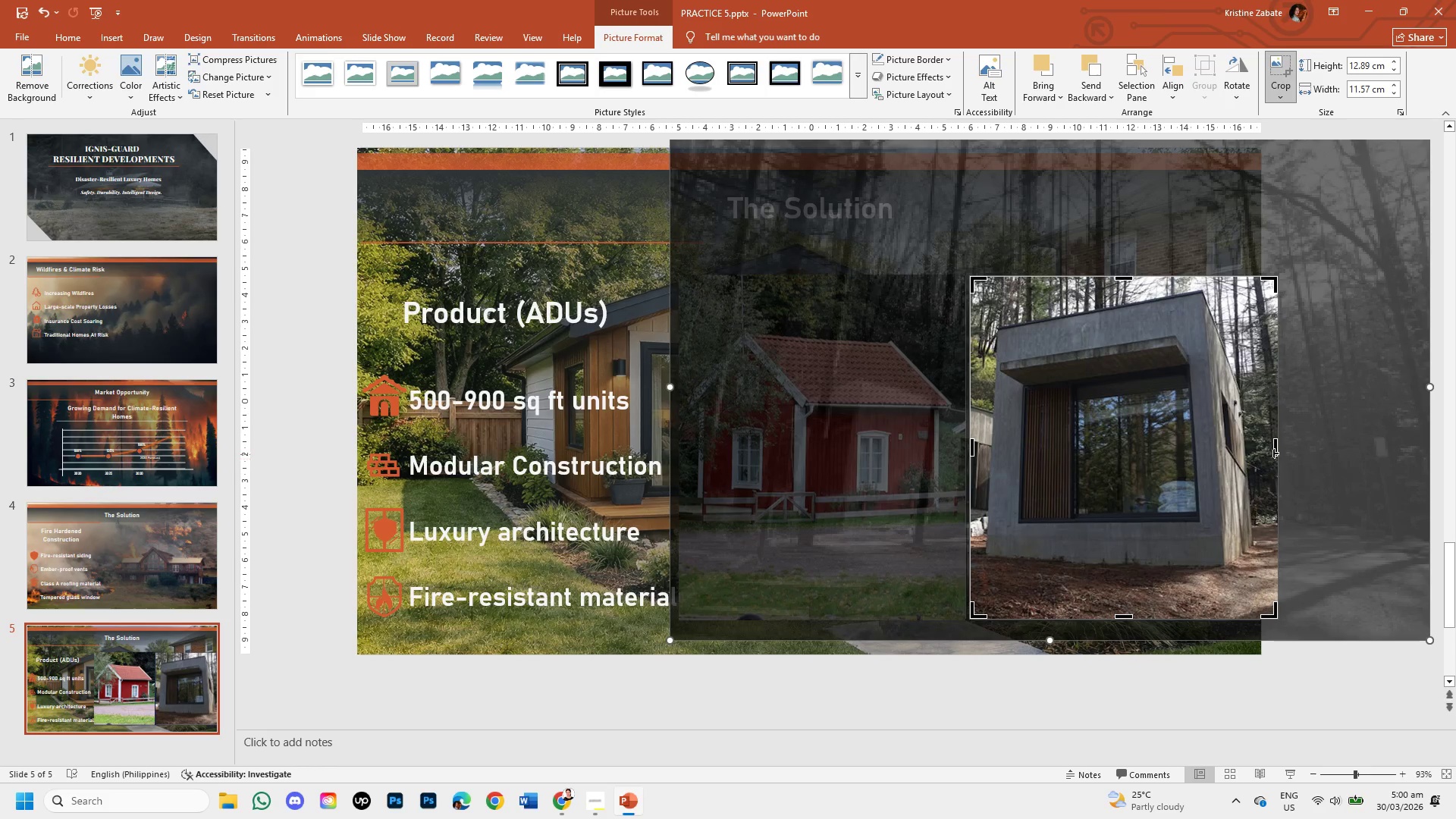 
left_click_drag(start_coordinate=[1273, 447], to_coordinate=[1256, 445])
 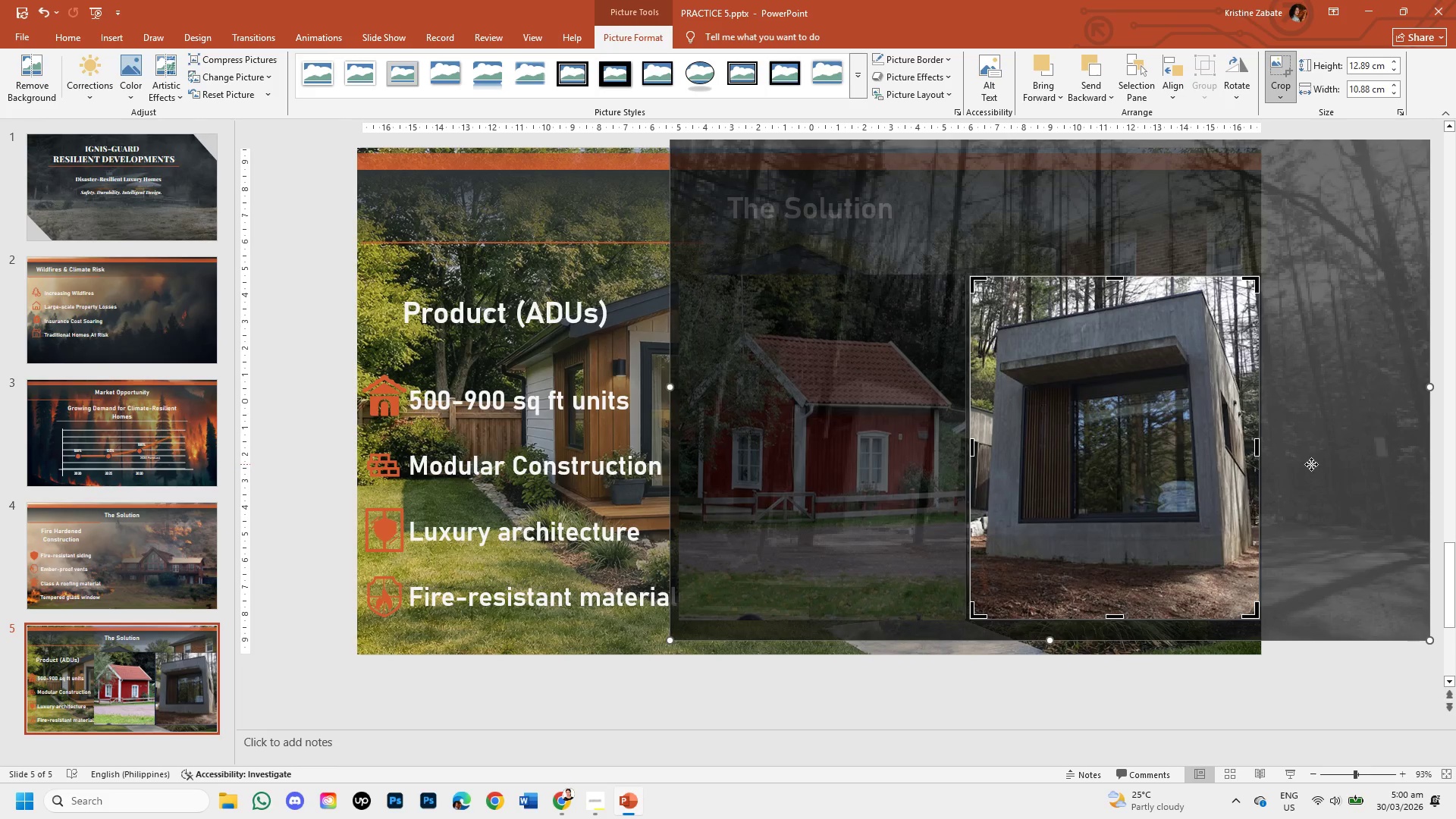 
left_click([1313, 464])
 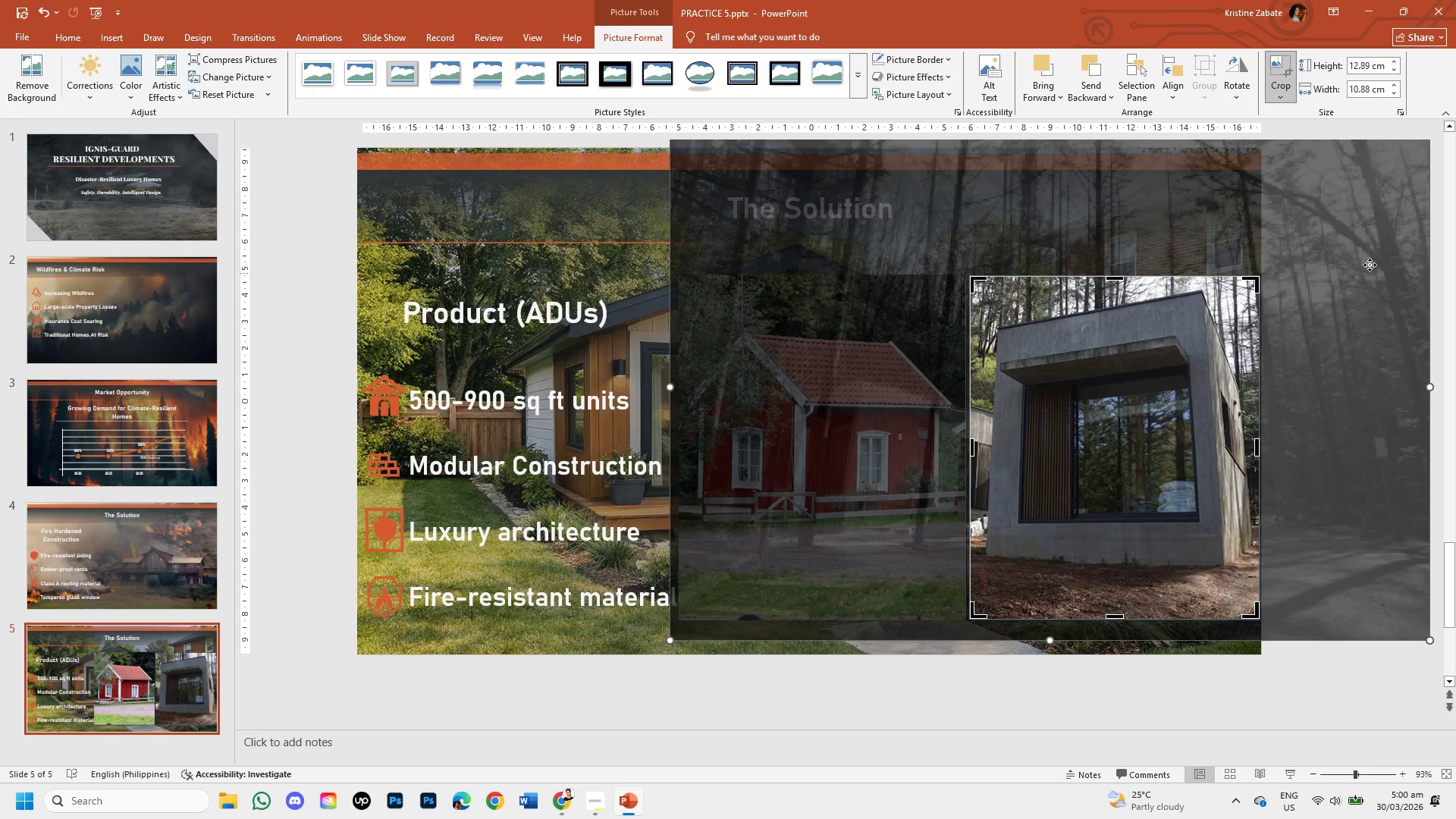 
left_click([1357, 255])
 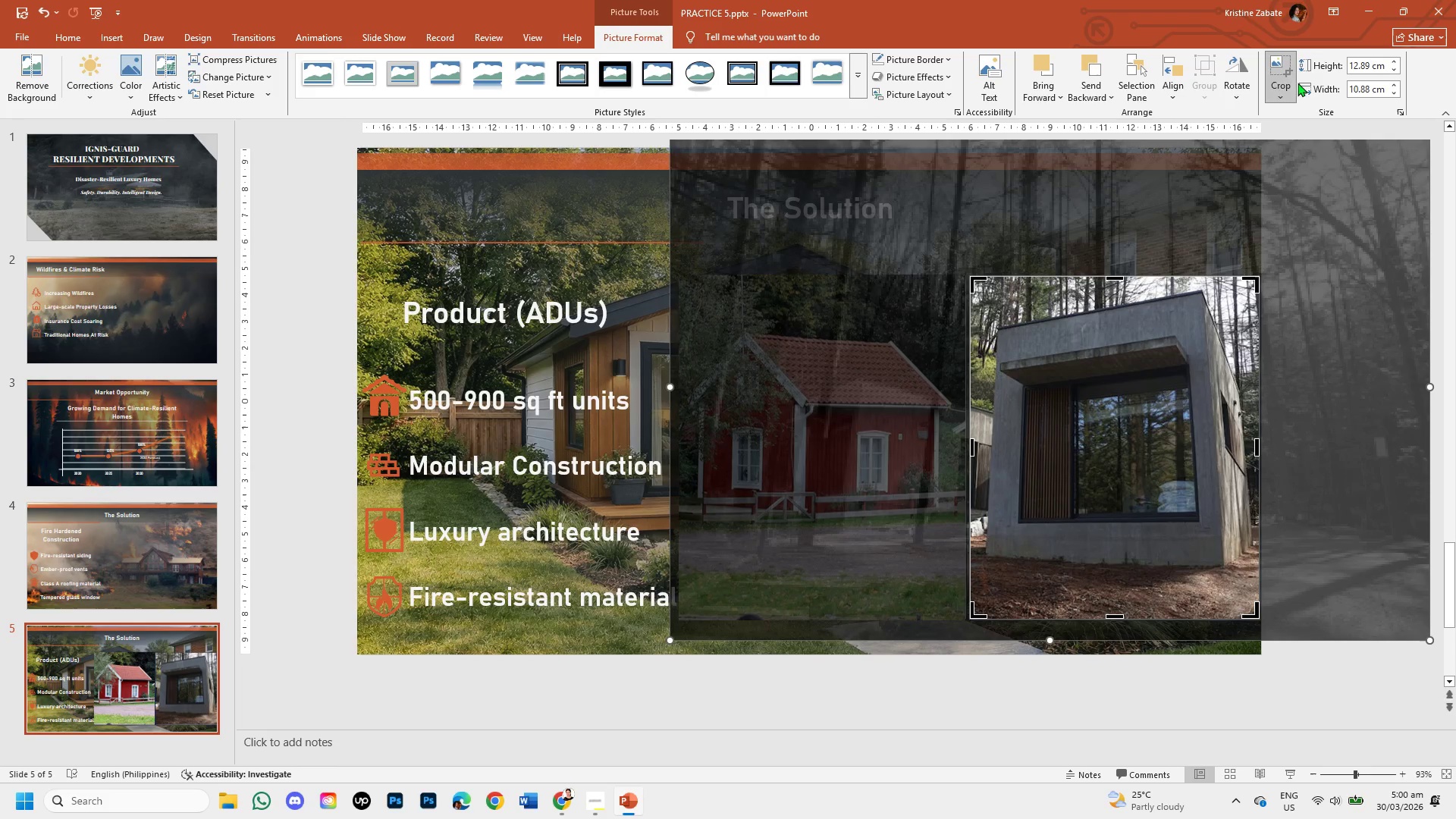 
left_click([1285, 94])
 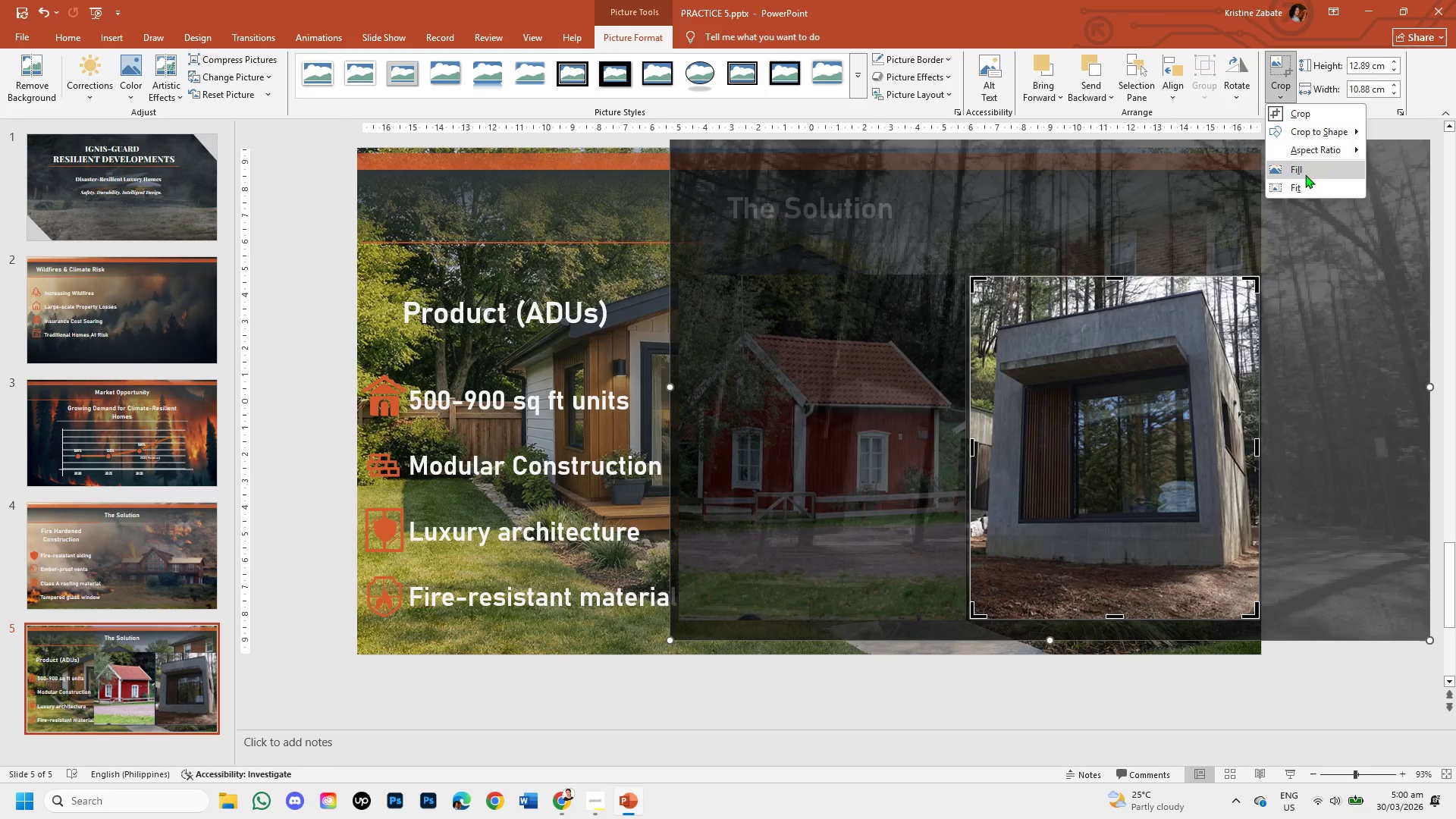 
left_click([1305, 169])
 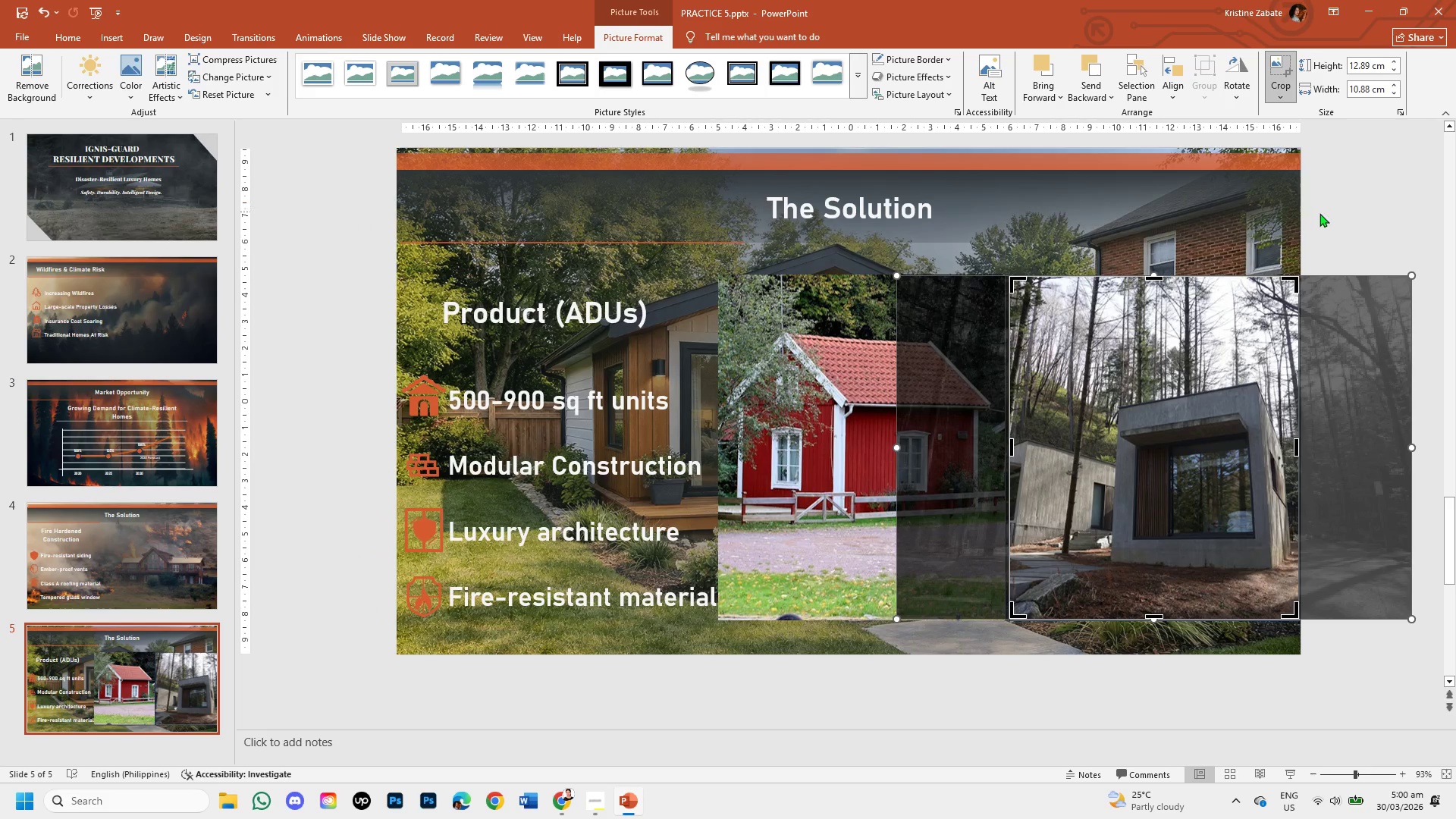 
left_click([1341, 225])
 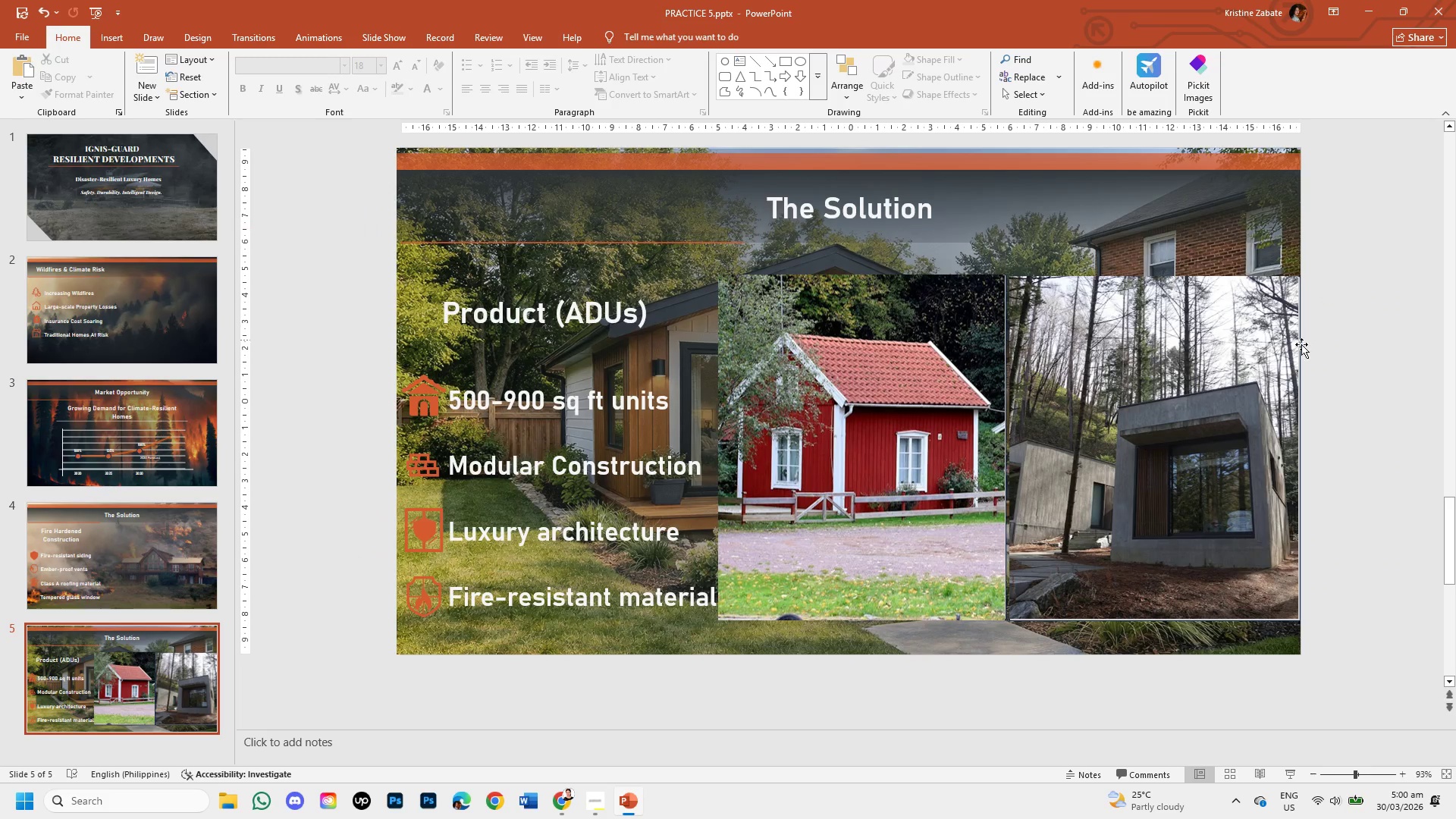 
left_click([1250, 388])
 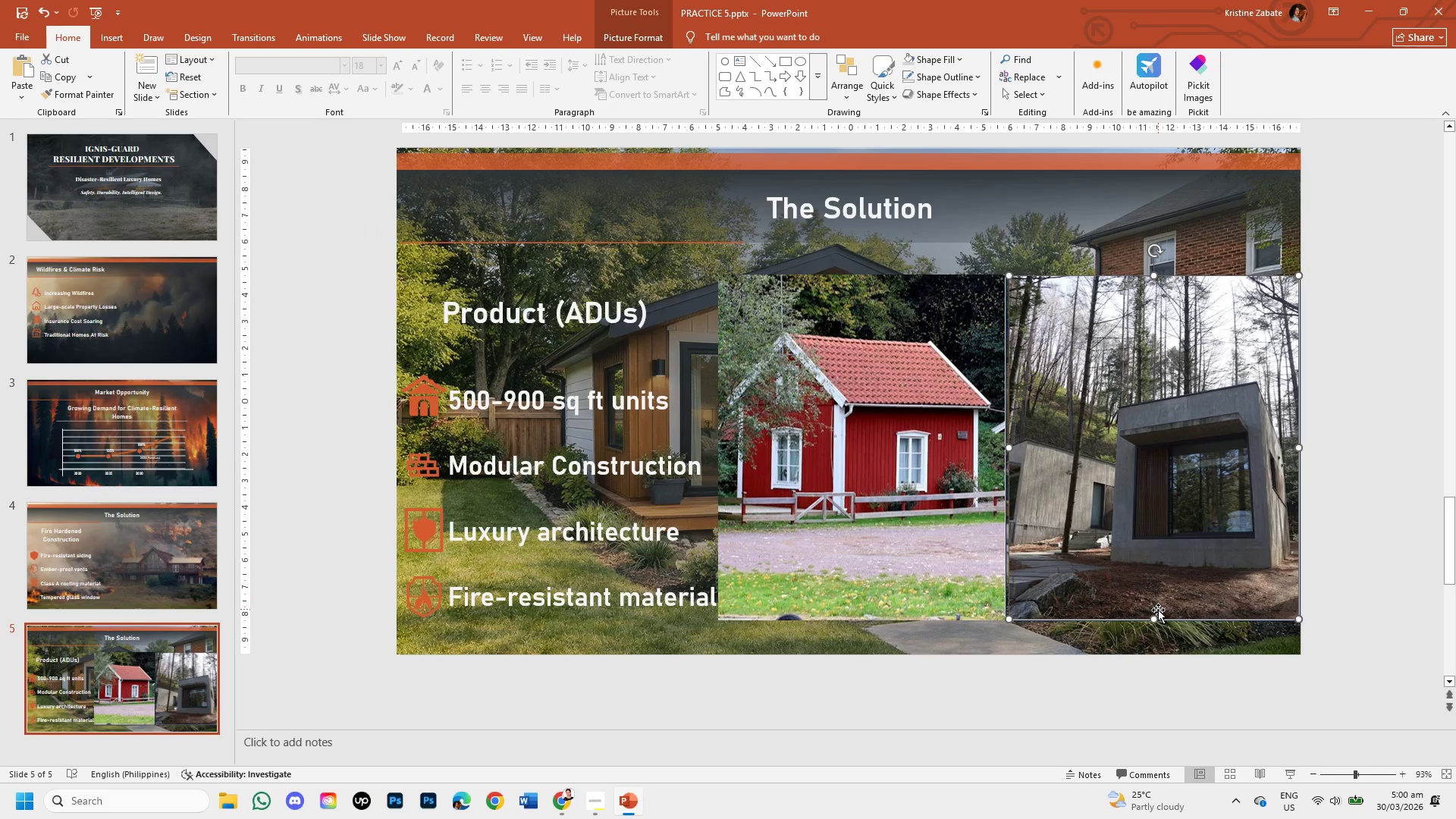 
left_click_drag(start_coordinate=[1155, 617], to_coordinate=[1151, 624])
 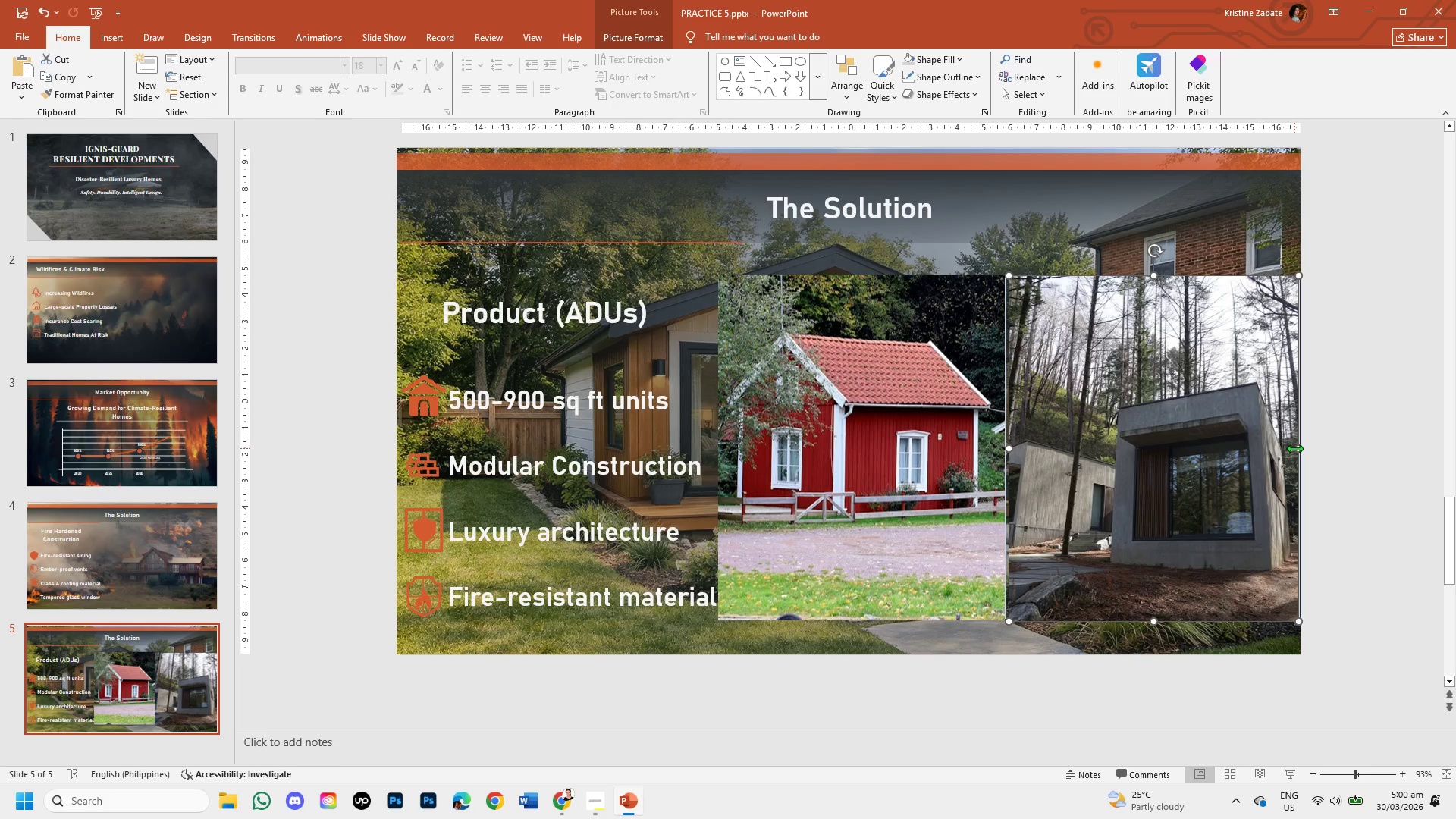 
left_click_drag(start_coordinate=[1294, 450], to_coordinate=[1301, 450])
 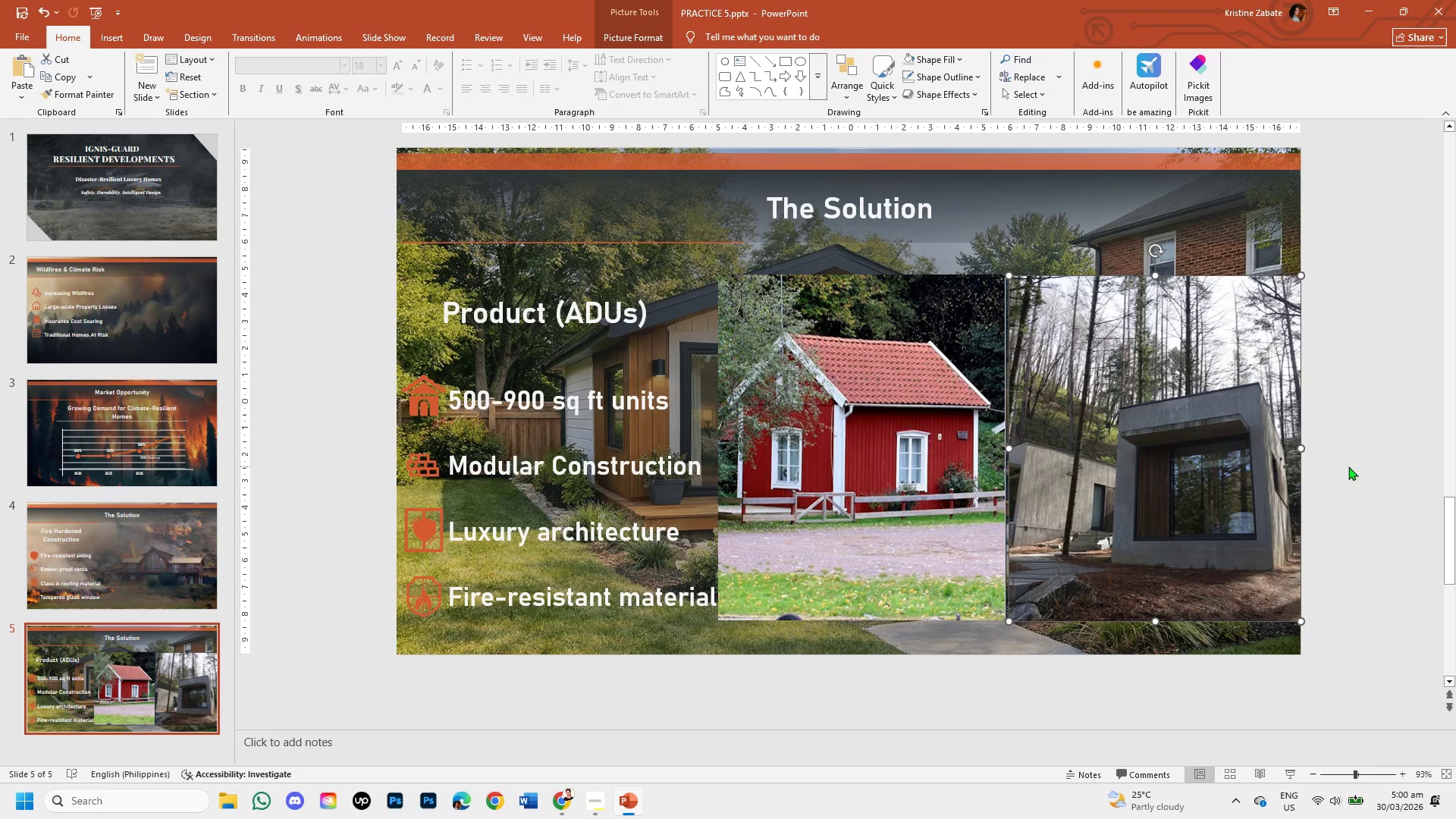 
left_click([1349, 466])
 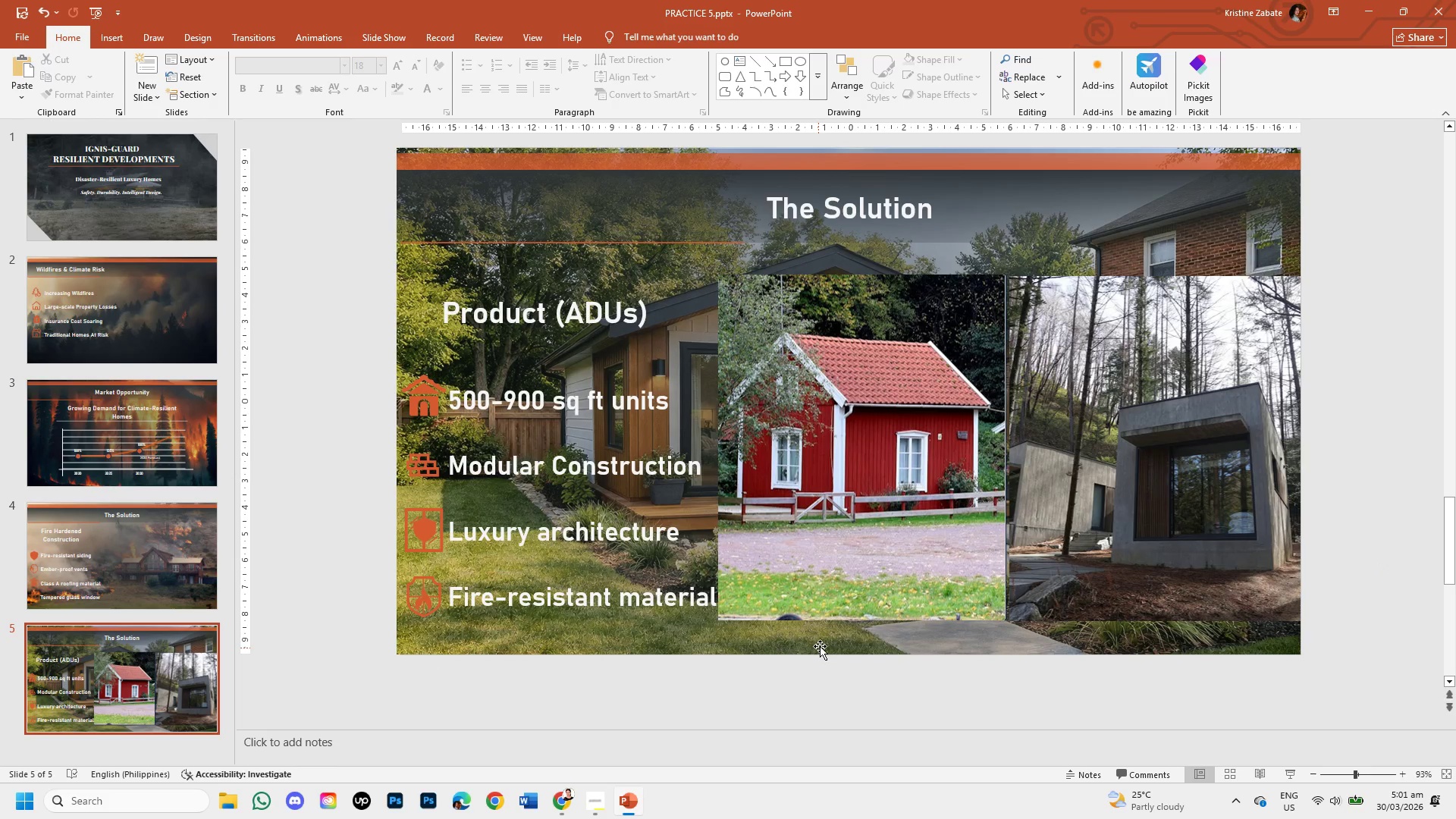 
wait(7.74)
 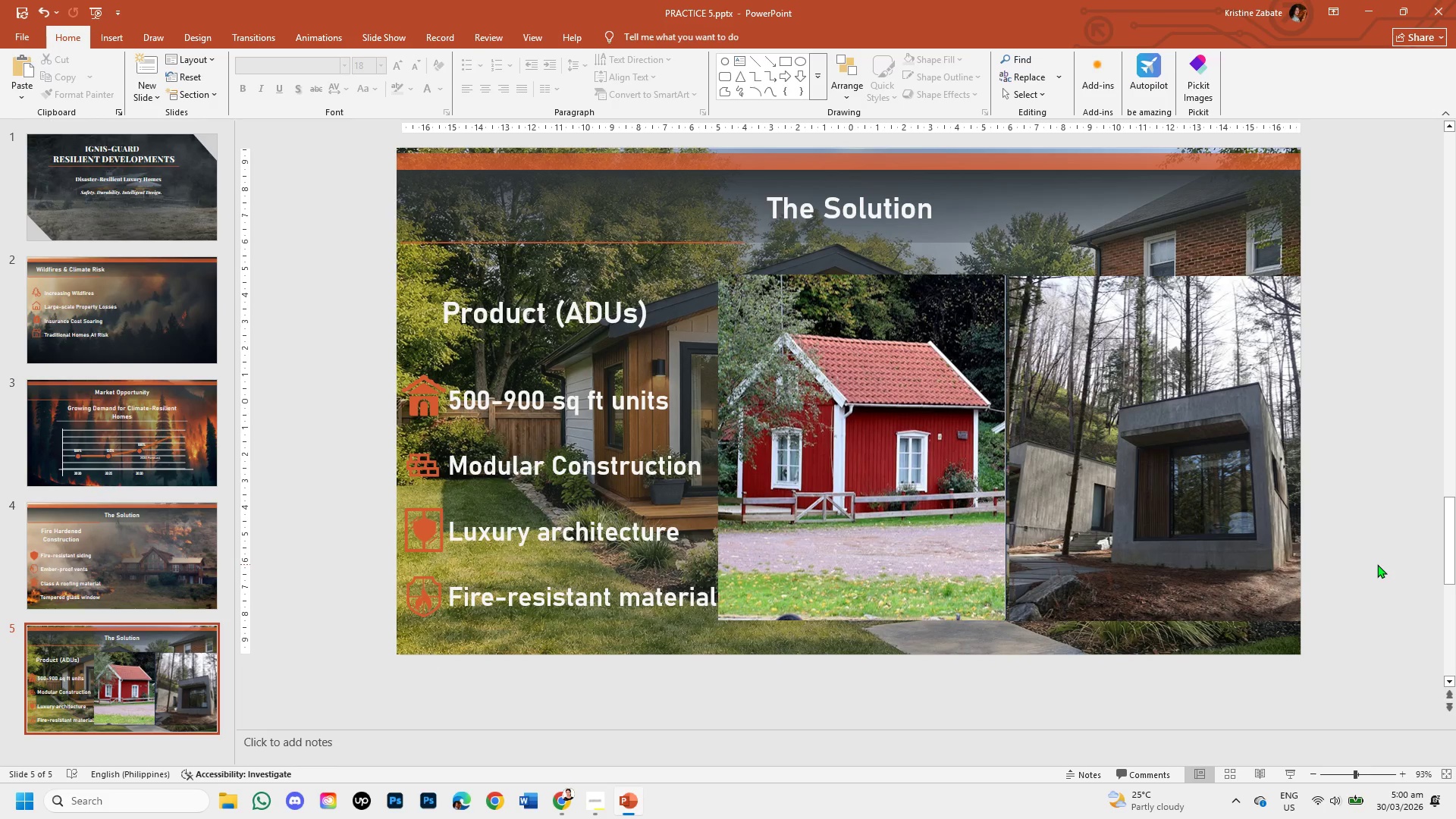 
left_click([560, 798])
 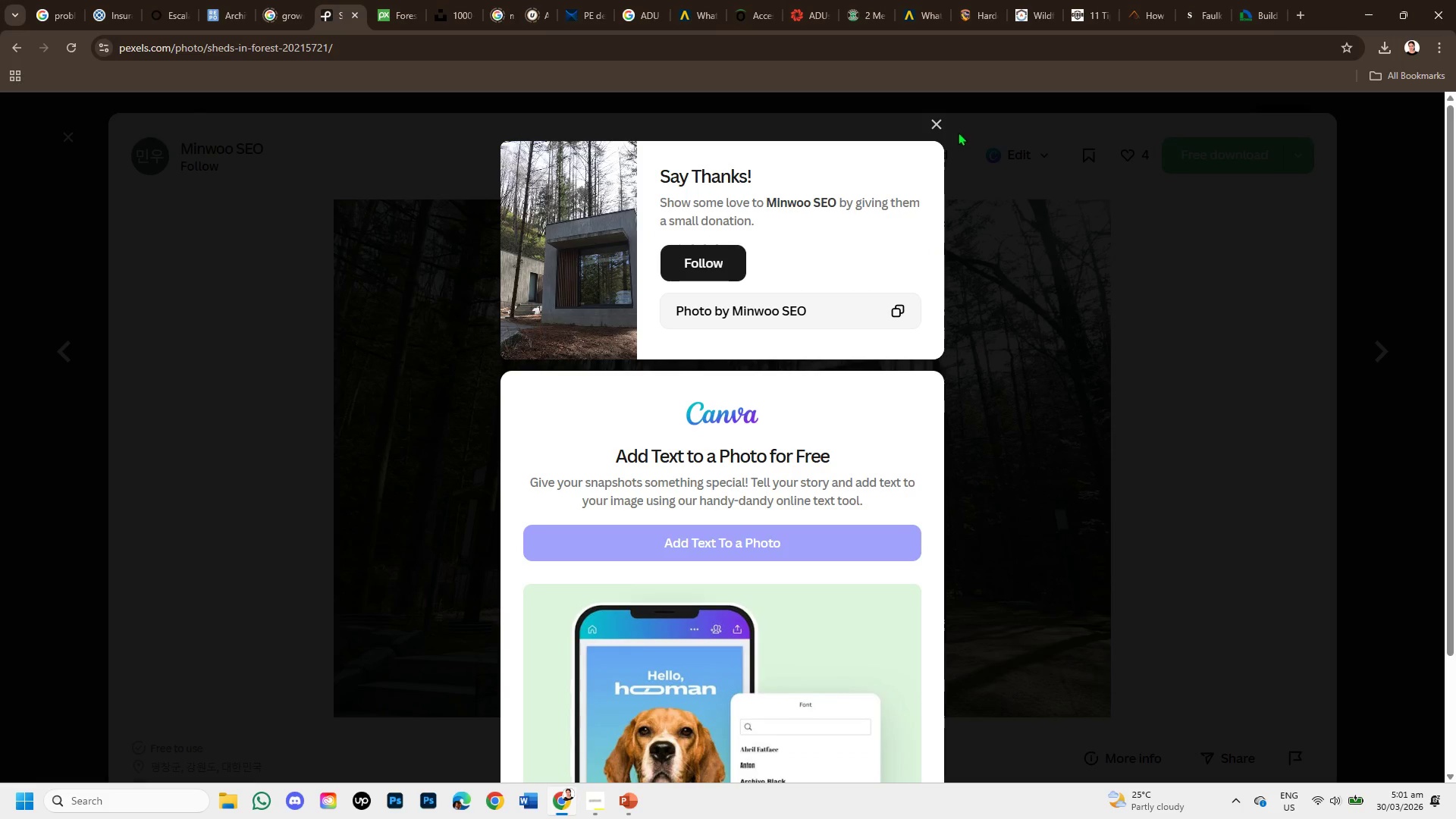 
left_click([938, 120])
 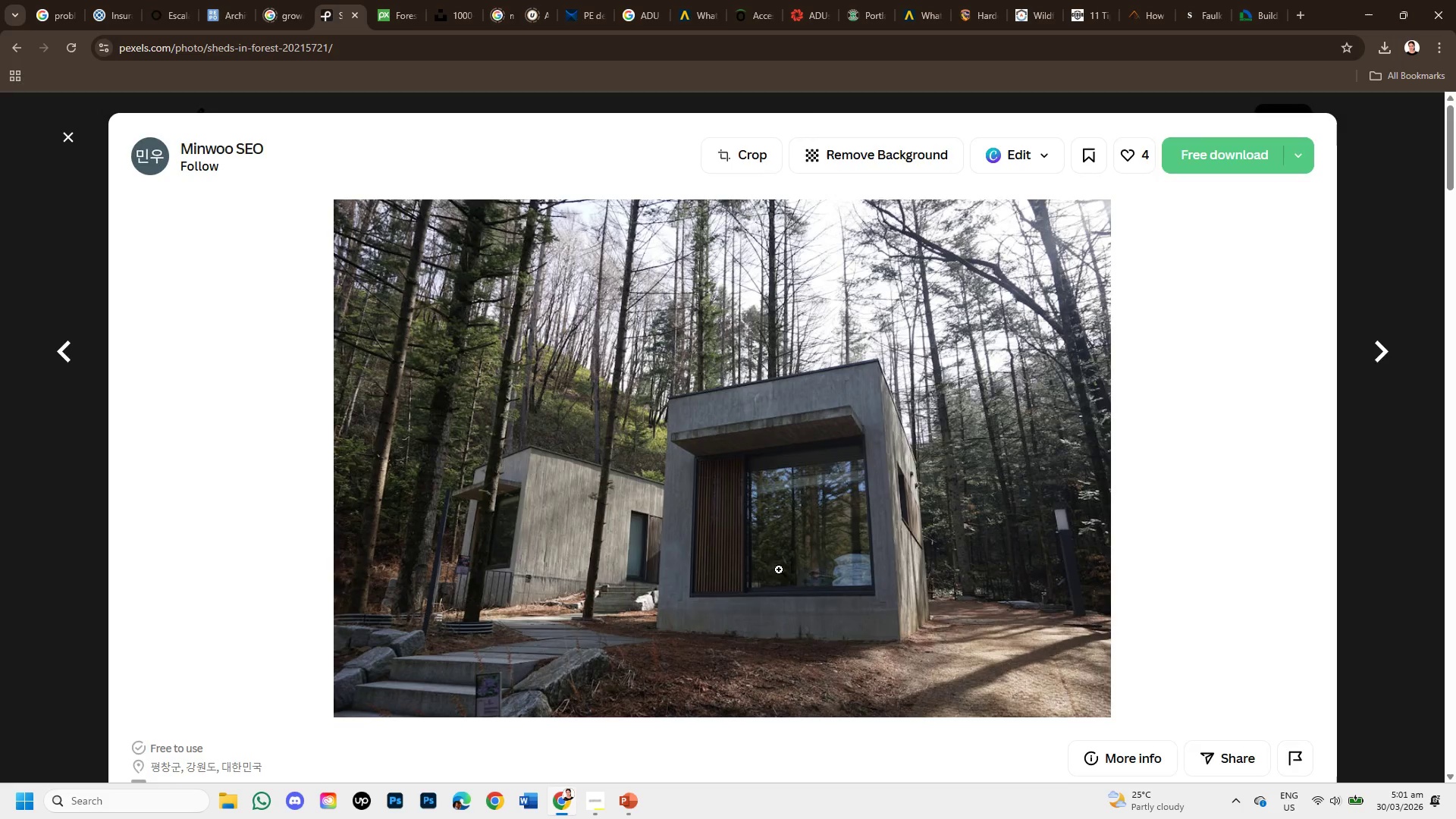 
scroll: coordinate [799, 547], scroll_direction: down, amount: 5.0
 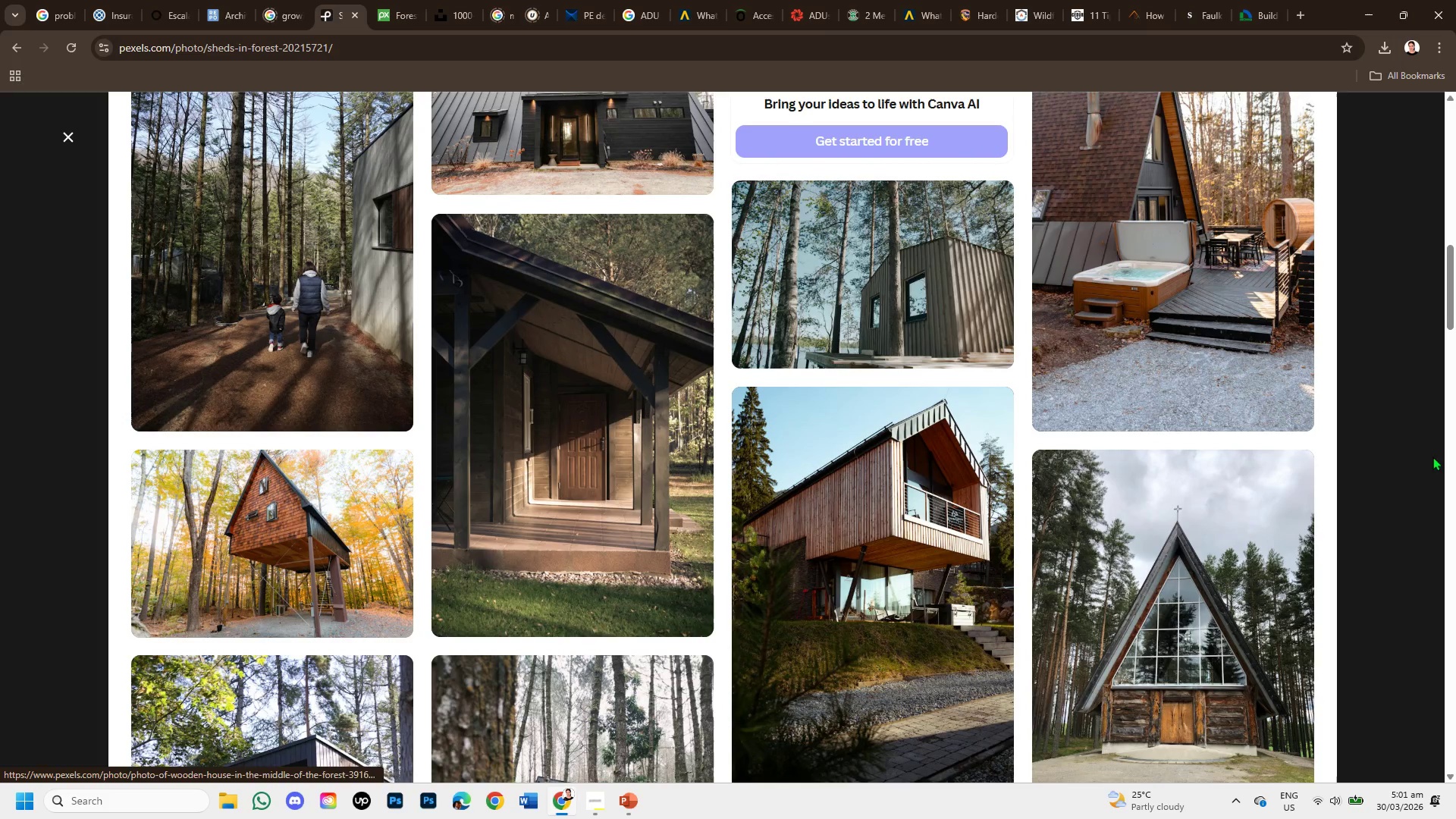 
scroll: coordinate [1163, 561], scroll_direction: none, amount: 0.0
 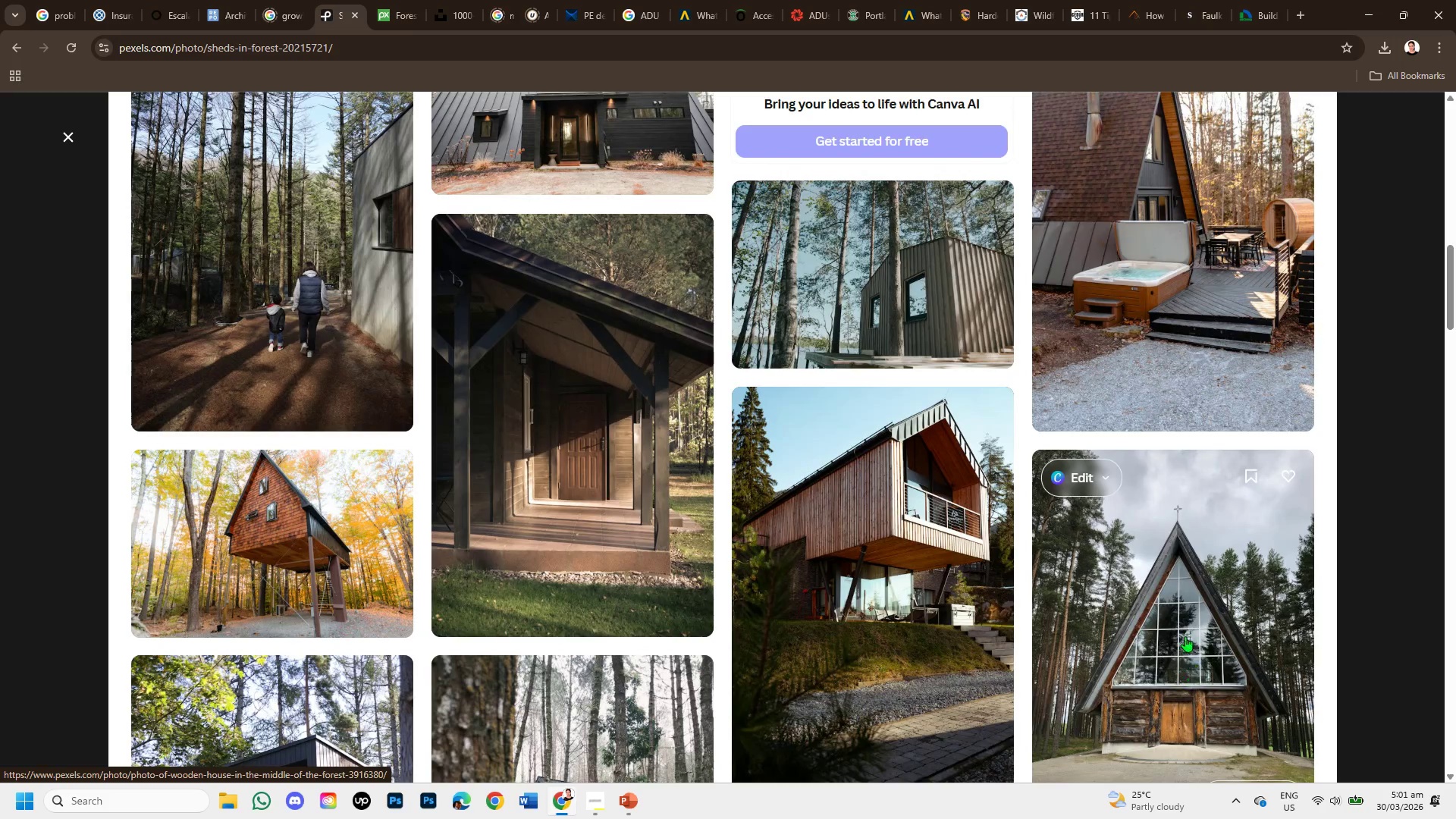 
left_click([1185, 635])
 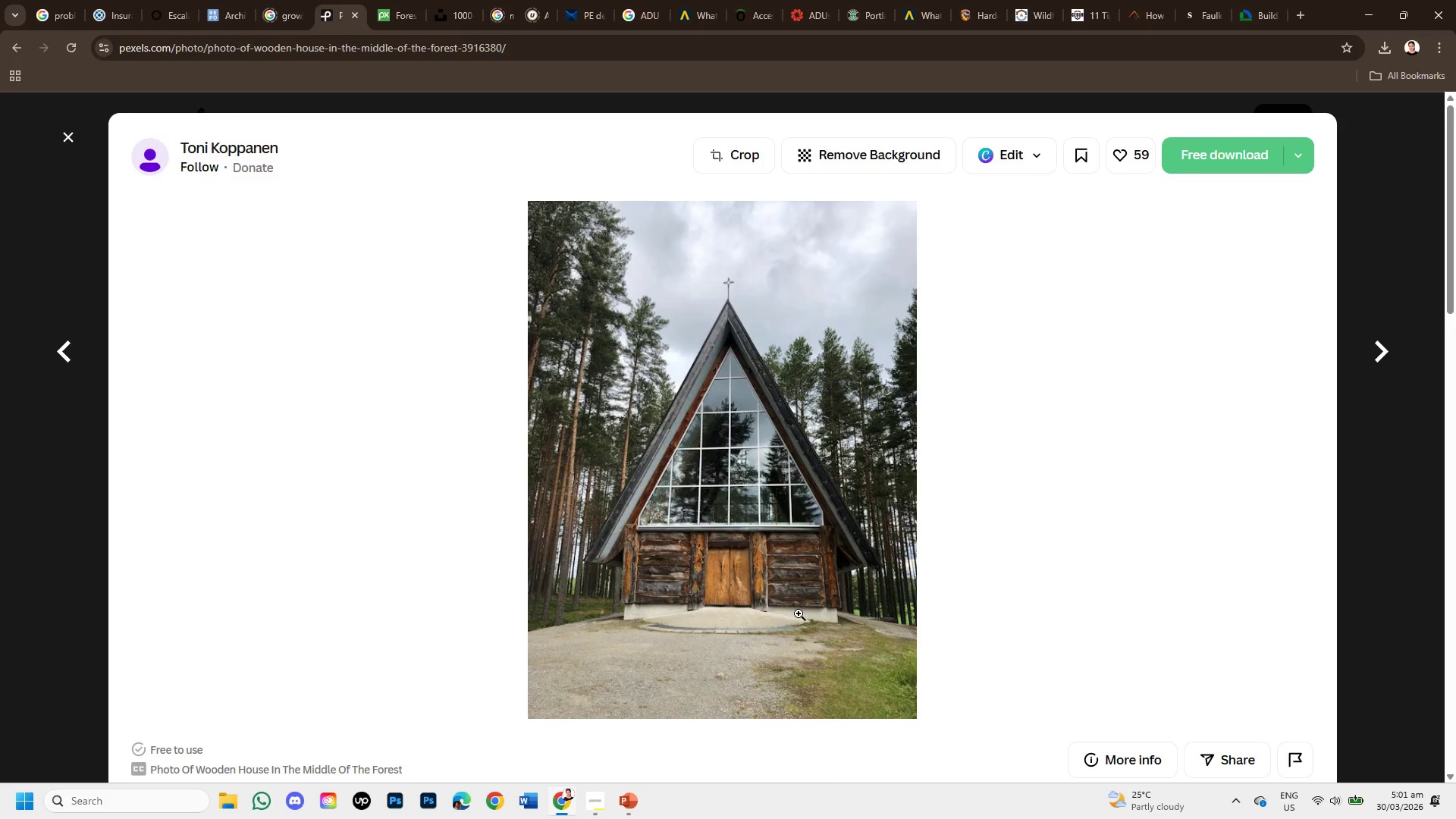 
wait(5.53)
 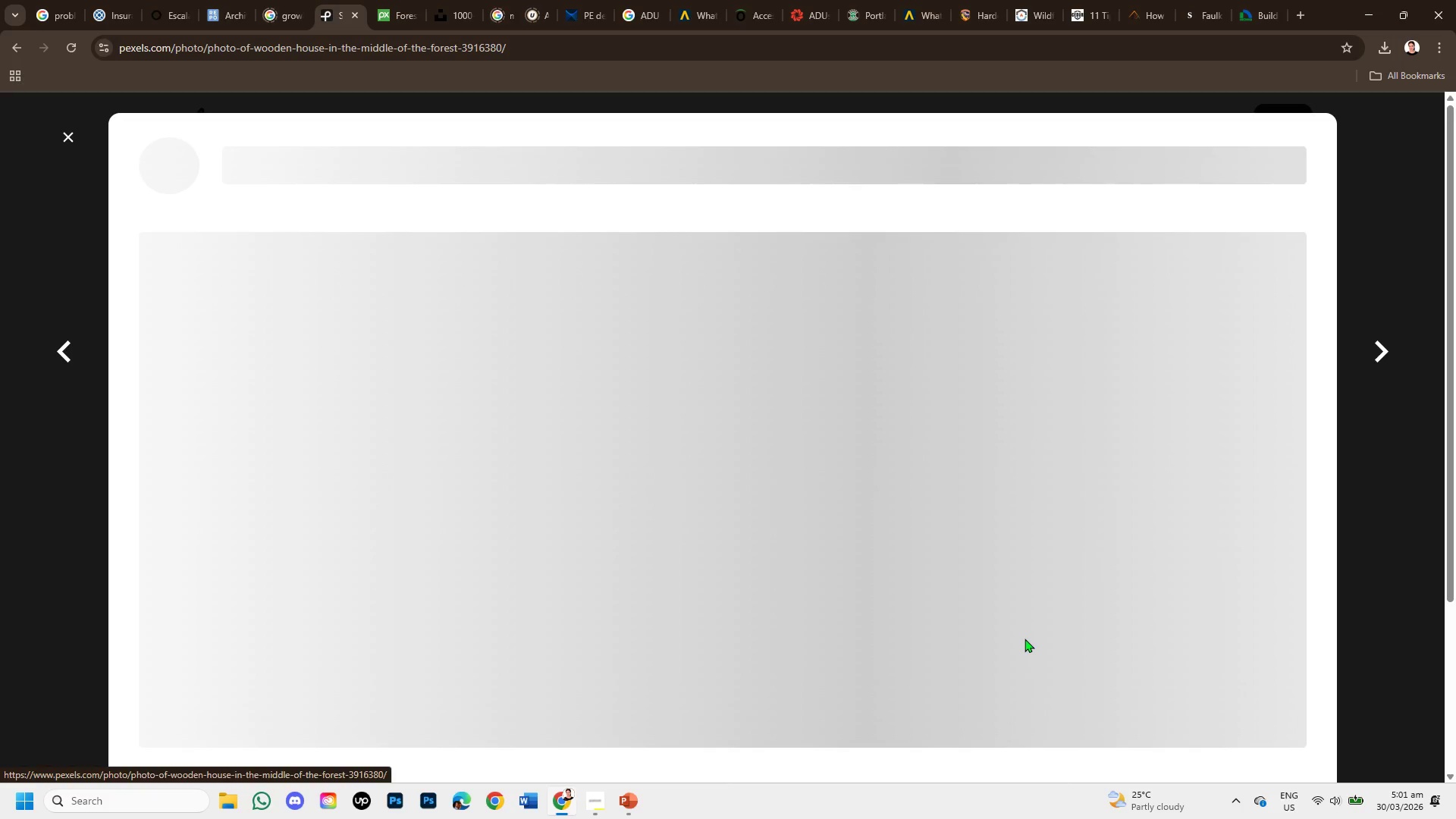 
scroll: coordinate [376, 440], scroll_direction: down, amount: 8.0
 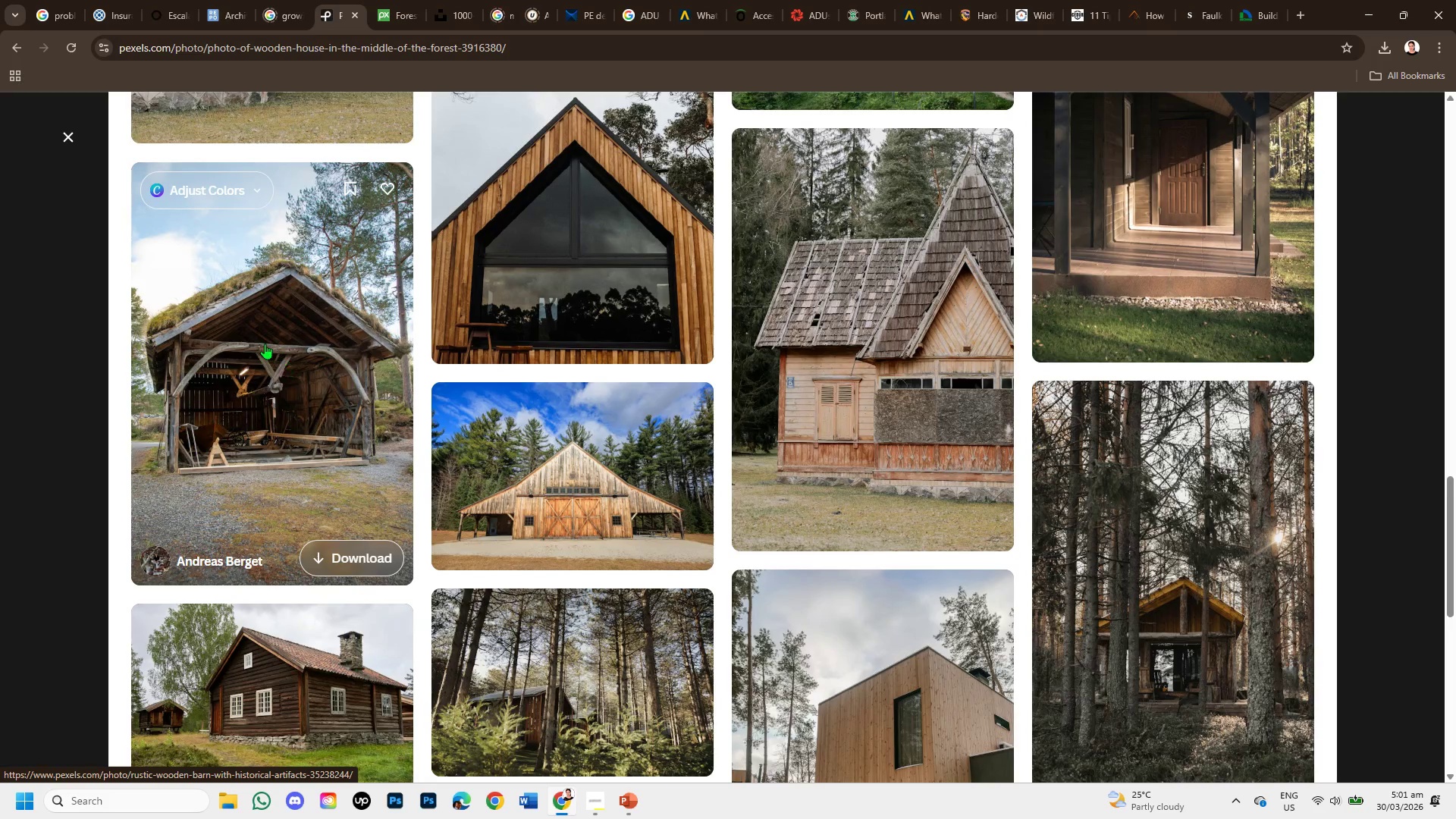 
scroll: coordinate [241, 315], scroll_direction: up, amount: 2.0
 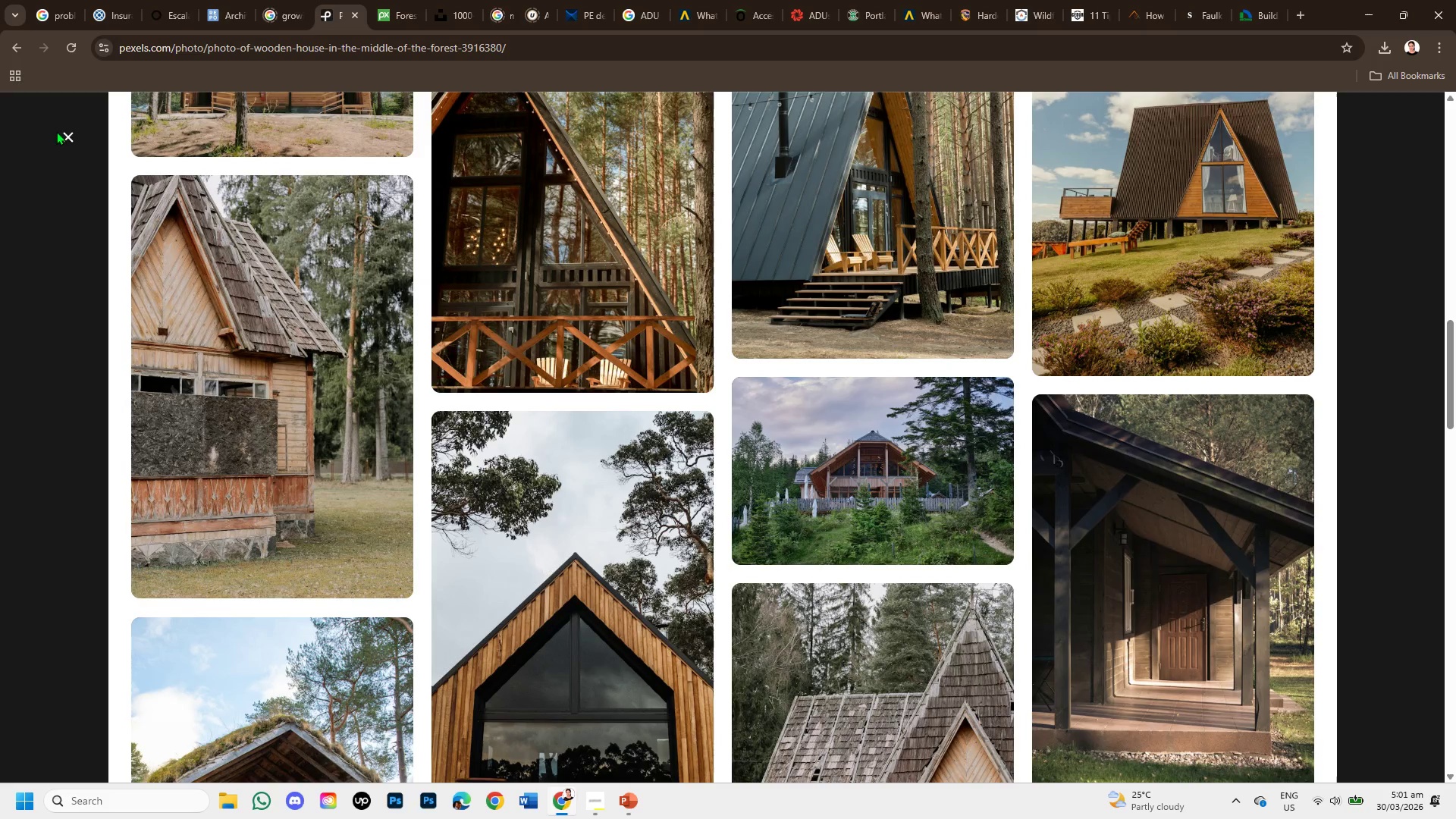 
left_click([61, 131])
 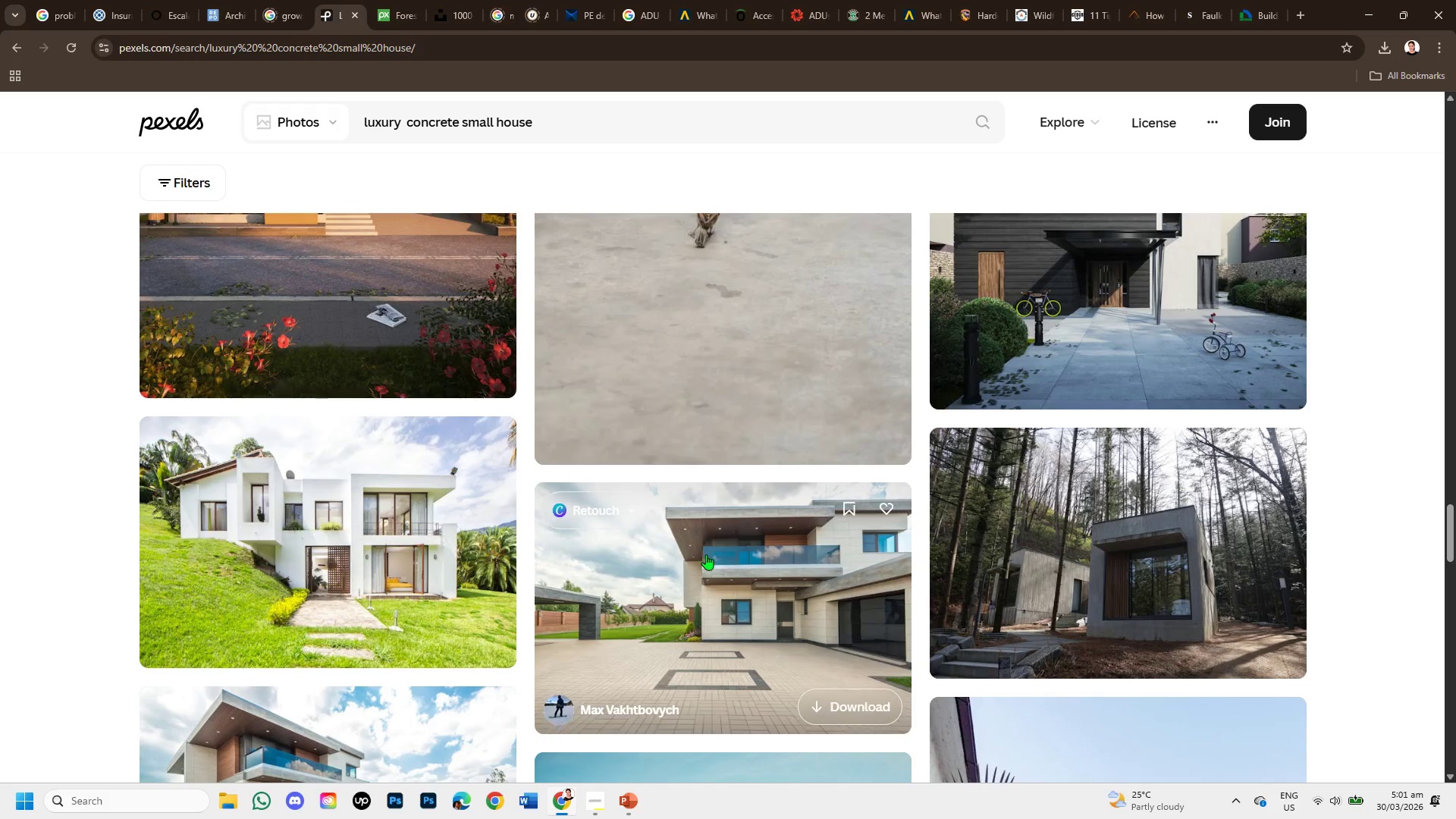 
scroll: coordinate [708, 575], scroll_direction: down, amount: 3.0
 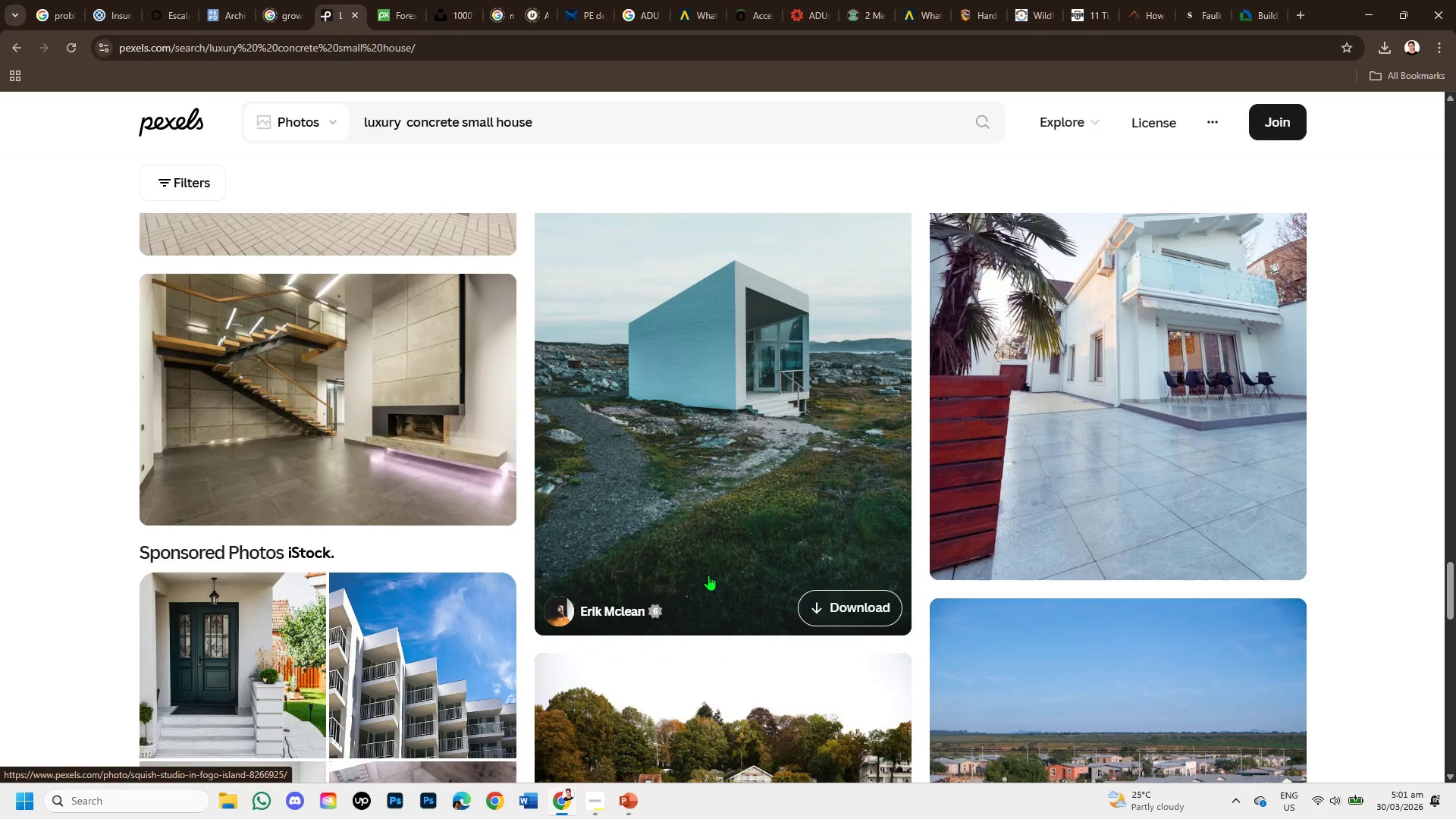 
scroll: coordinate [708, 575], scroll_direction: up, amount: 1.0
 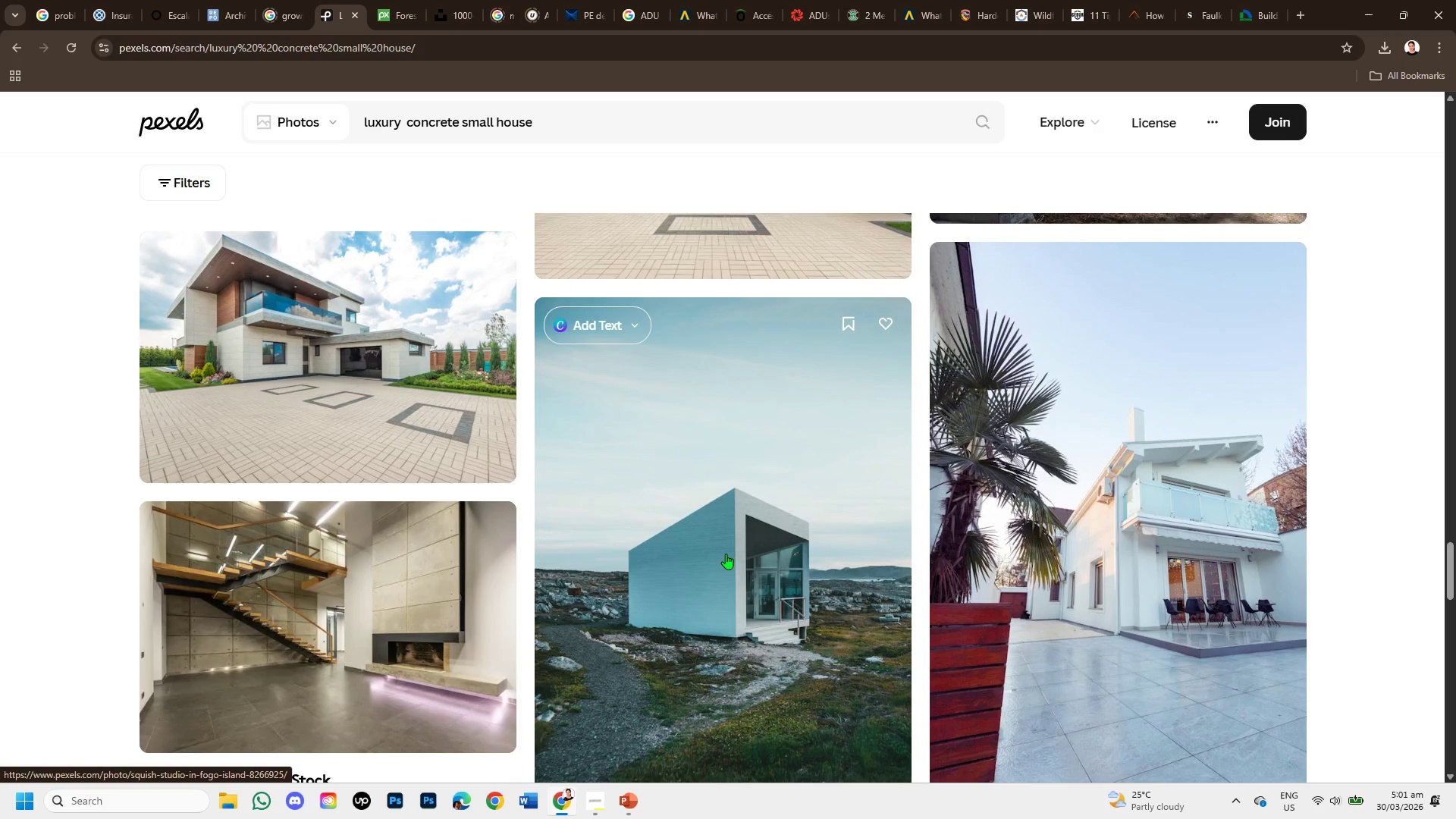 
scroll: coordinate [726, 554], scroll_direction: down, amount: 2.0
 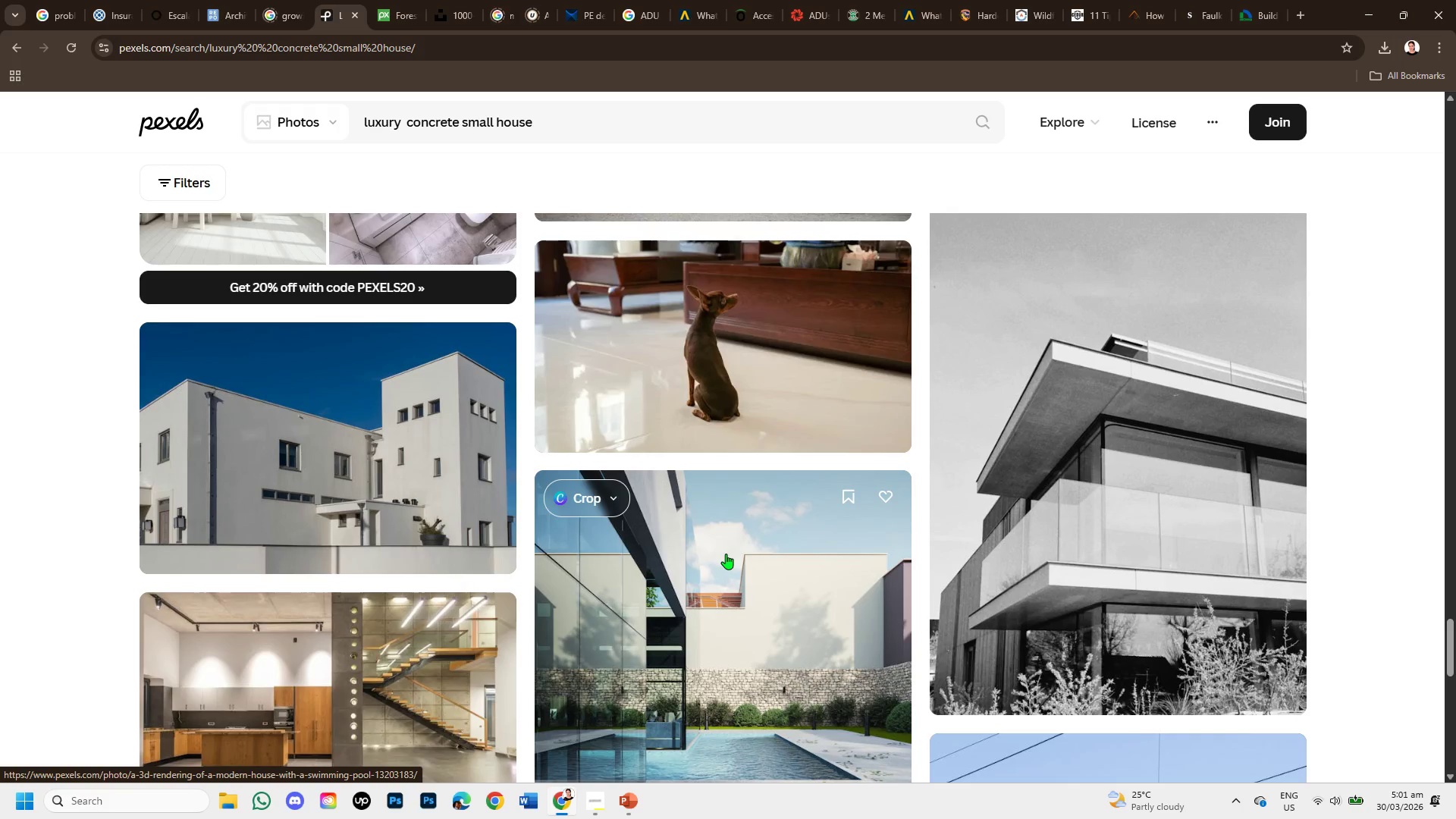 
scroll: coordinate [727, 551], scroll_direction: up, amount: 3.0
 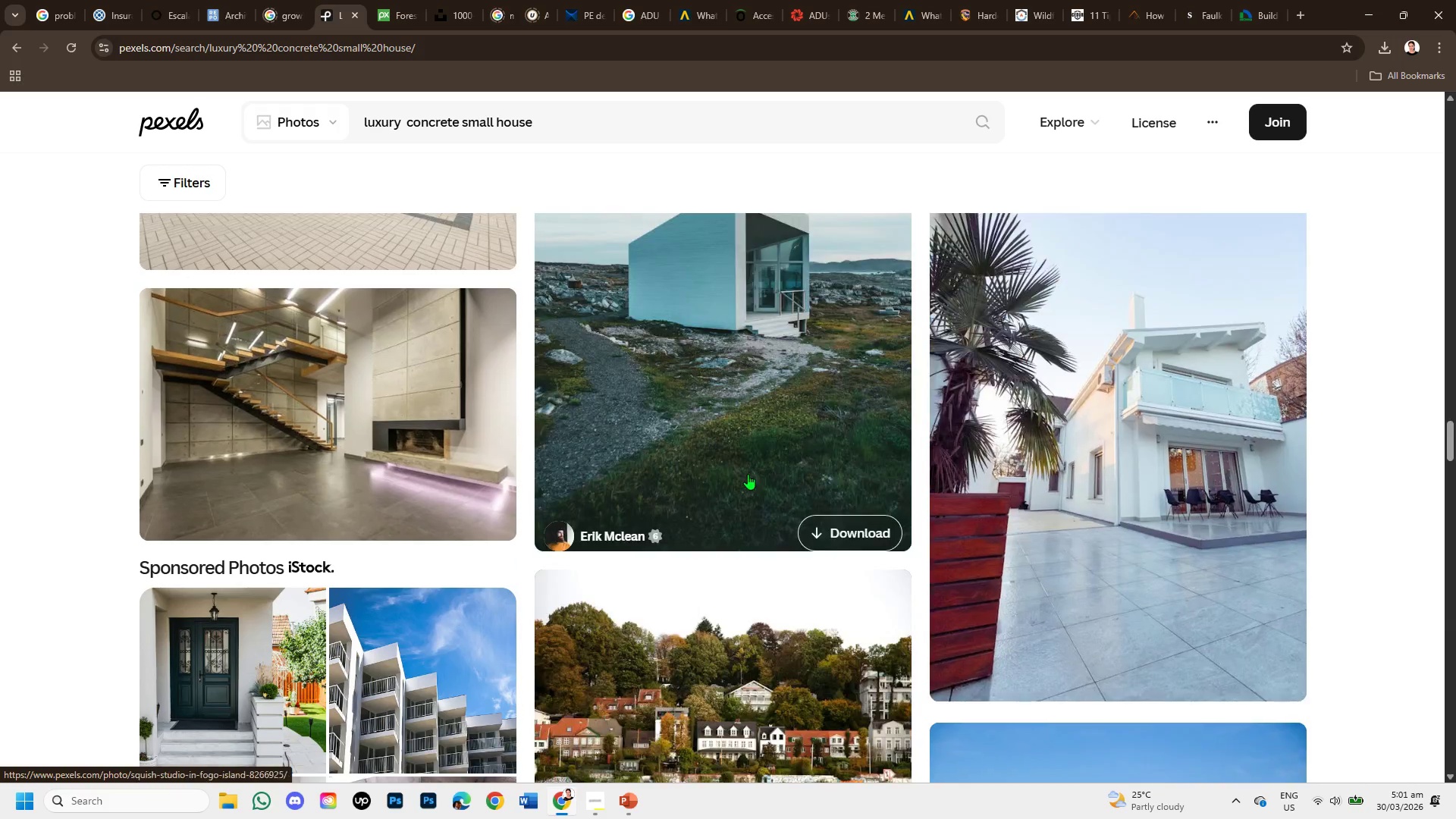 
left_click([748, 474])
 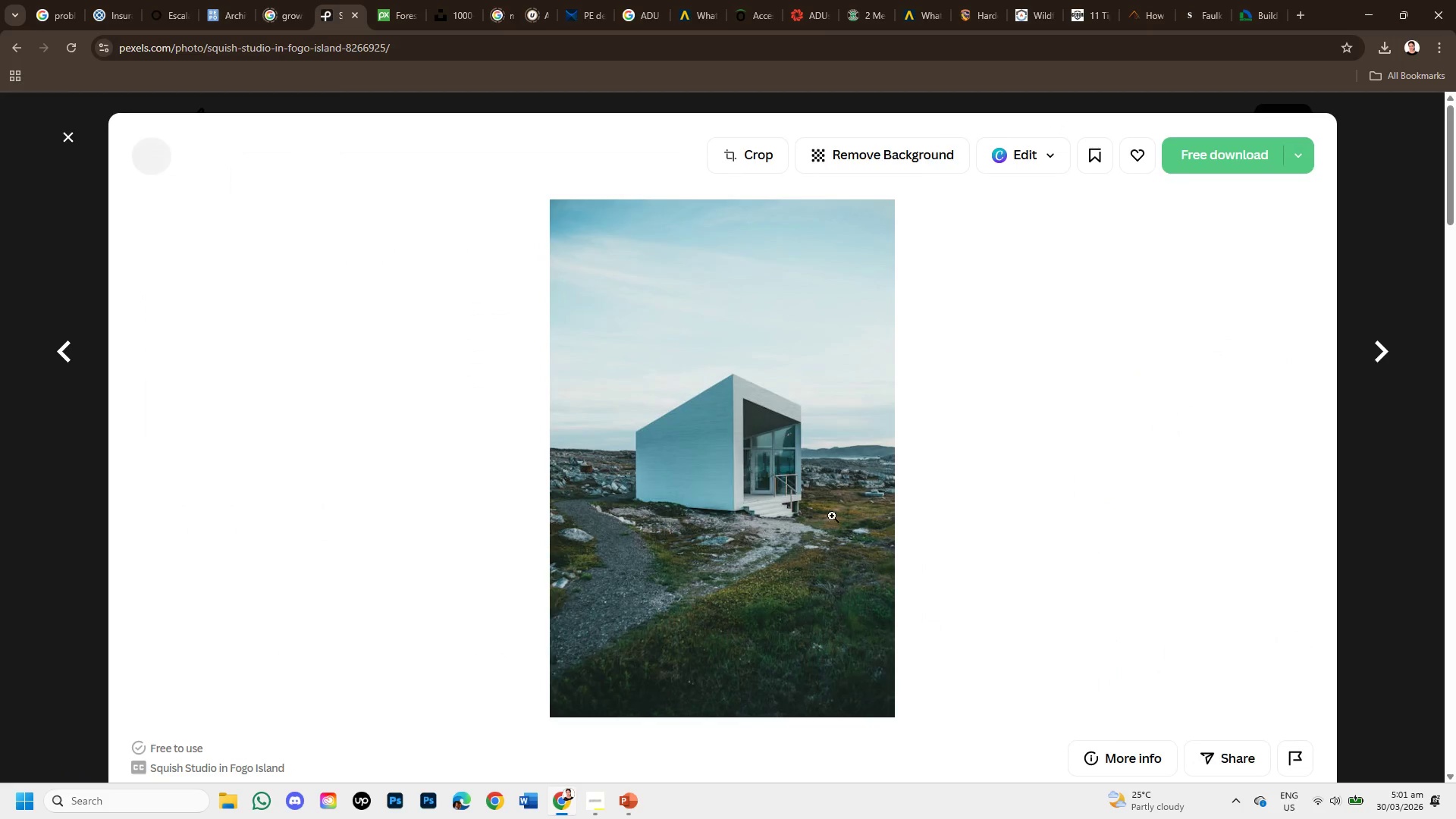 
scroll: coordinate [870, 538], scroll_direction: down, amount: 3.0
 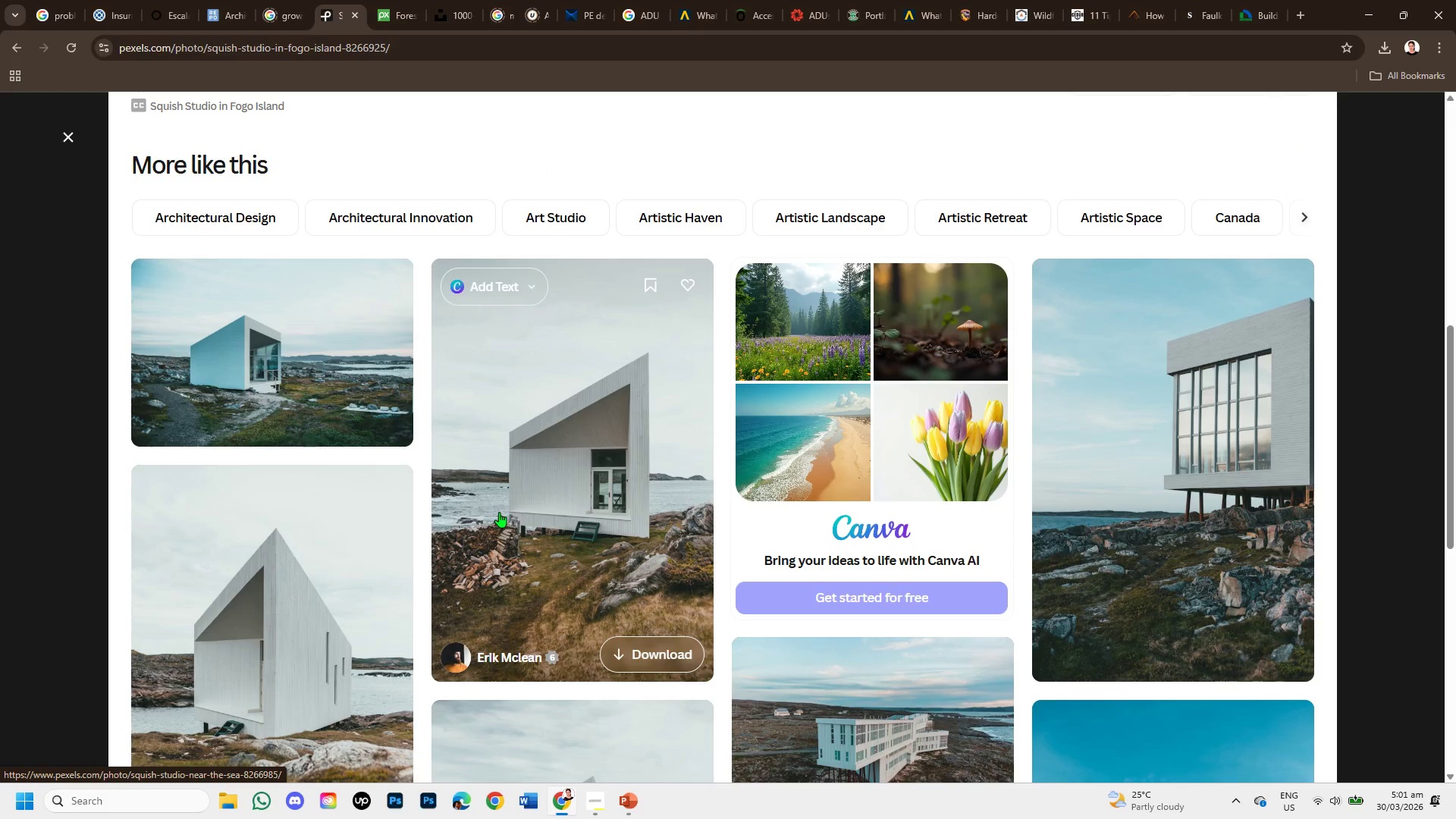 
wait(5.16)
 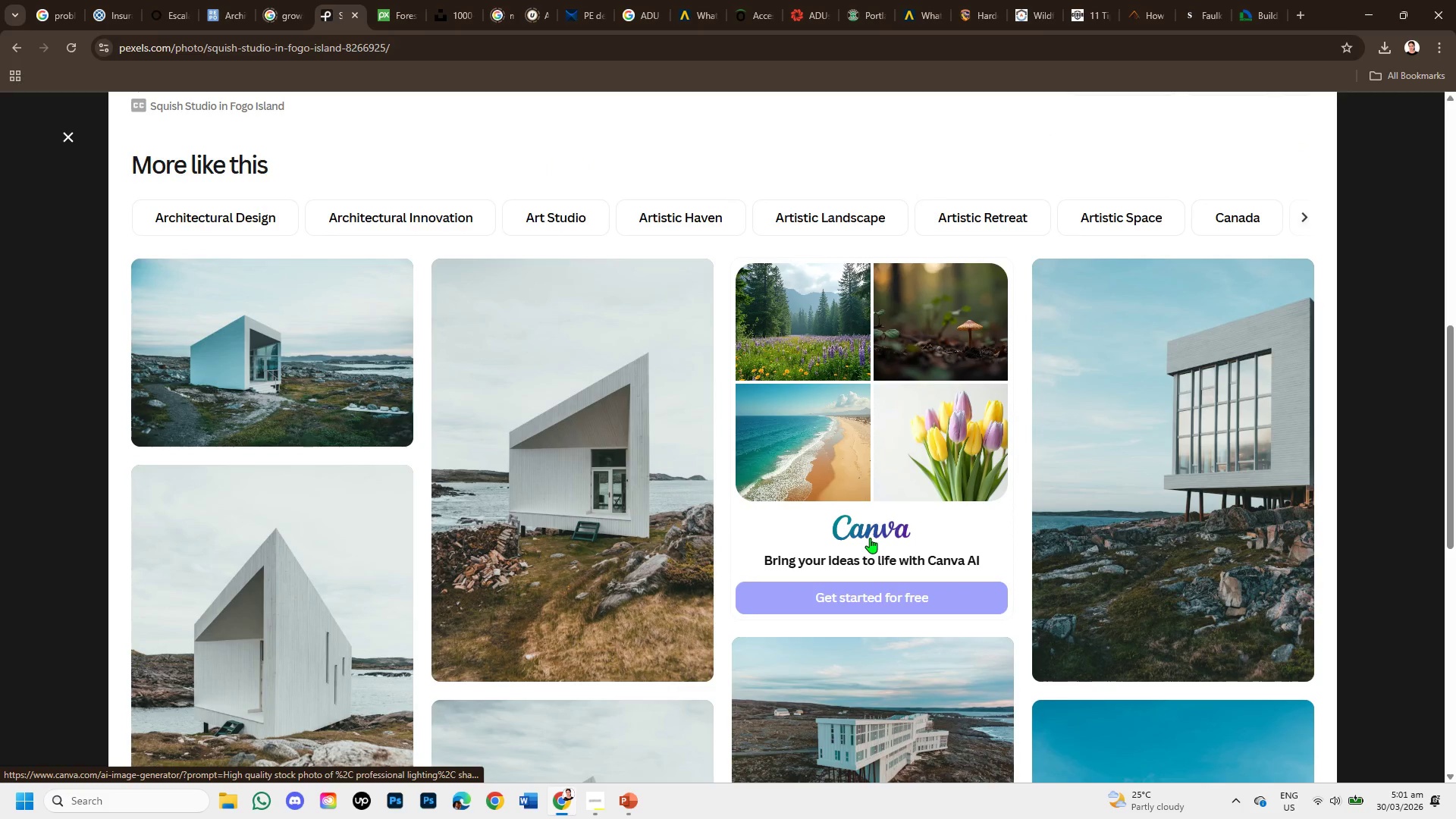 
scroll: coordinate [541, 552], scroll_direction: down, amount: 7.0
 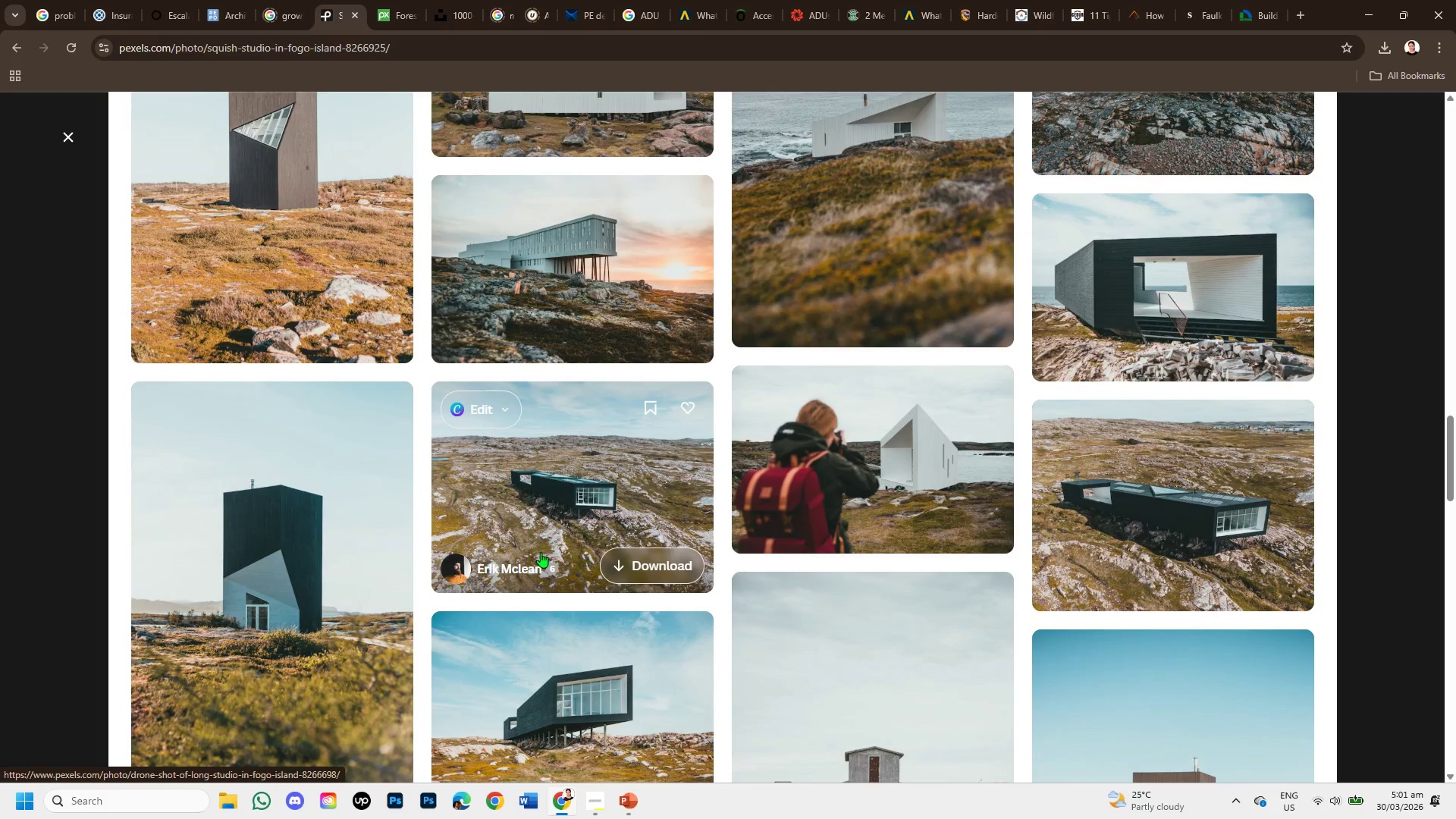 
scroll: coordinate [569, 541], scroll_direction: down, amount: 3.0
 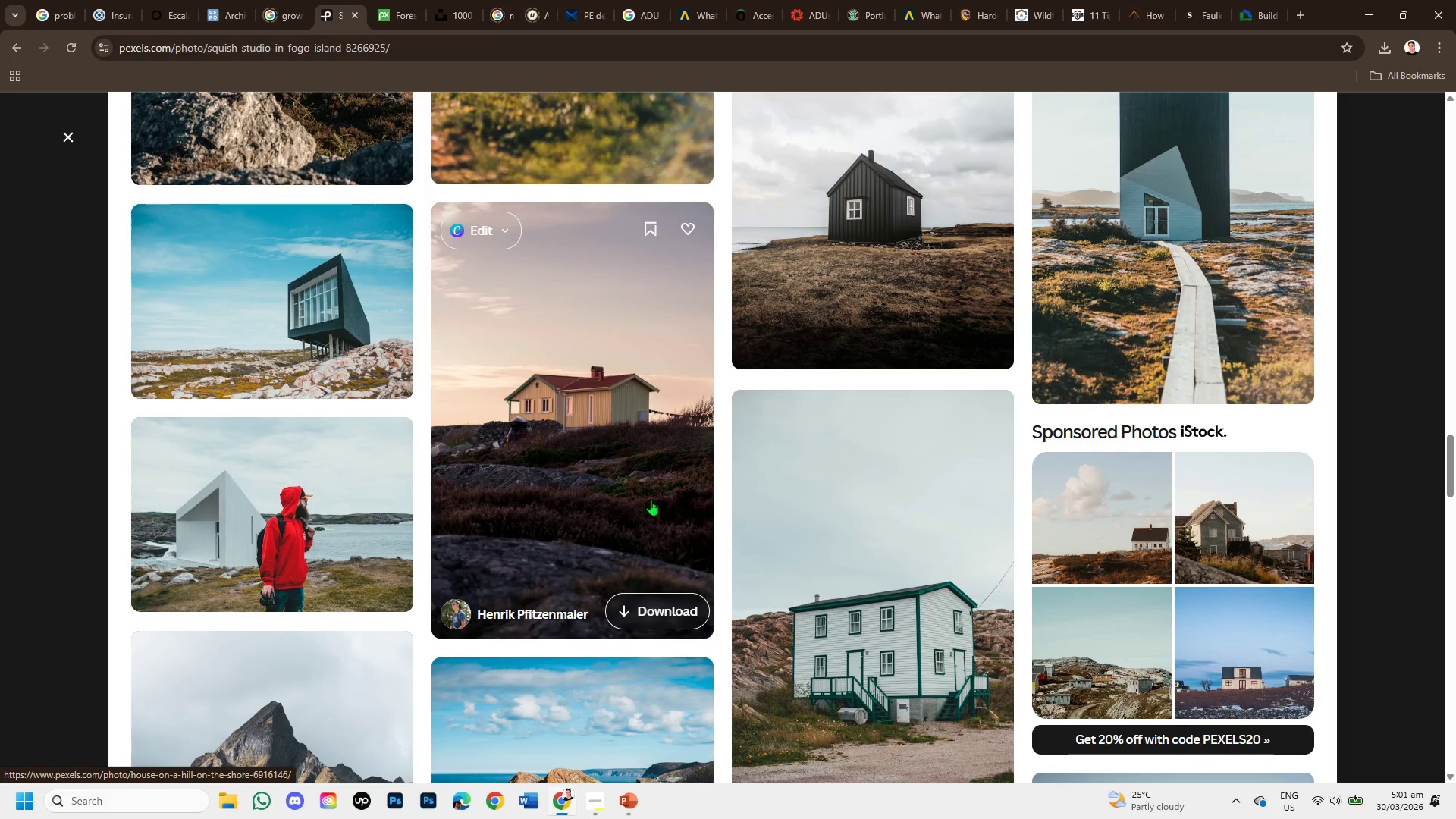 
scroll: coordinate [696, 495], scroll_direction: up, amount: 1.0
 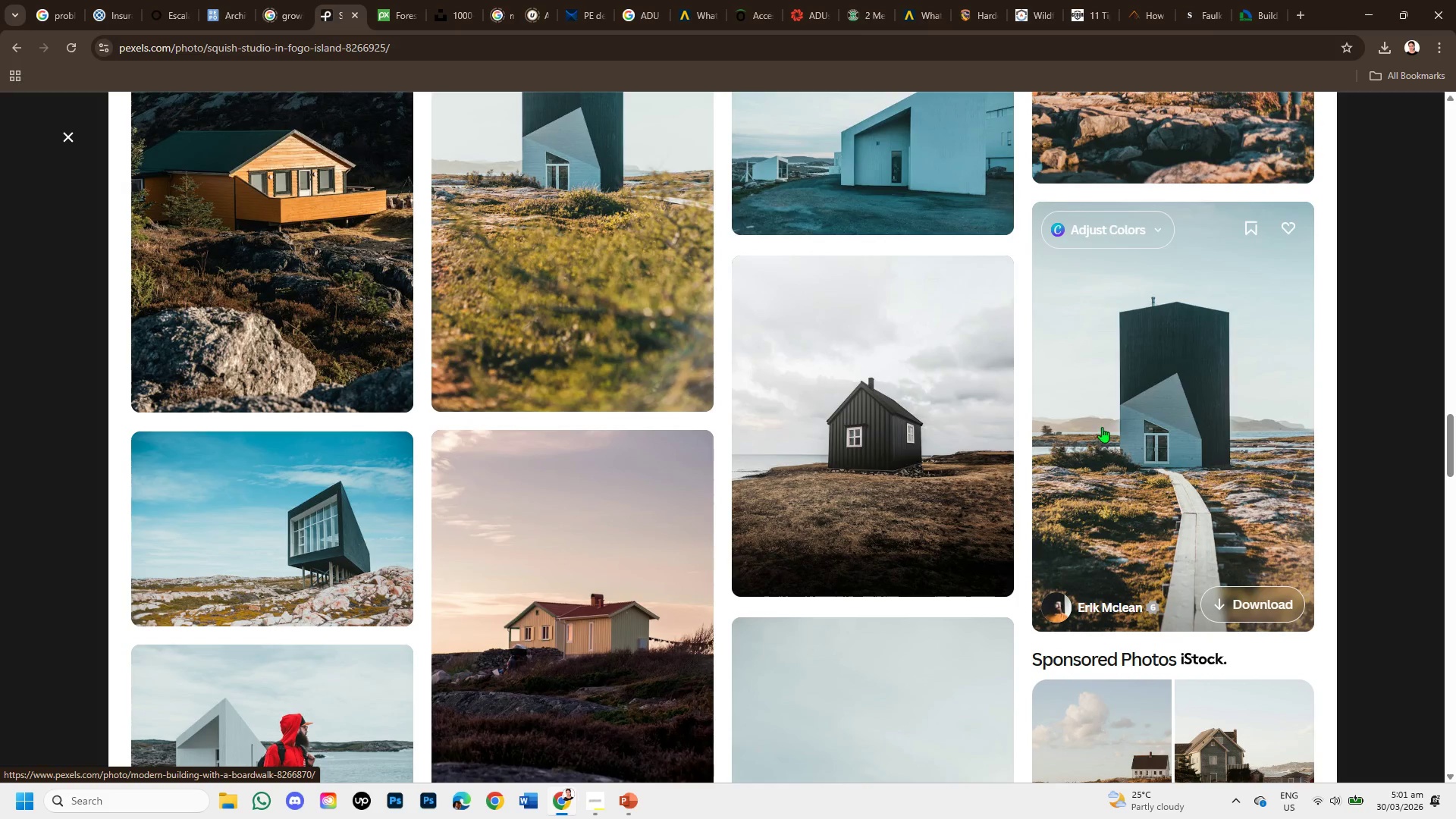 
left_click([1082, 453])
 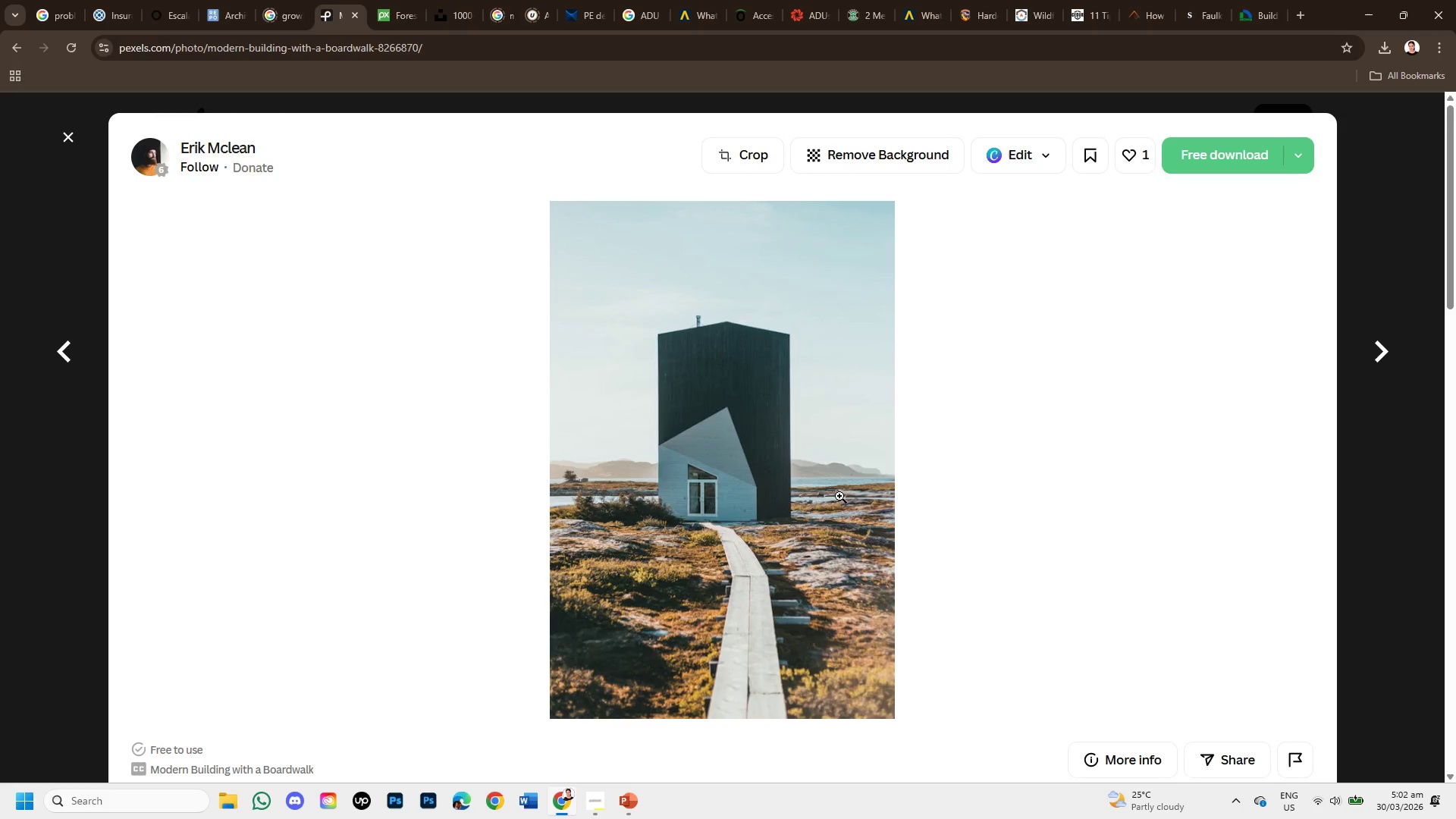 
wait(5.86)
 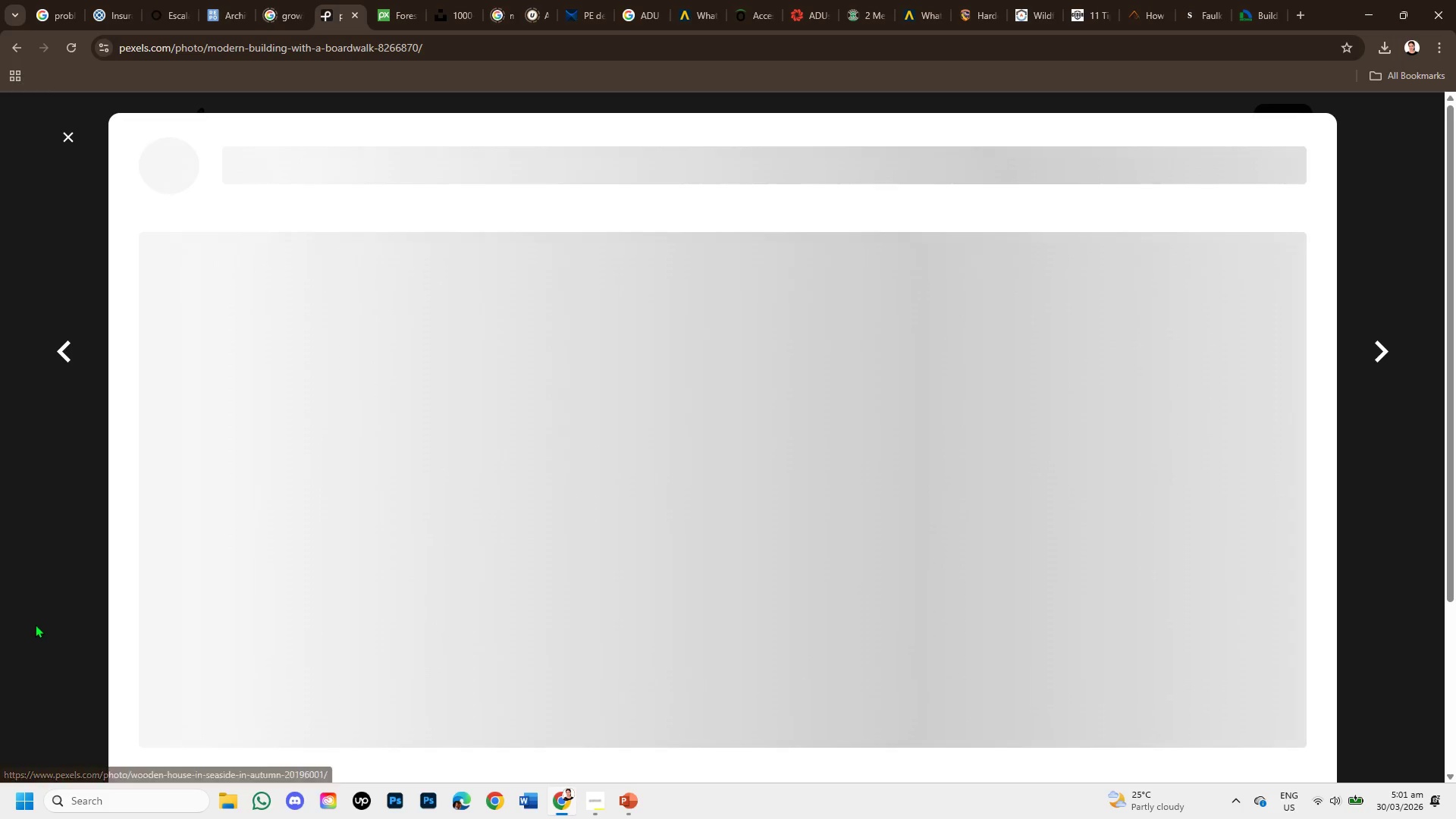 
scroll: coordinate [962, 561], scroll_direction: down, amount: 11.0
 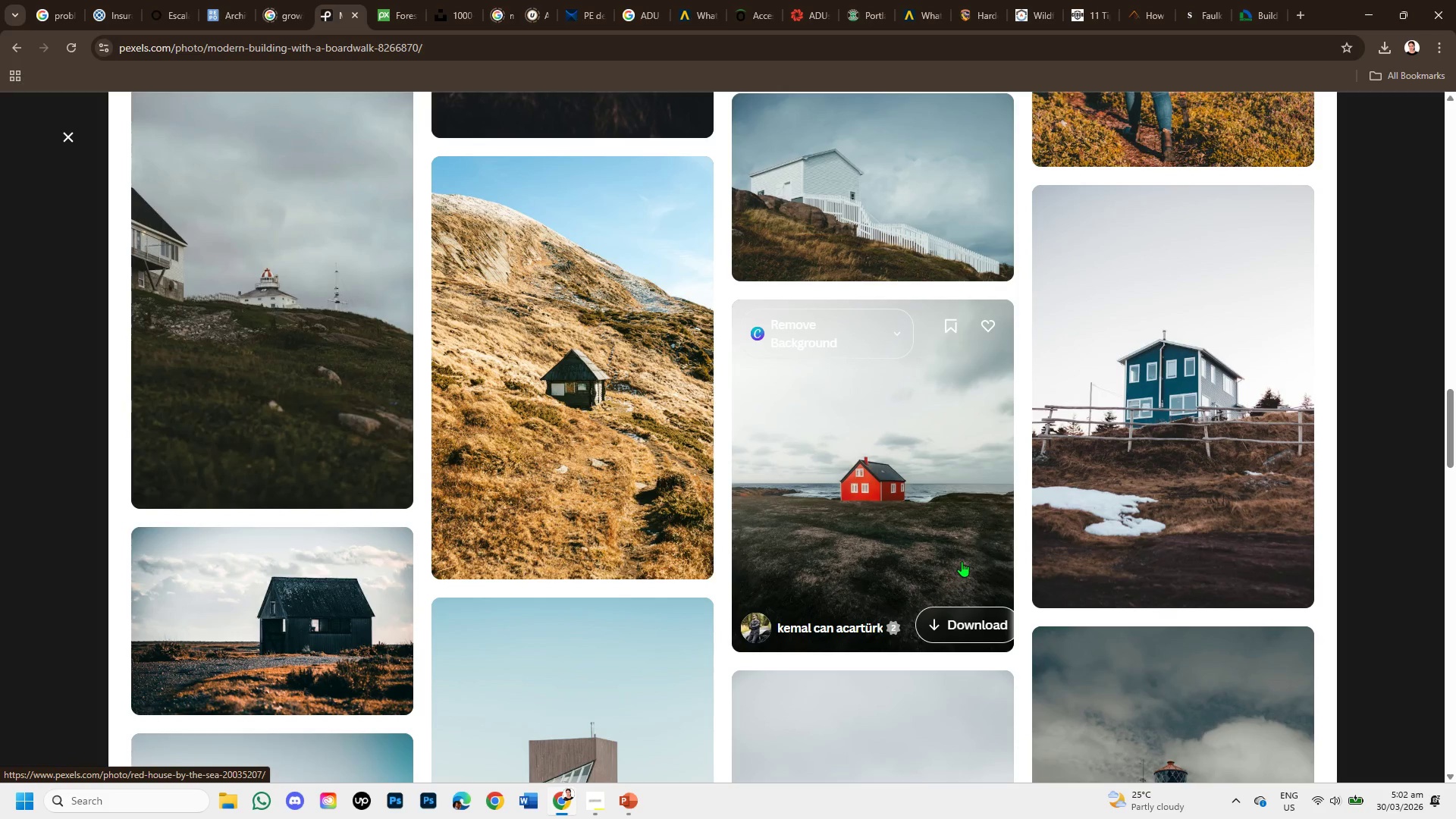 
scroll: coordinate [962, 567], scroll_direction: down, amount: 4.0
 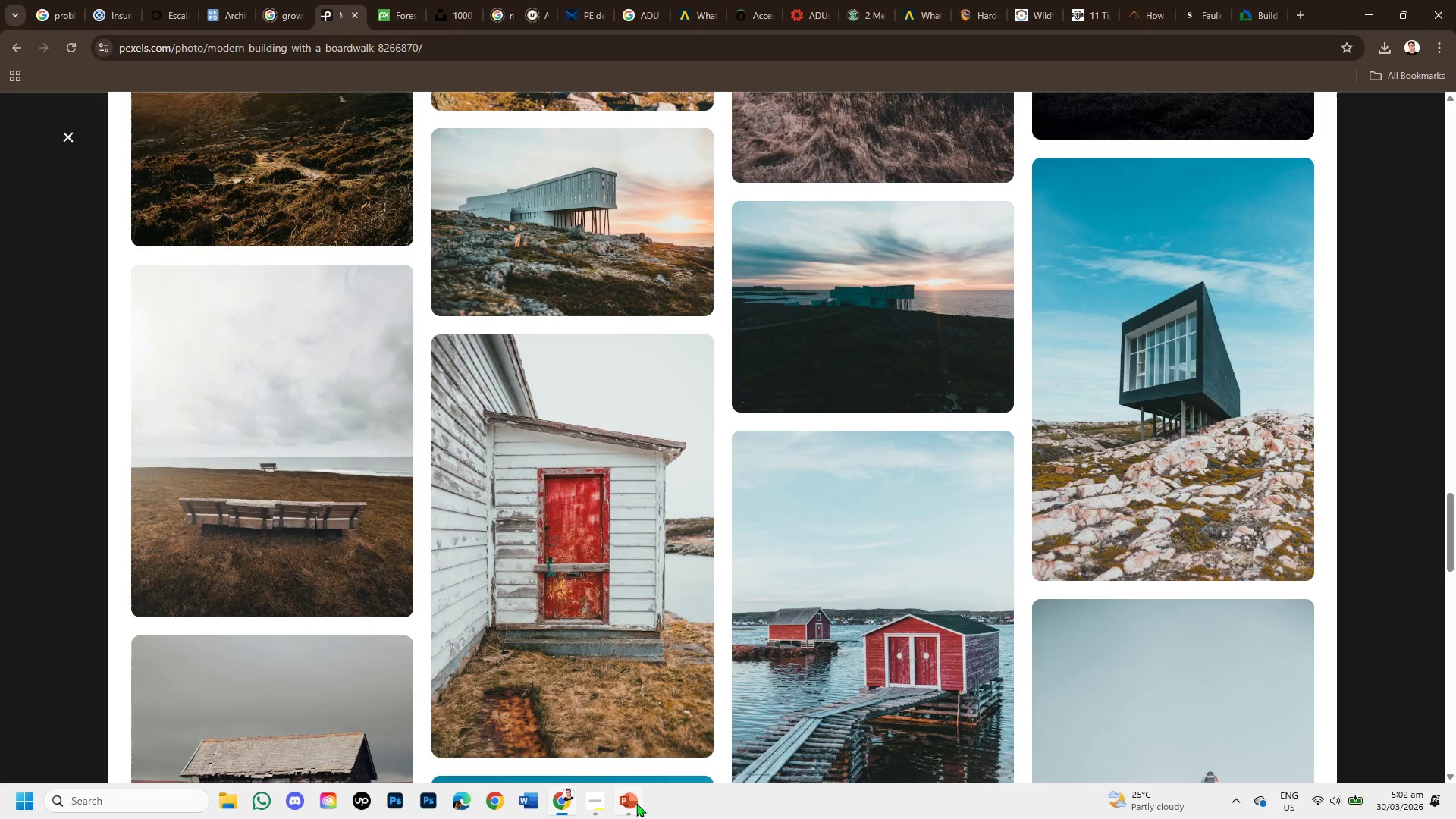 
left_click([629, 802])
 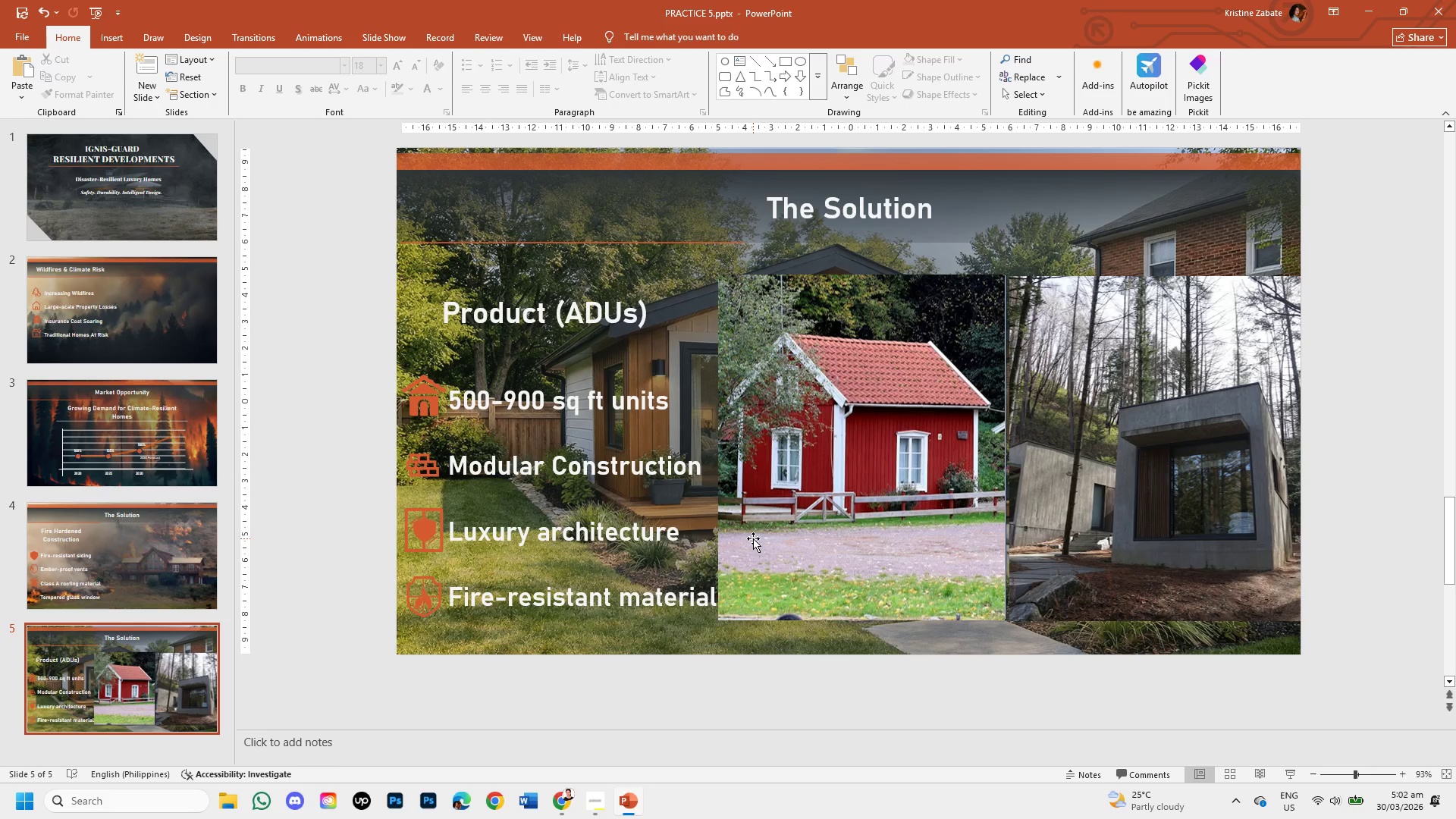 
left_click([566, 799])
 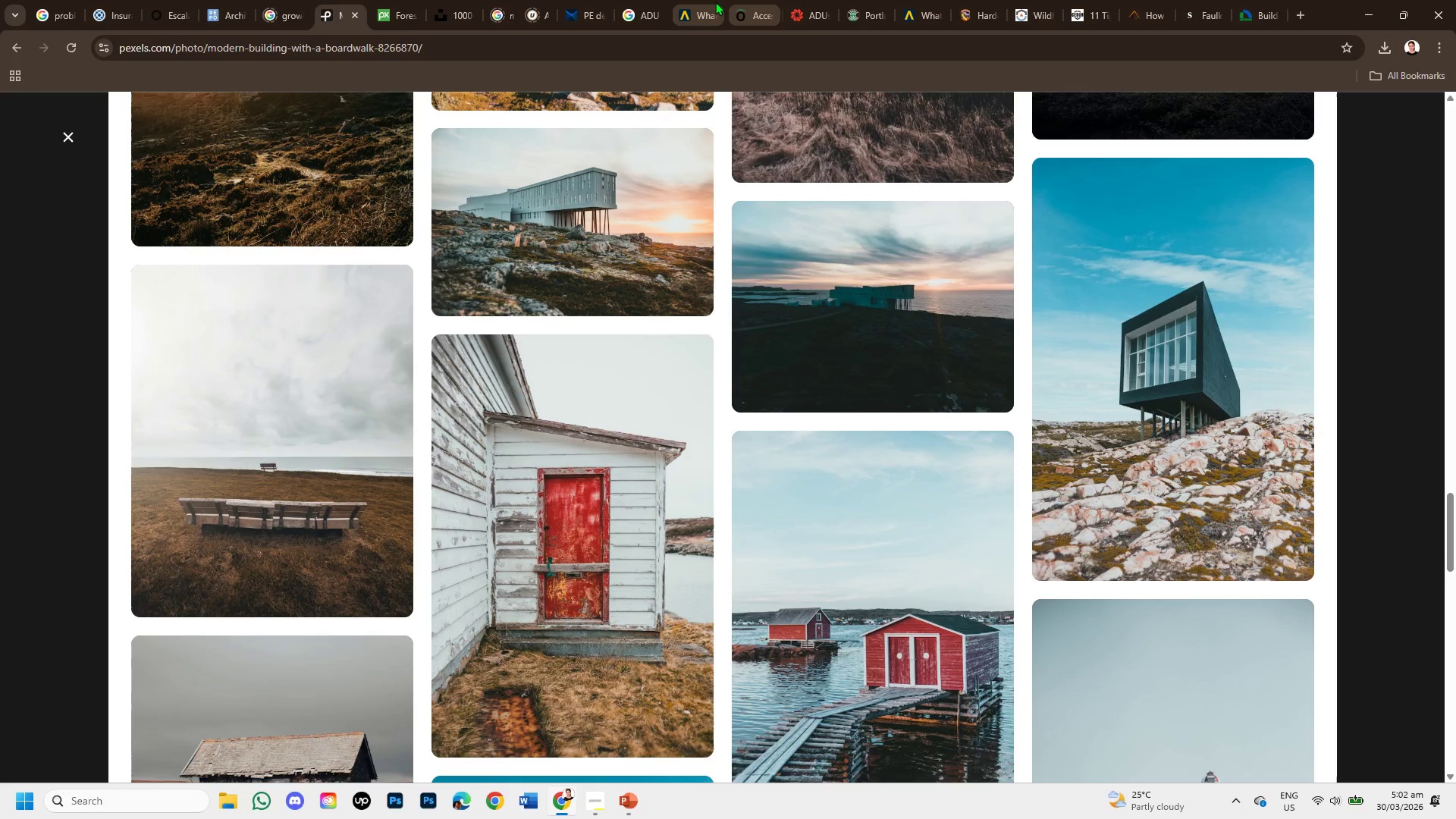 
left_click([690, 0])
 